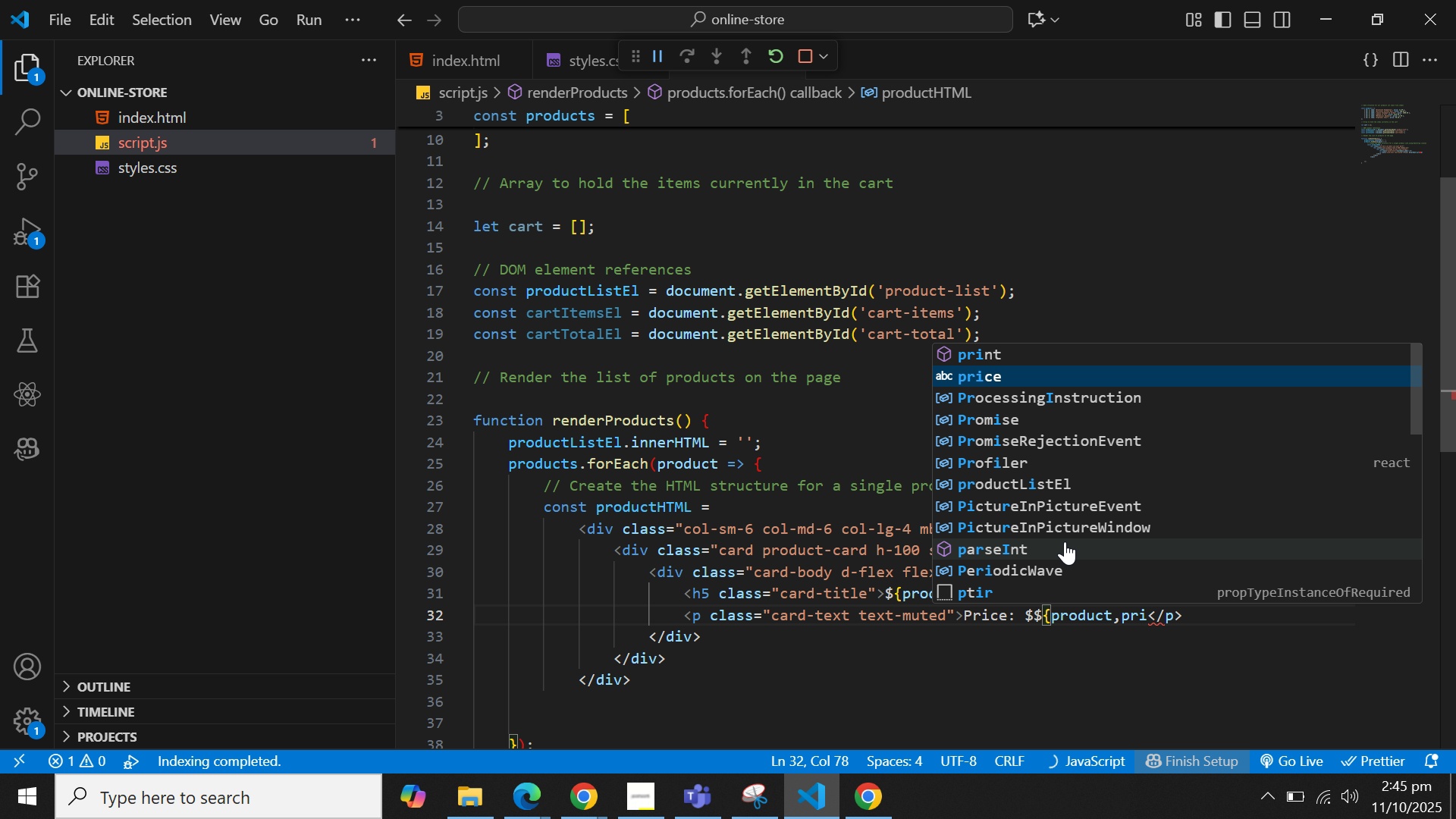 
key(Enter)
 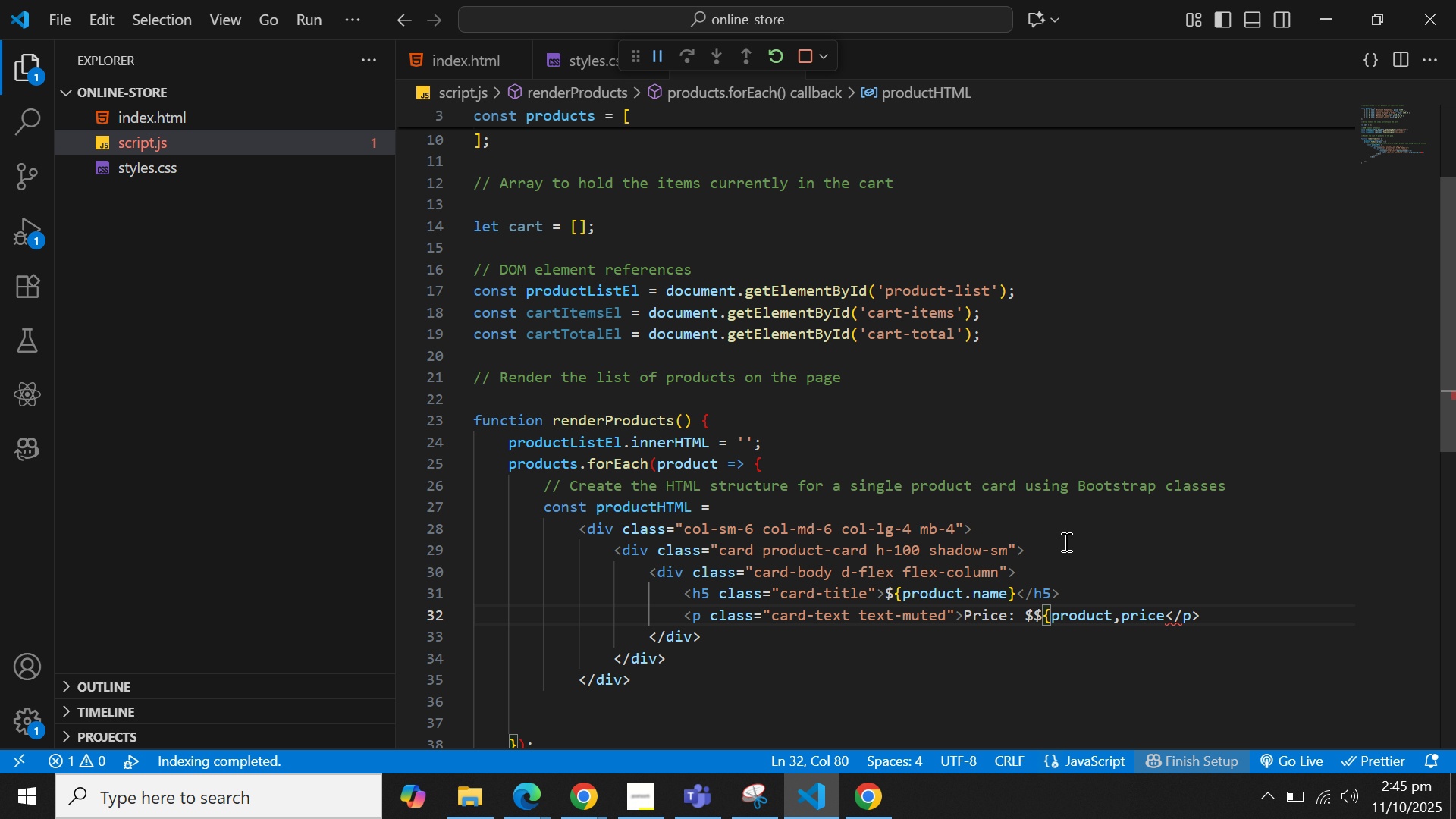 
type(.to)
 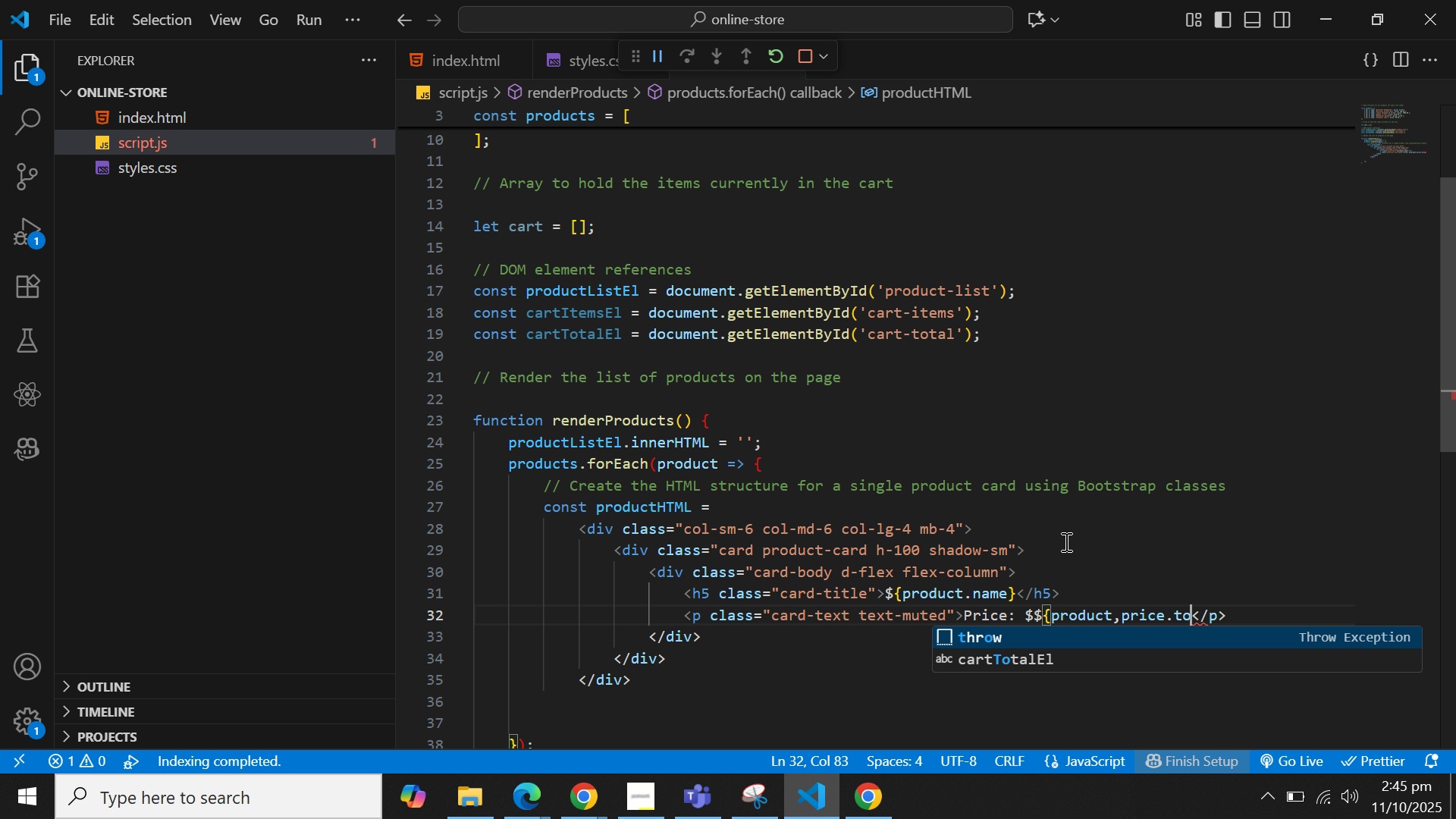 
wait(5.22)
 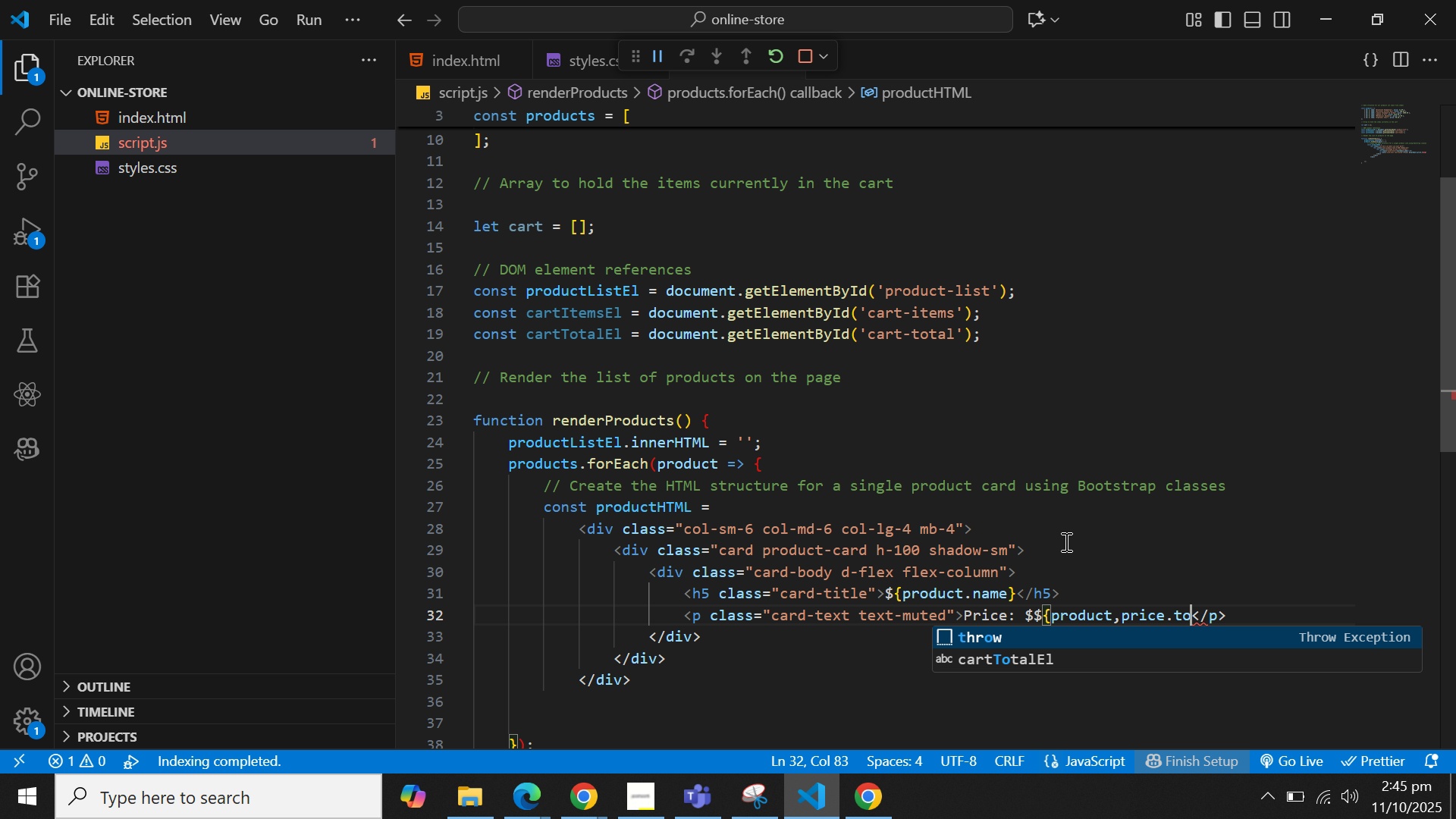 
key(Shift+ShiftLeft)
 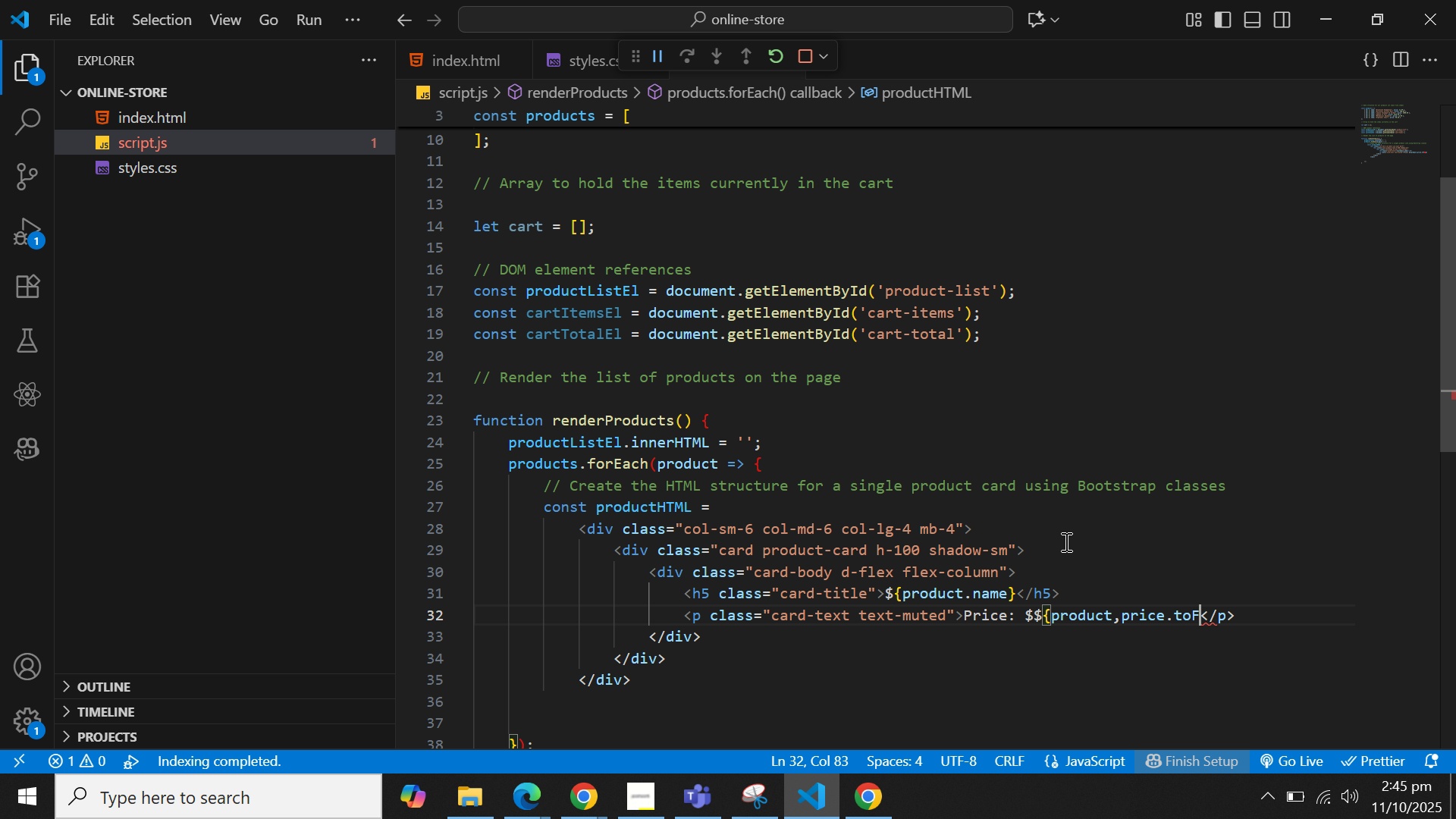 
key(Shift+F)
 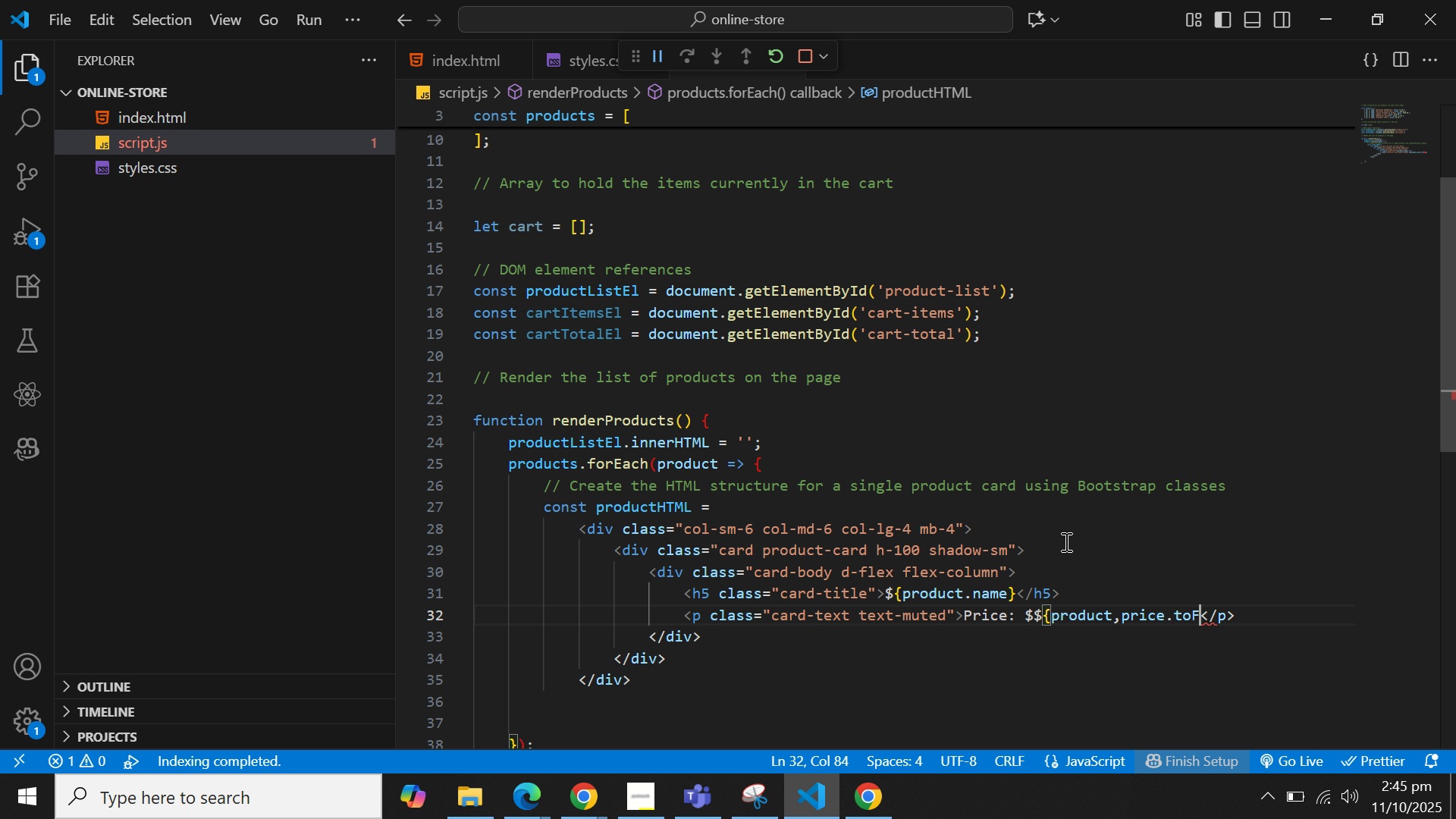 
hold_key(key=ArrowLeft, duration=0.67)
 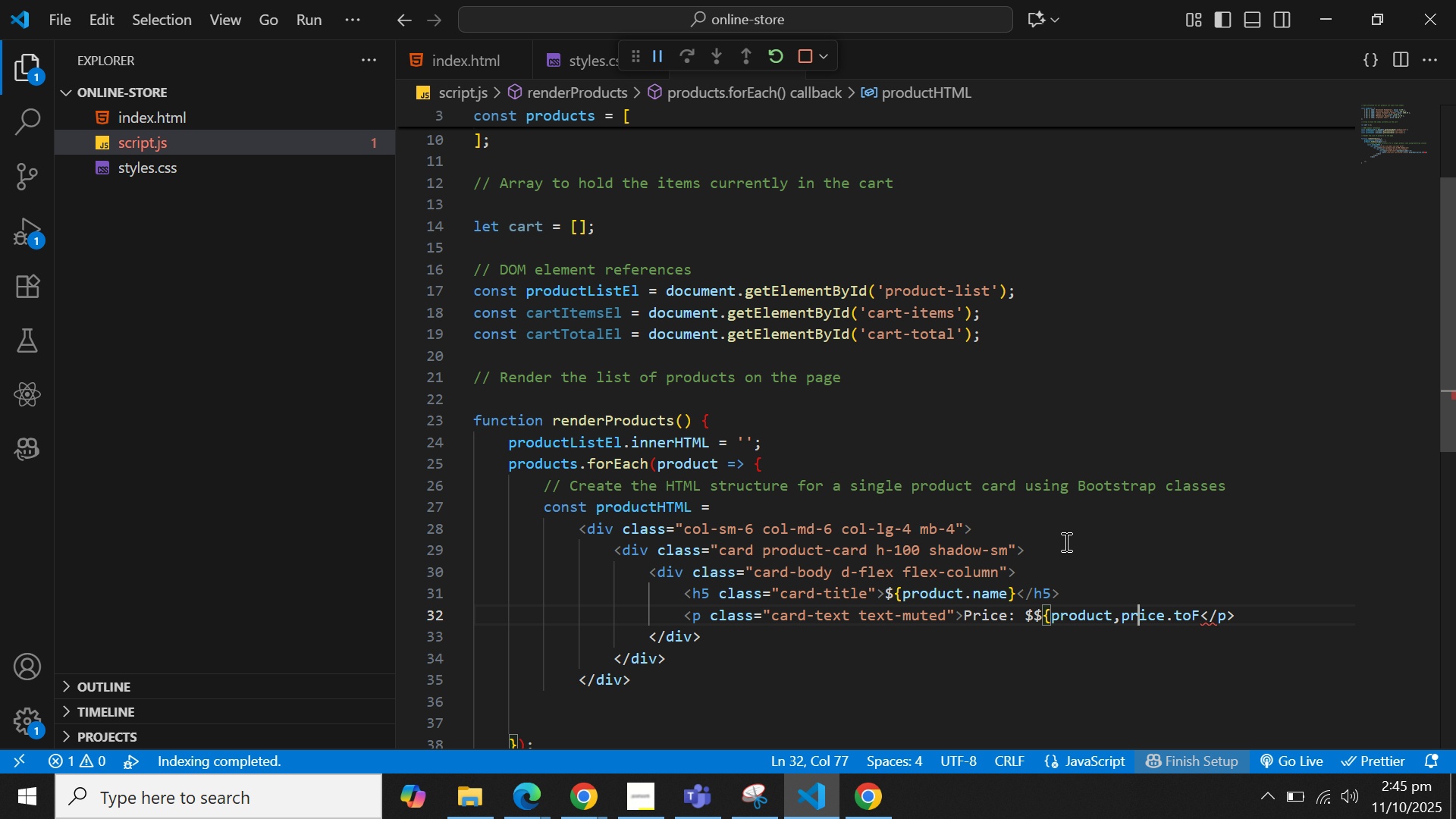 
key(ArrowLeft)
 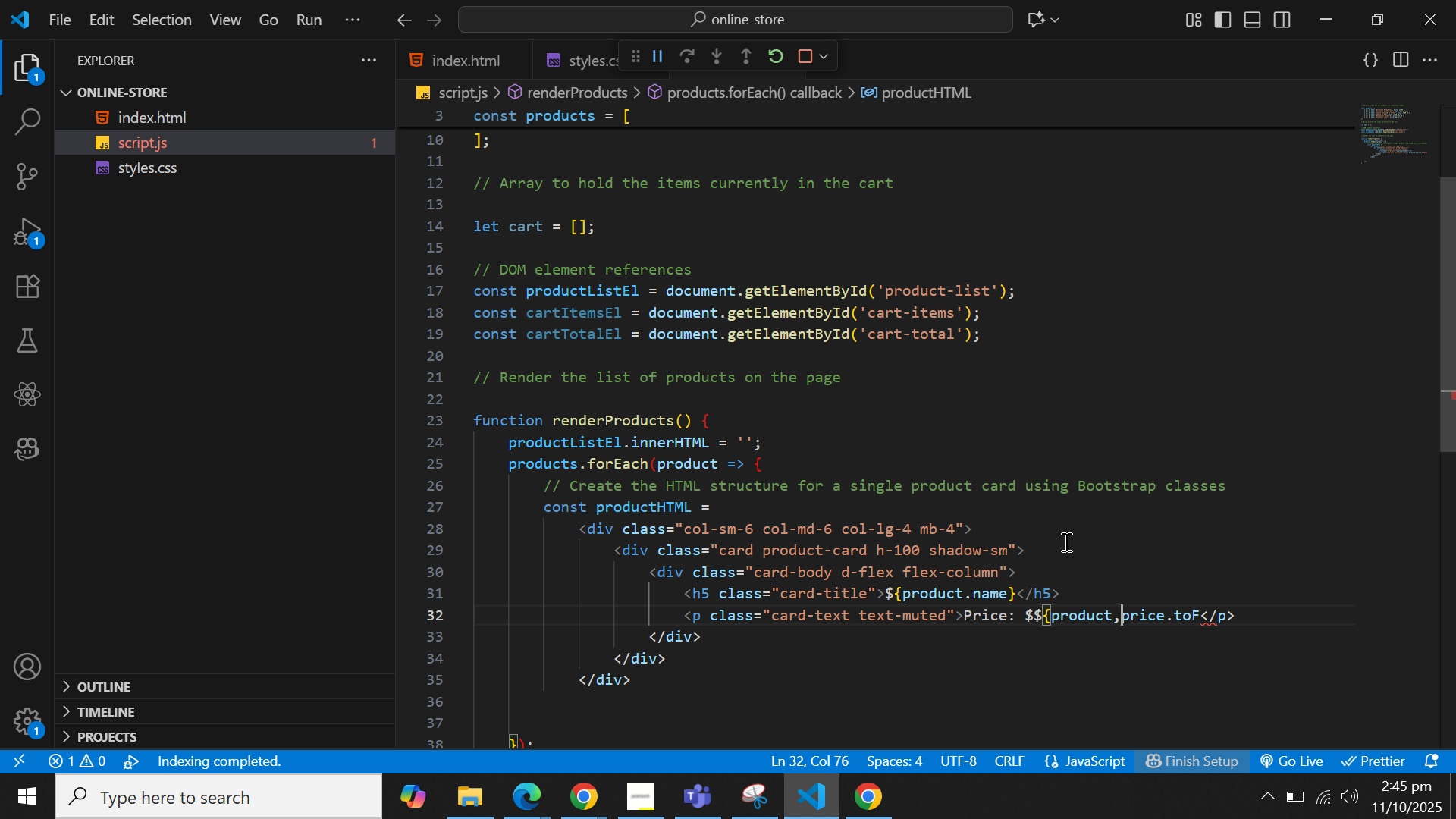 
key(ArrowLeft)
 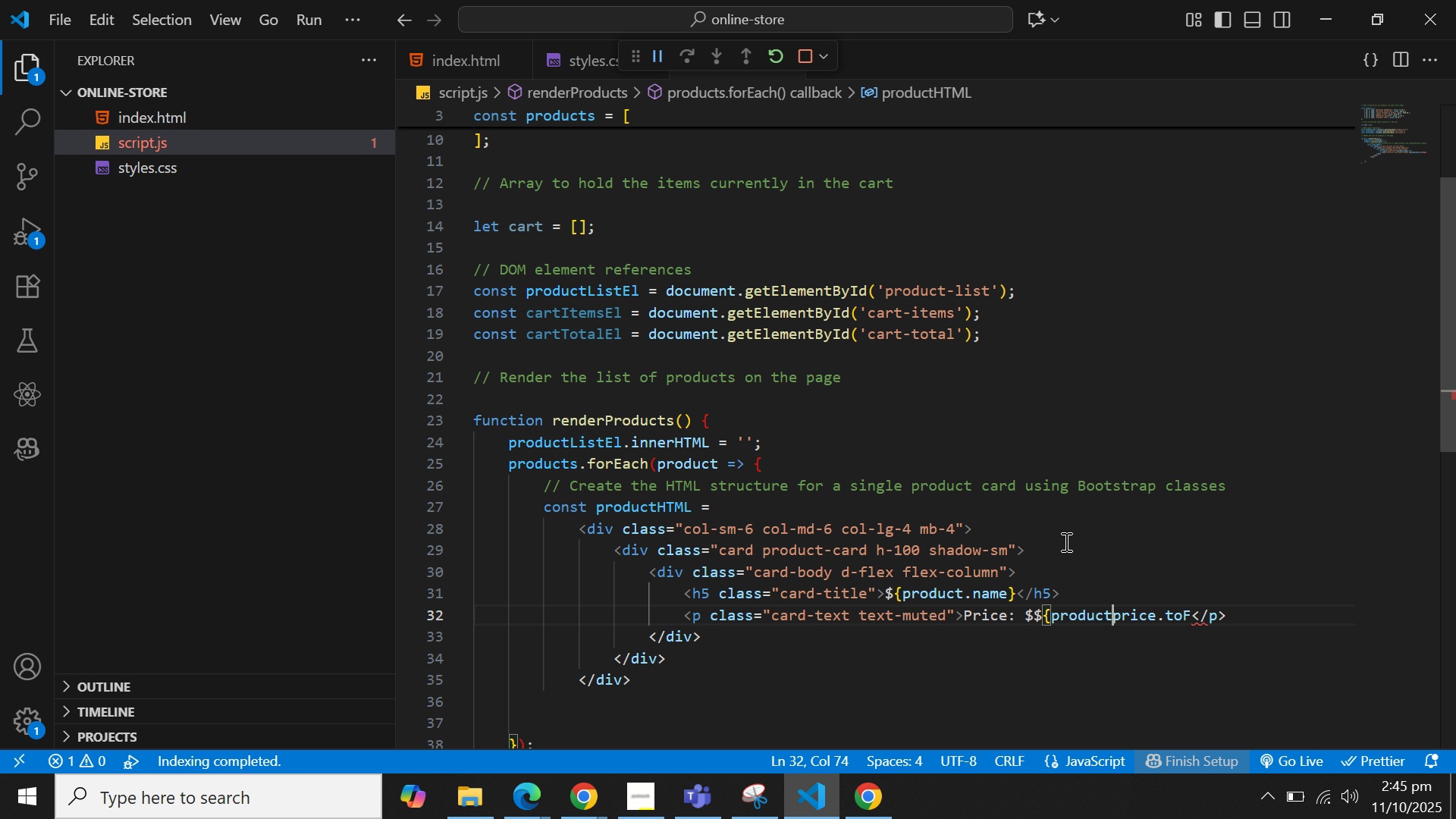 
key(Backspace)
 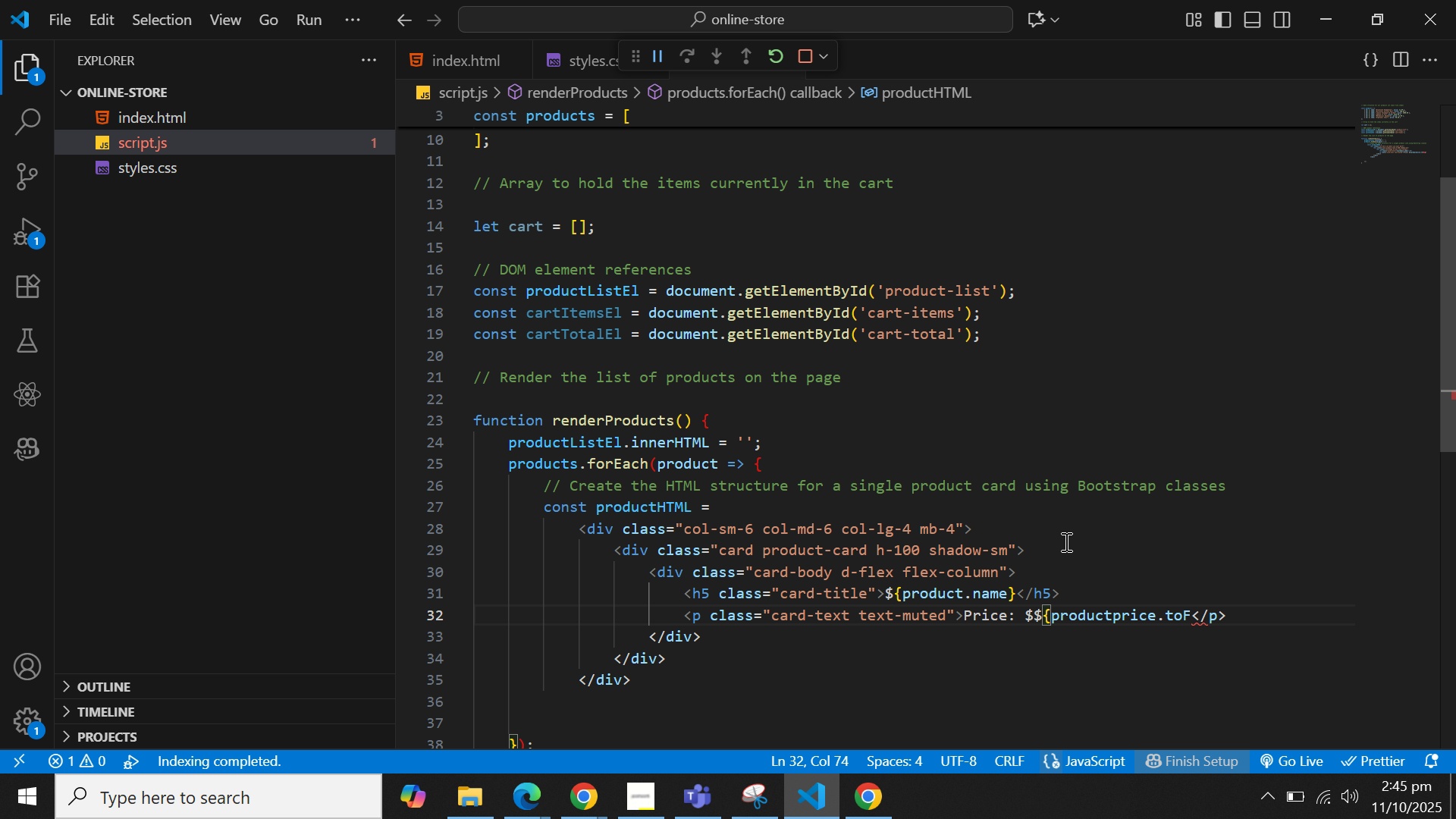 
key(Period)
 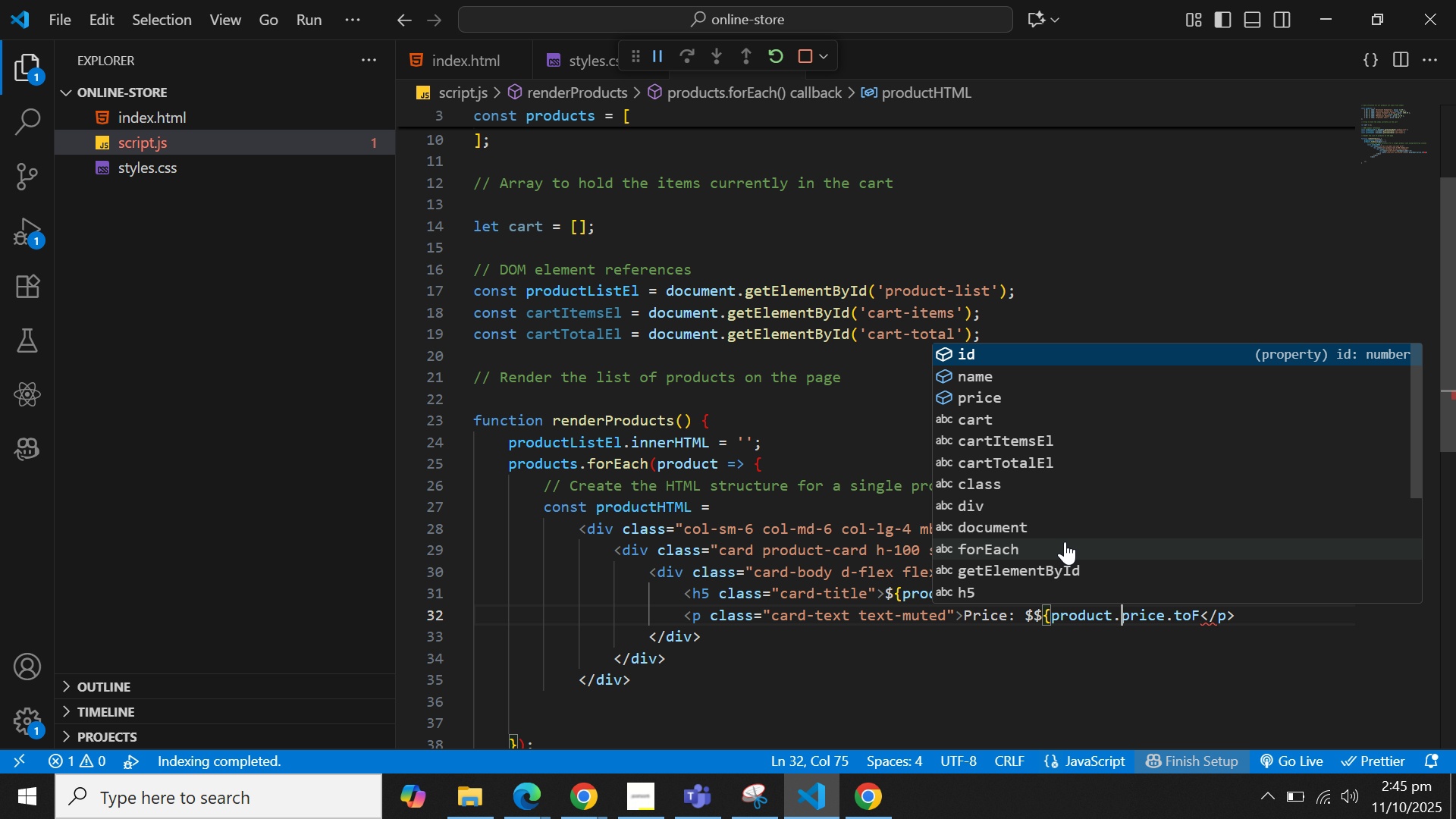 
key(Control+ArrowRight)
 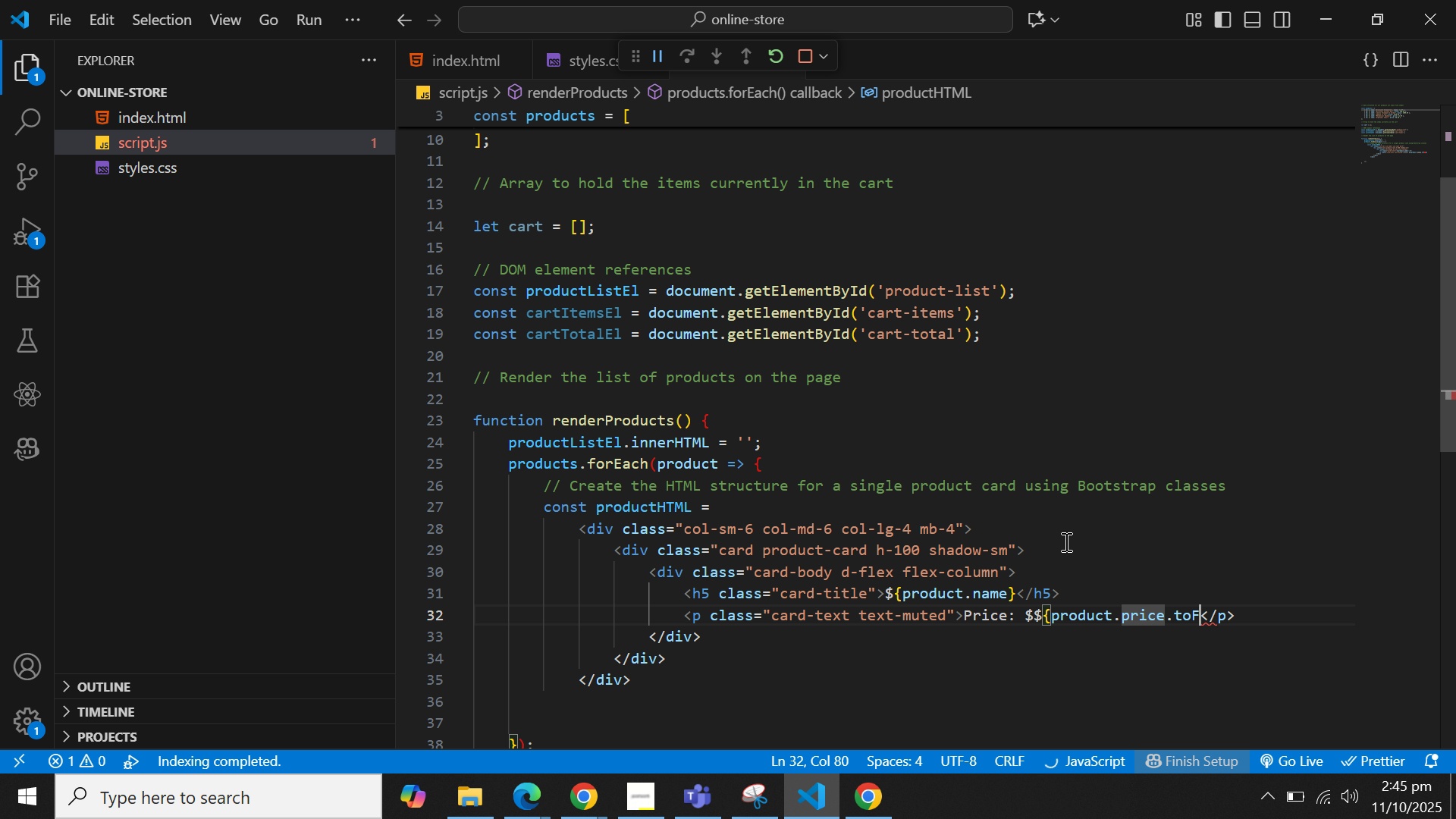 
key(Control+ArrowRight)
 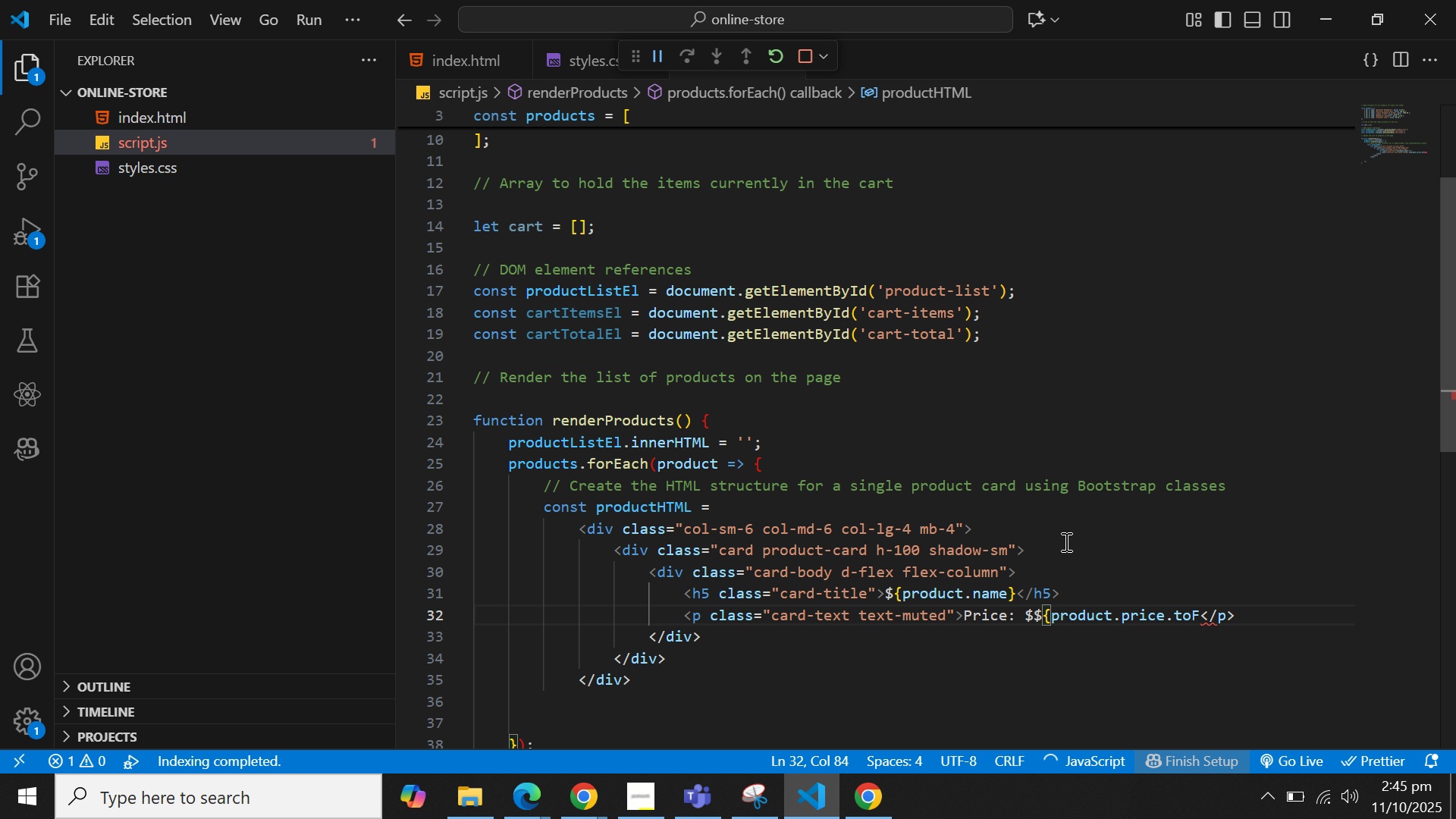 
key(Backspace)
key(Backspace)
key(Backspace)
type(to)
 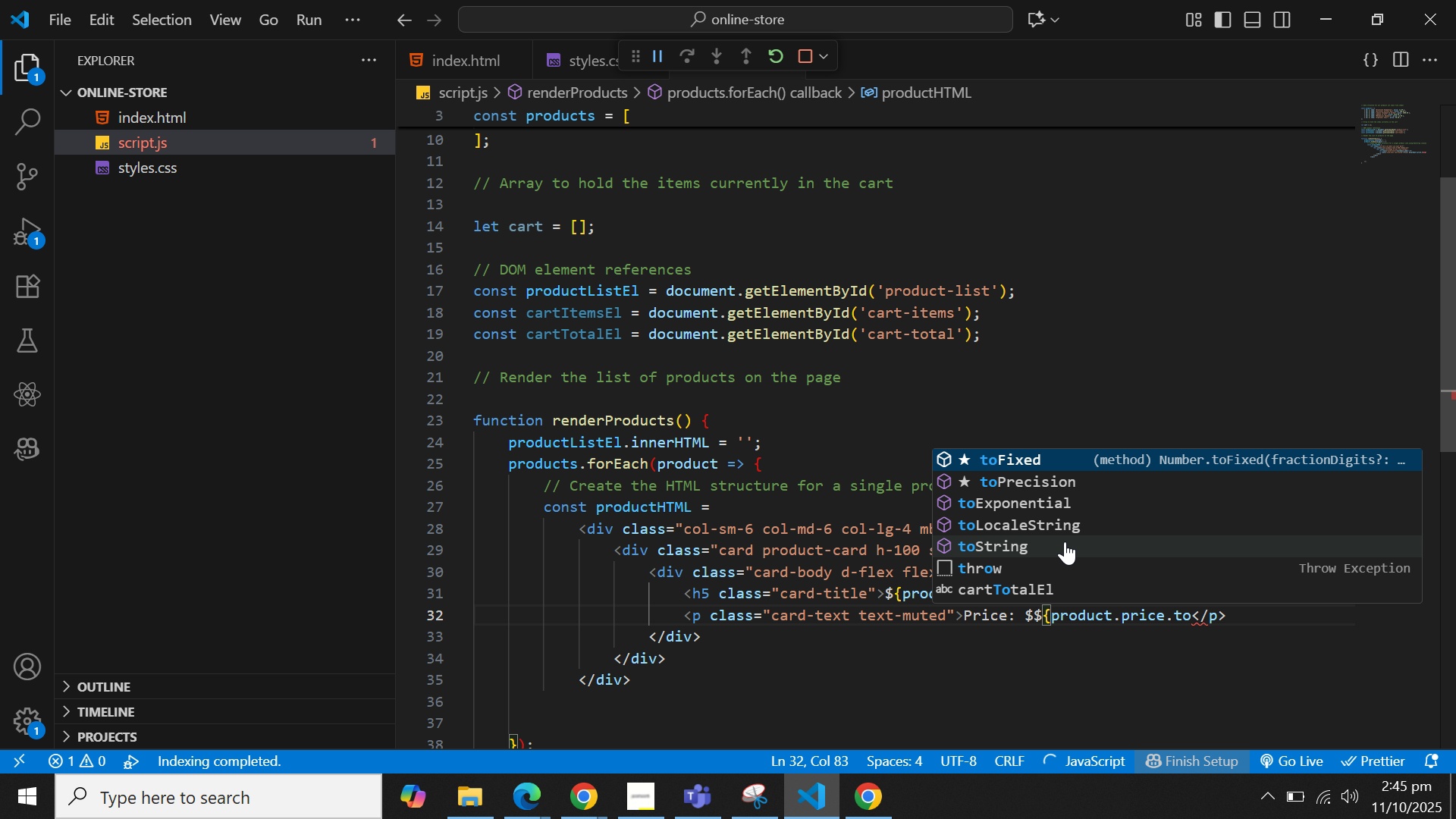 
key(Enter)
 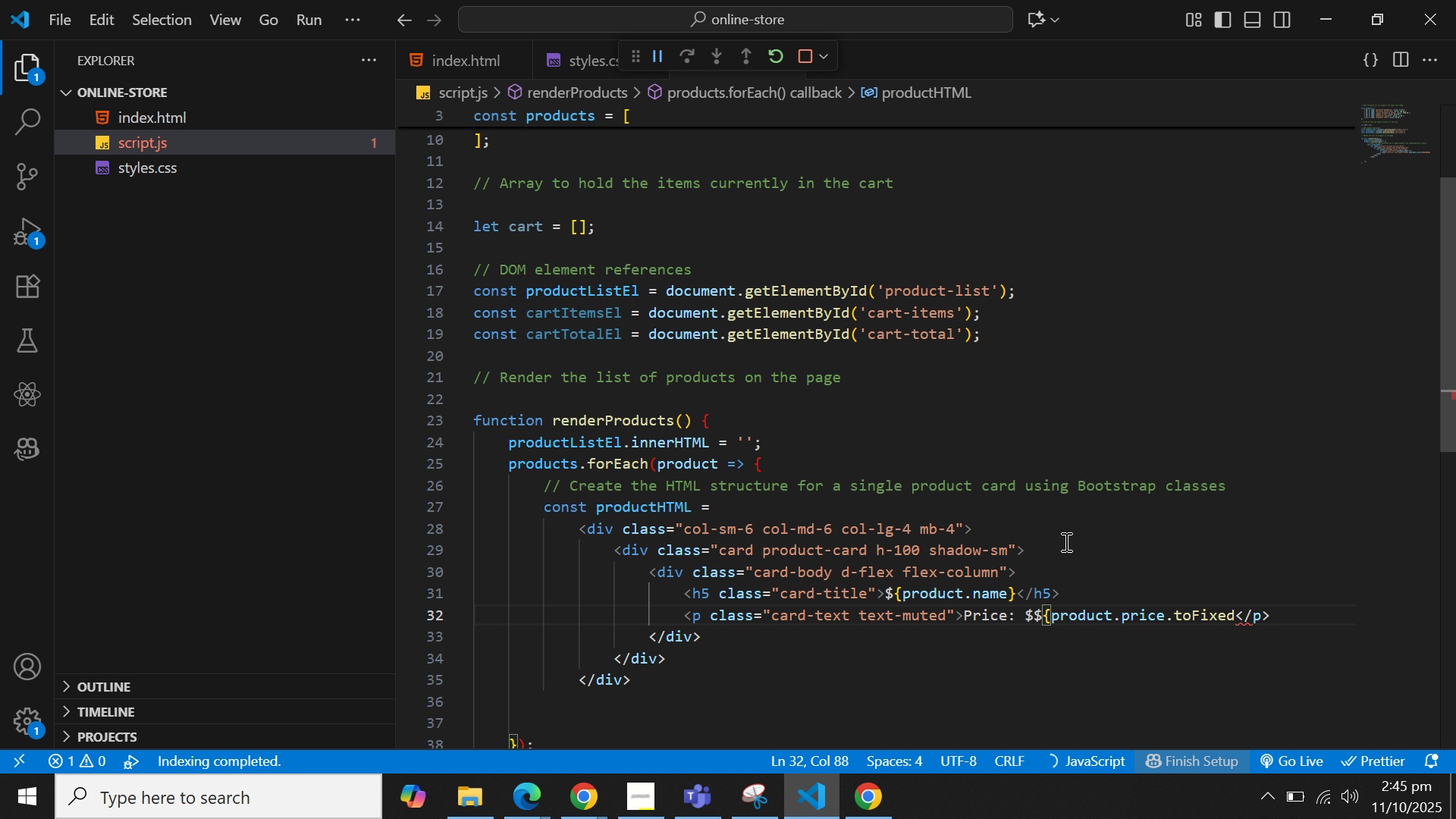 
type((2))
 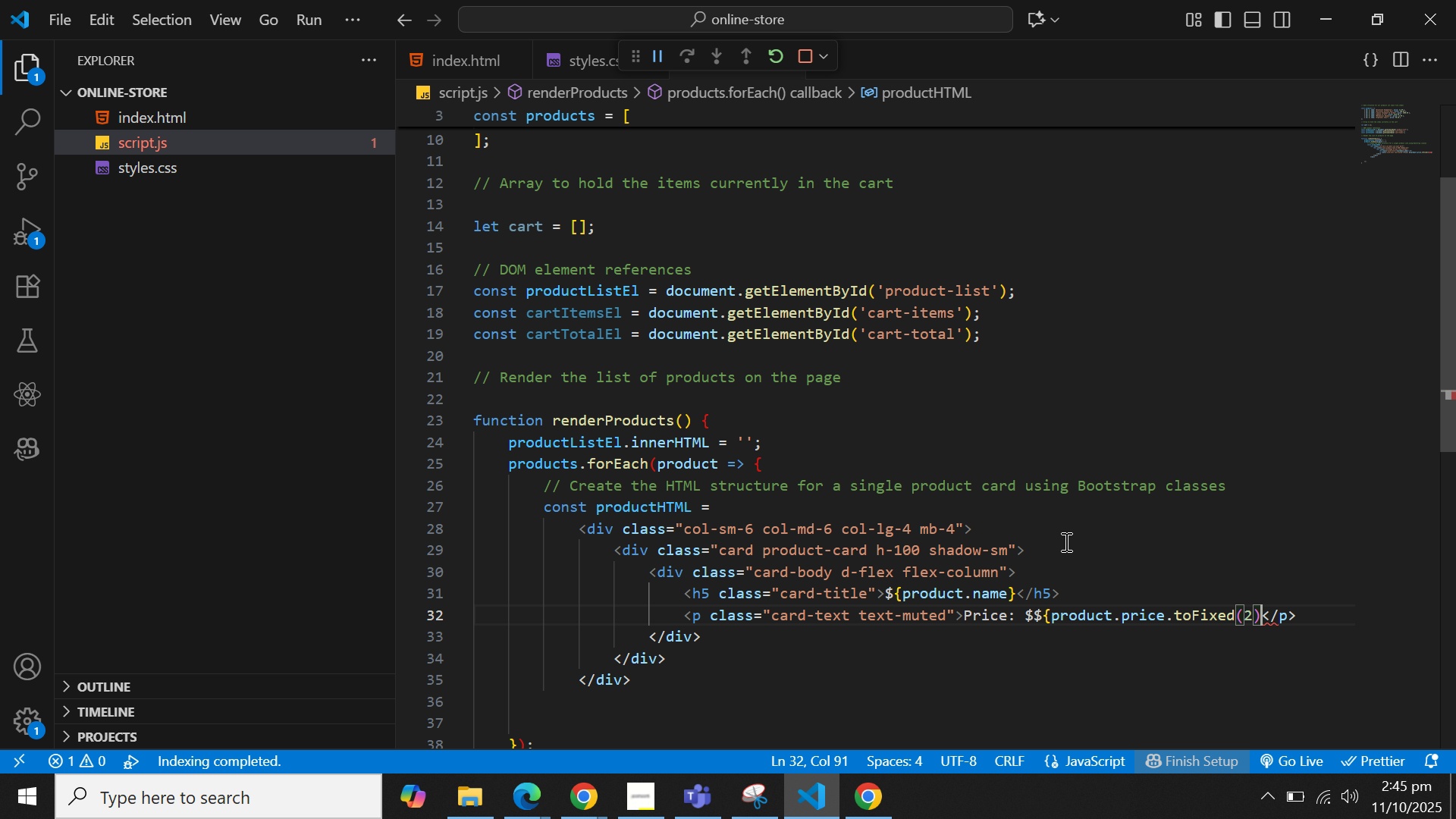 
hold_key(key=ShiftLeft, duration=1.5)
 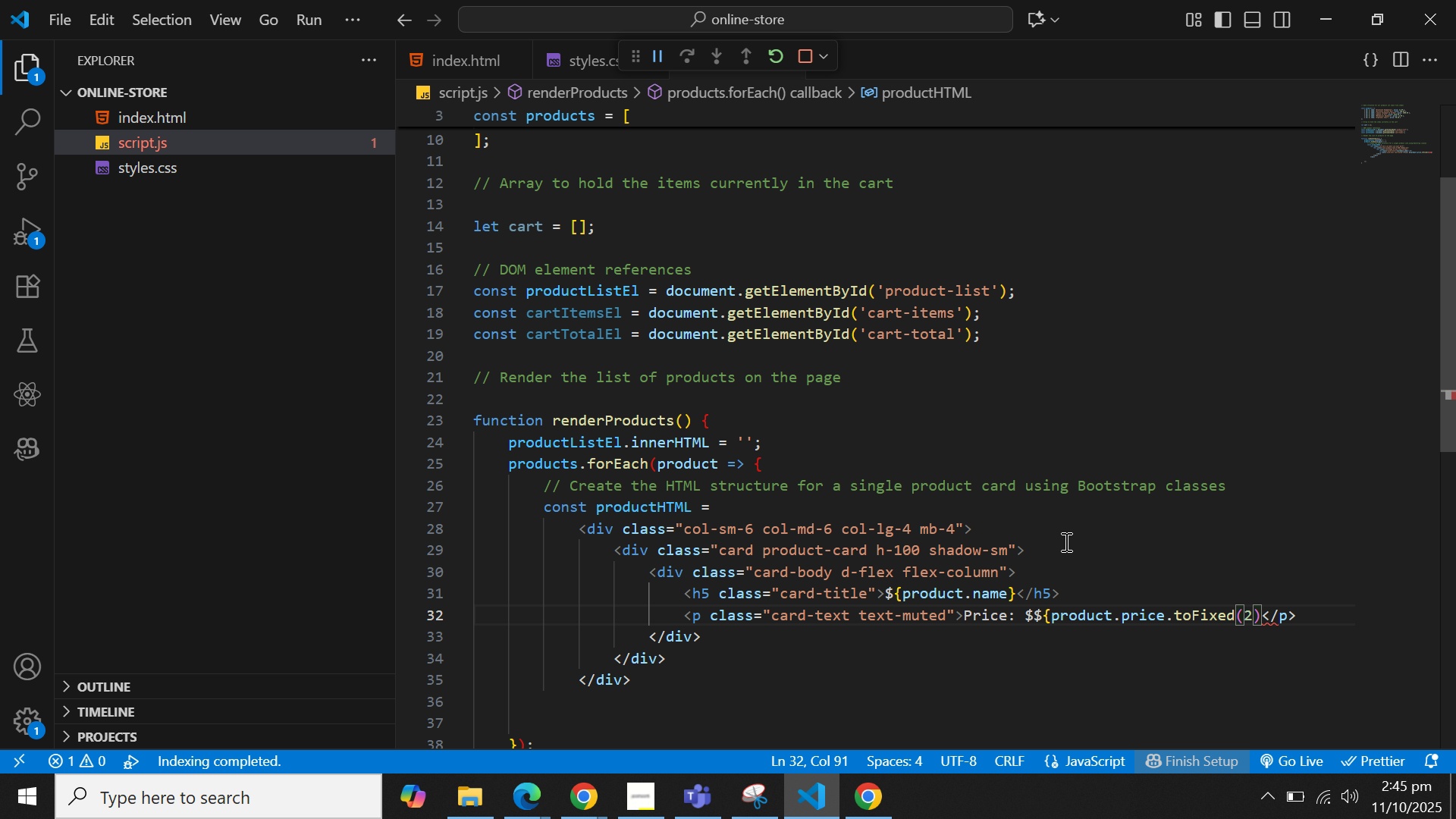 
key(Shift+BracketRight)
 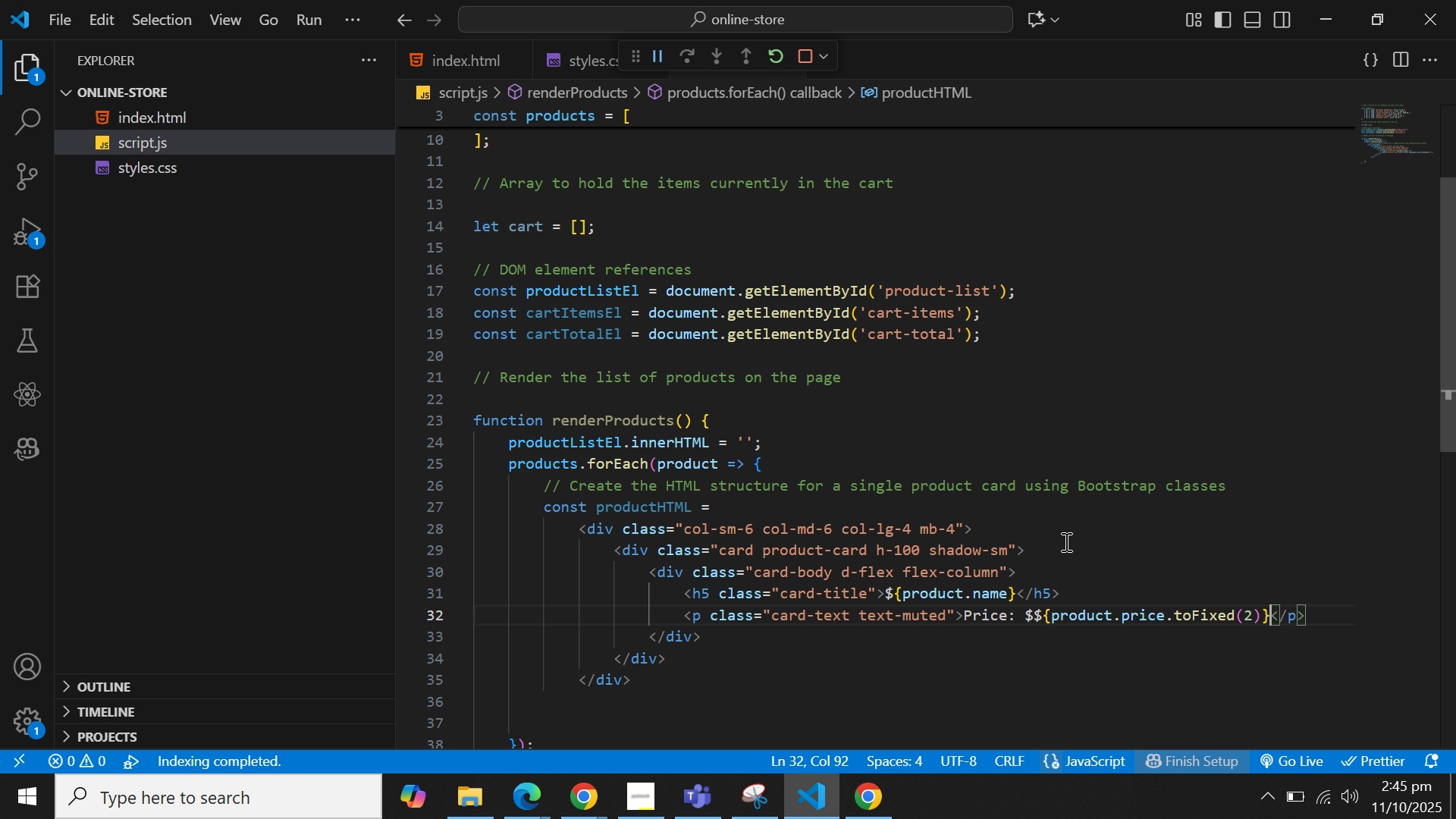 
key(ArrowRight)
 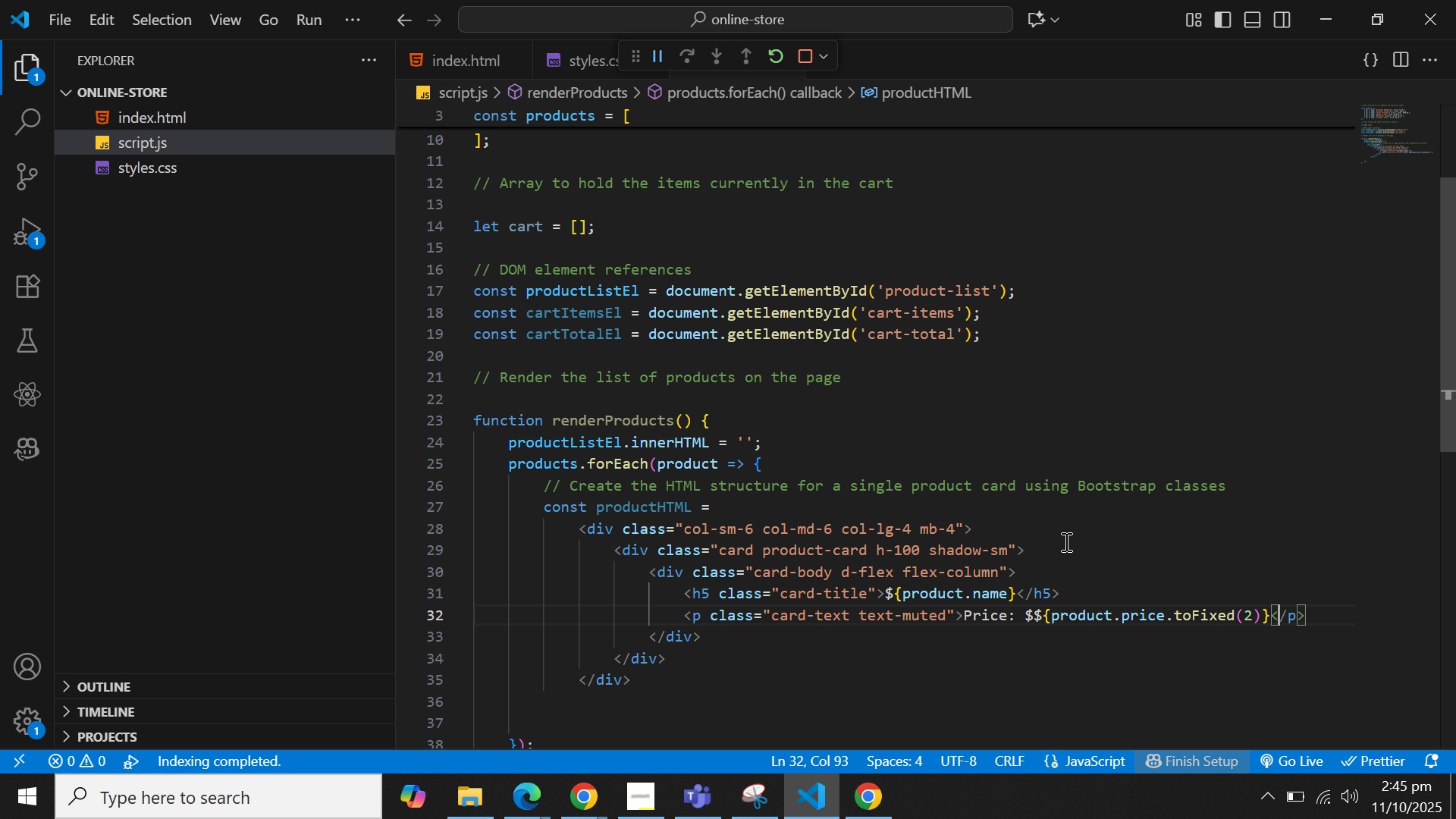 
key(ArrowRight)
 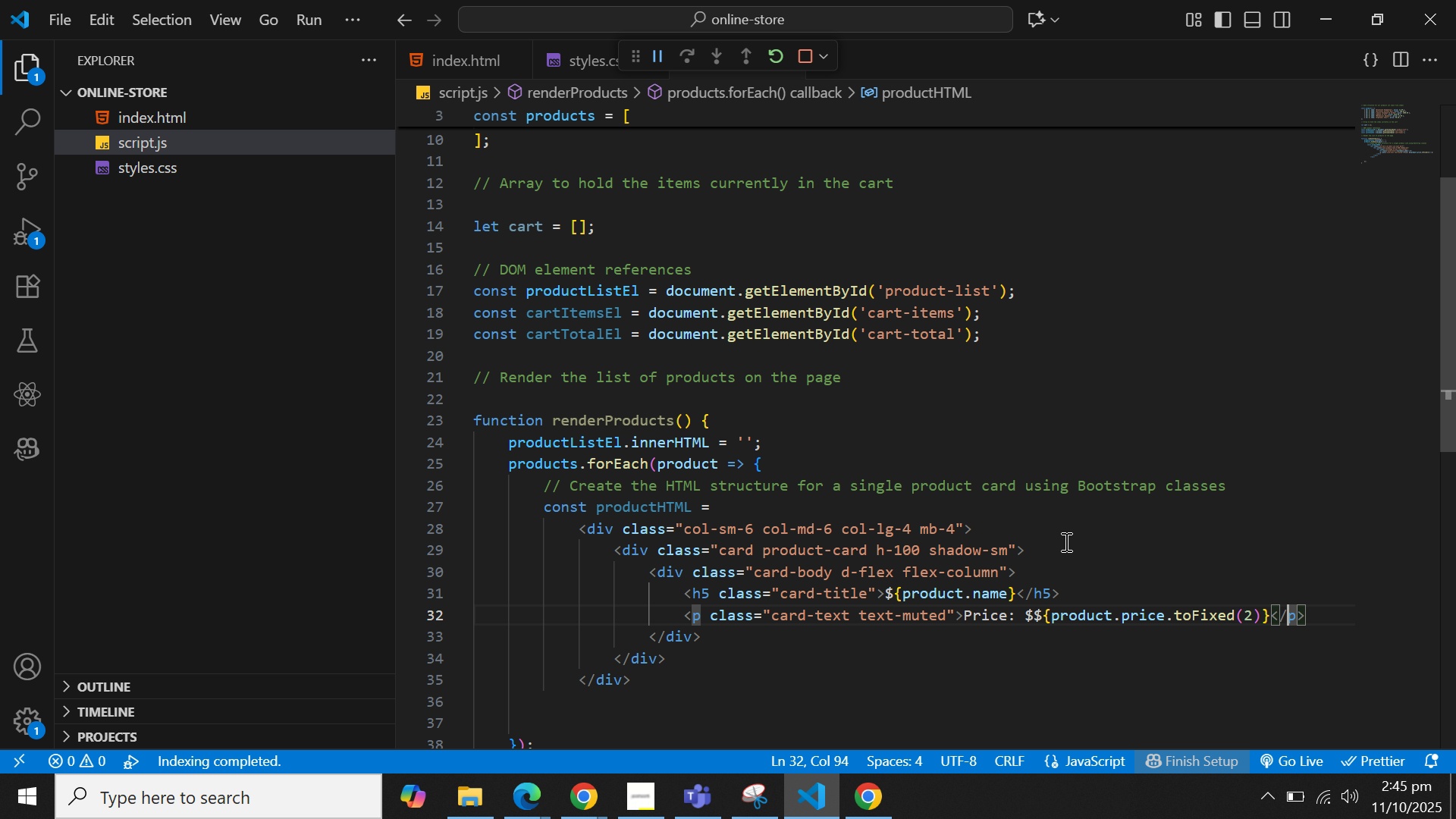 
key(ArrowRight)
 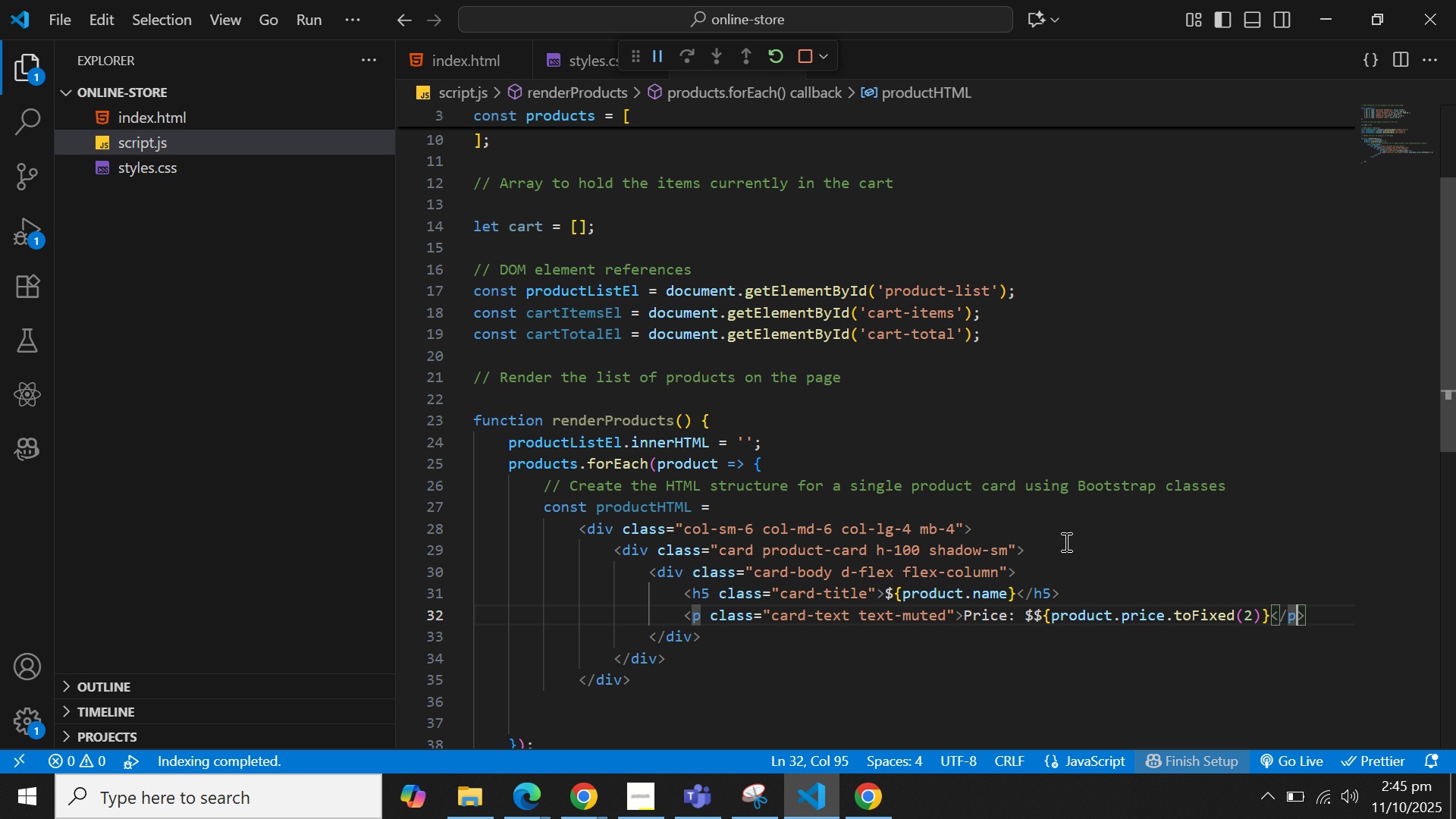 
key(ArrowRight)
 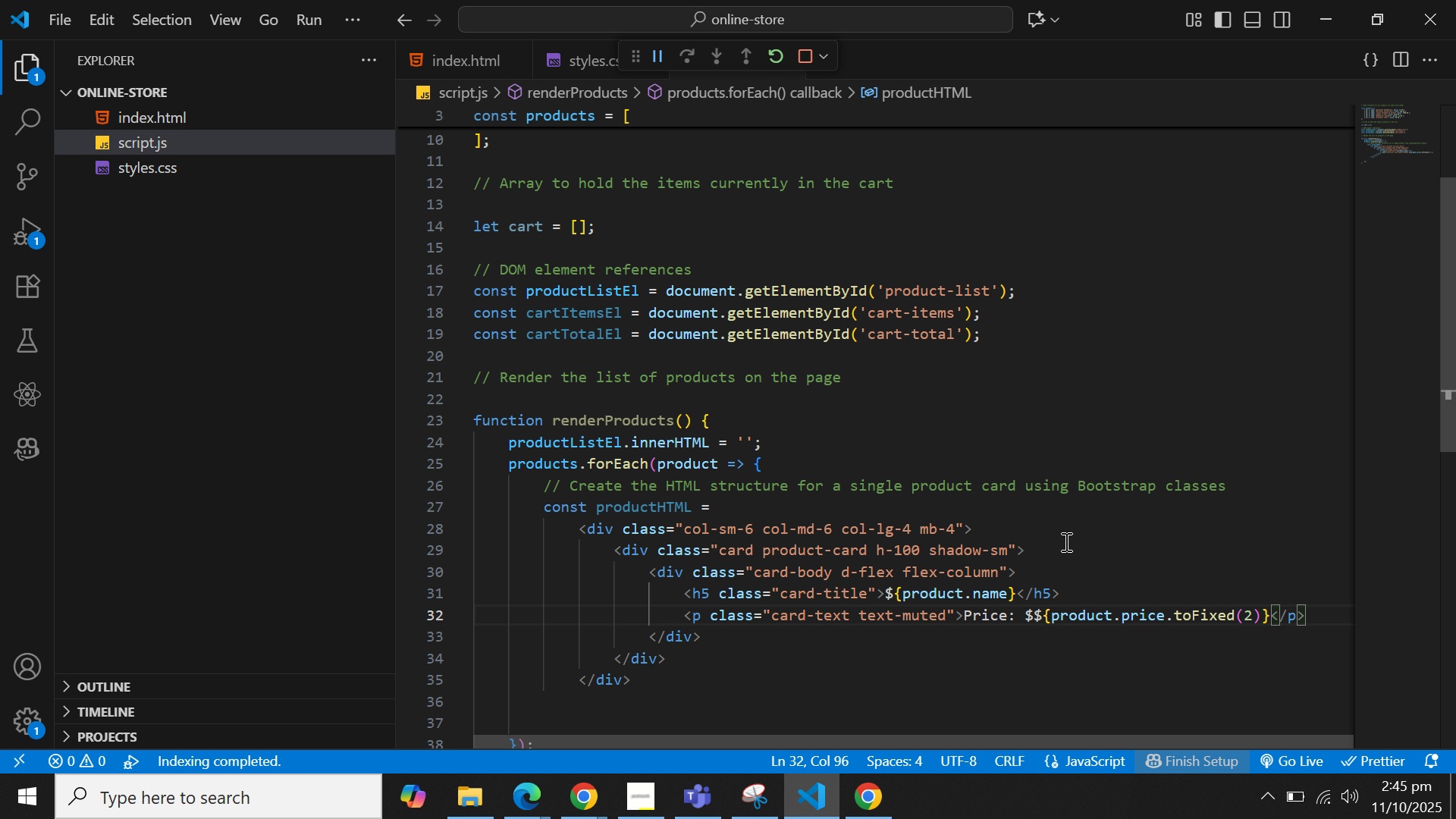 
key(Enter)
 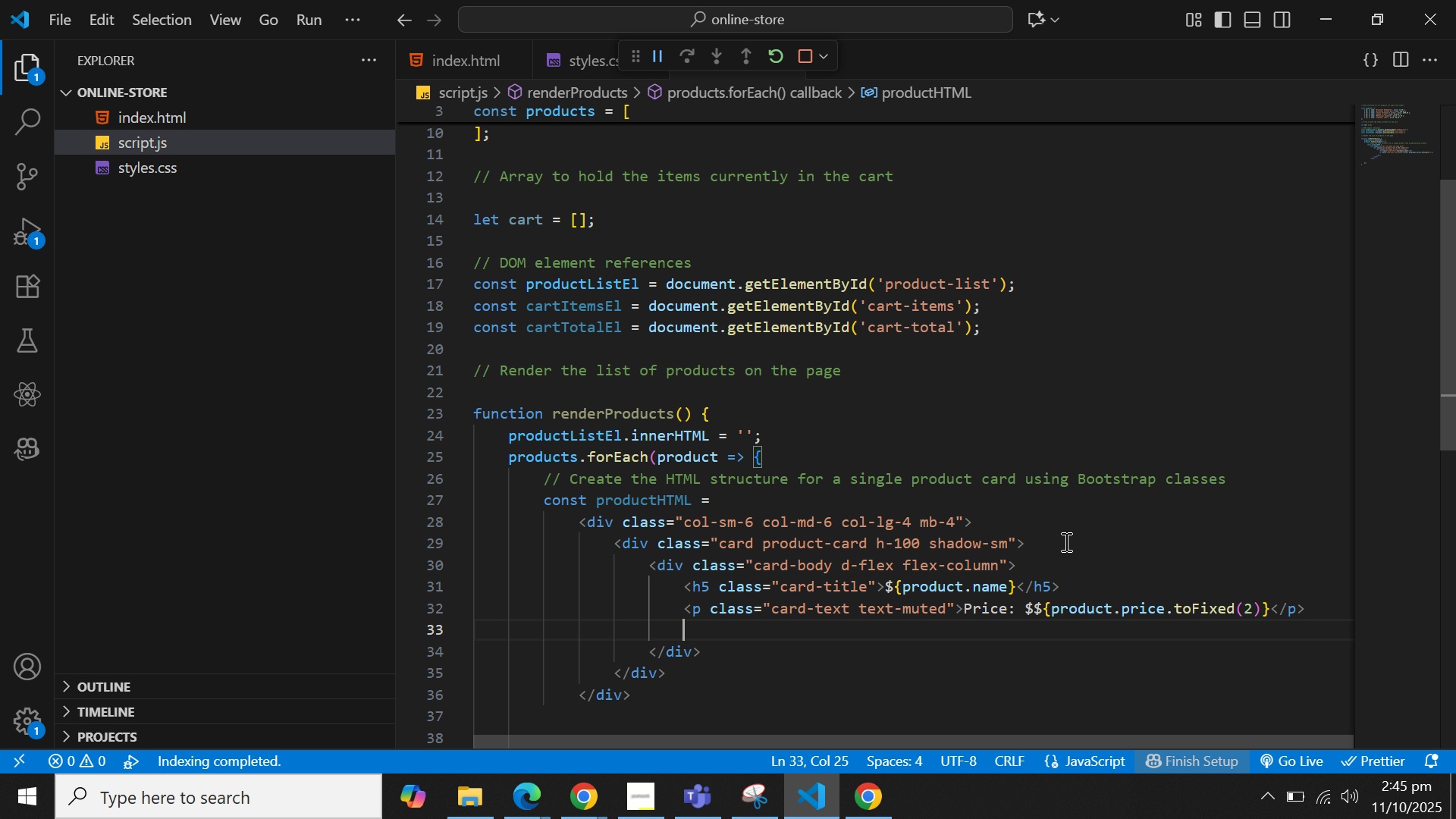 
type(,div cl)
 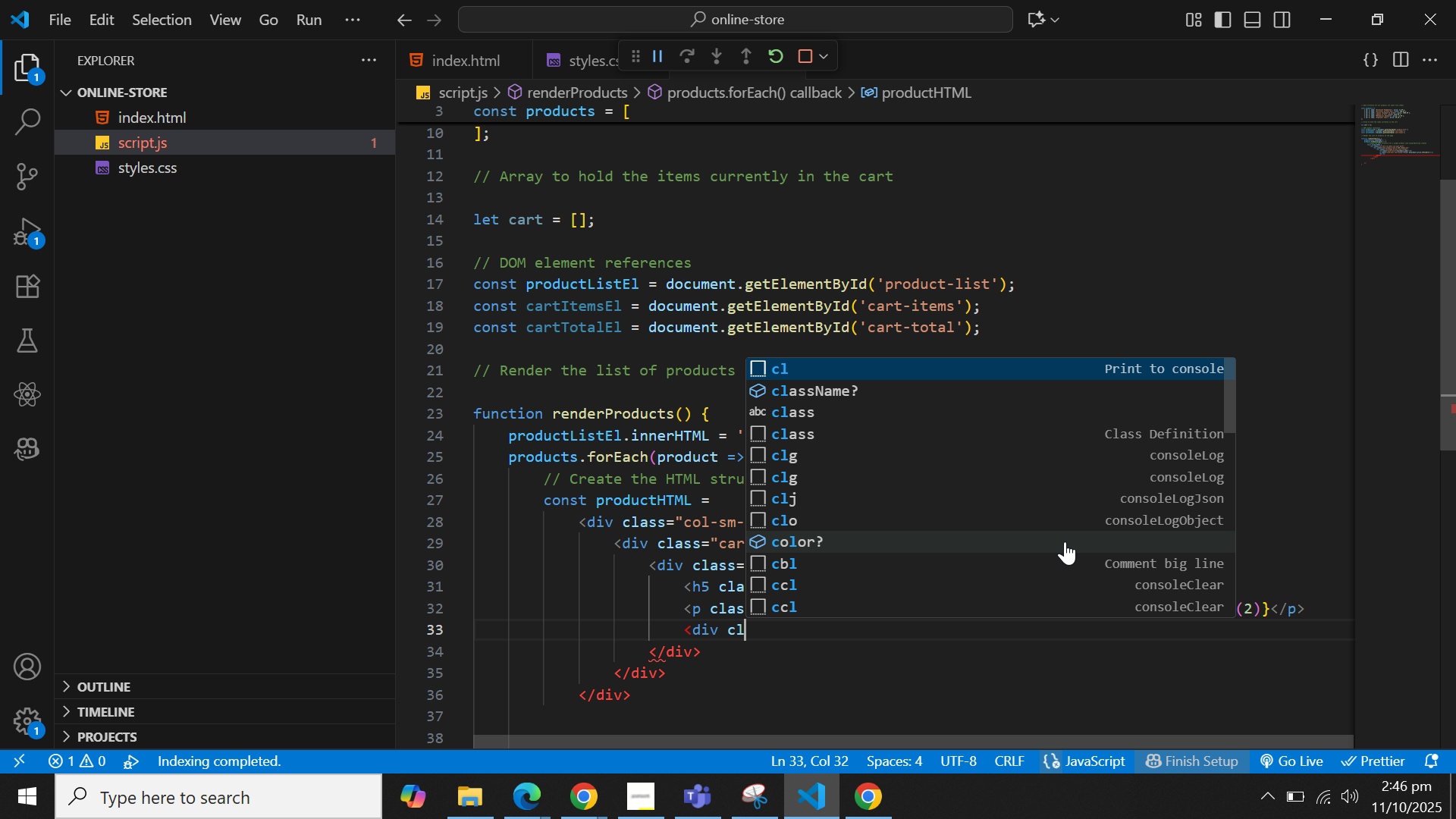 
key(ArrowDown)
 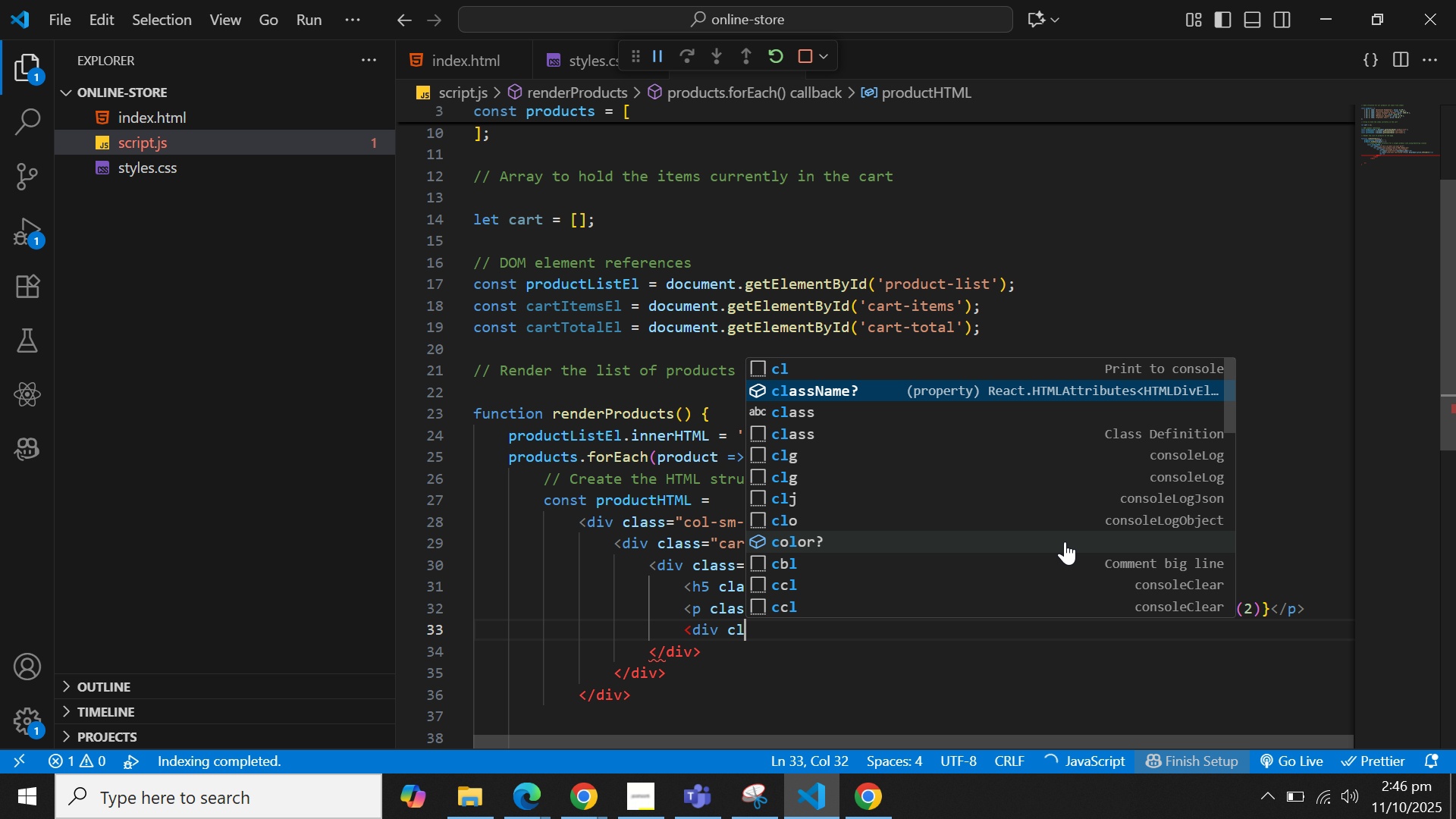 
key(ArrowDown)
 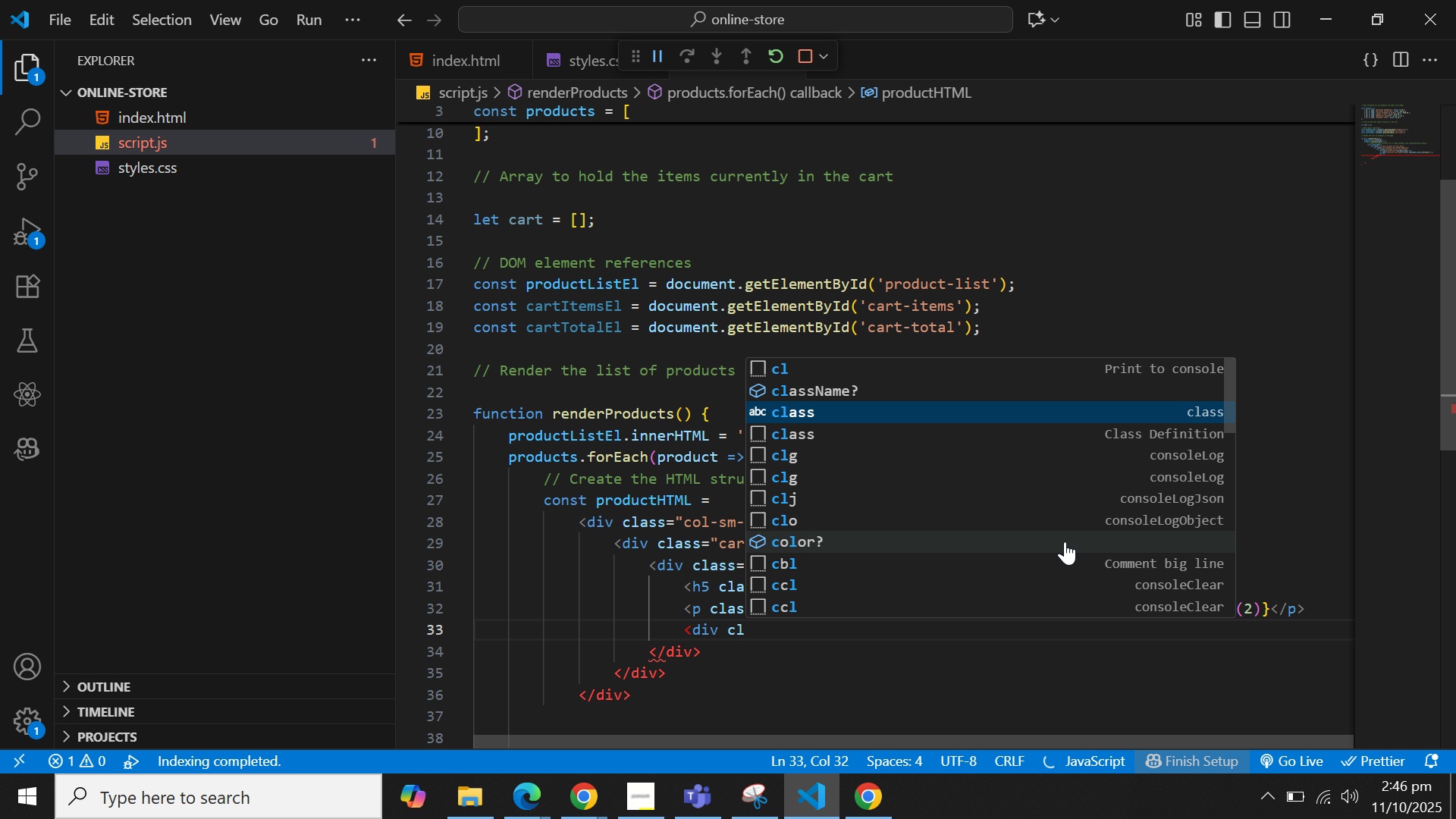 
key(Enter)
 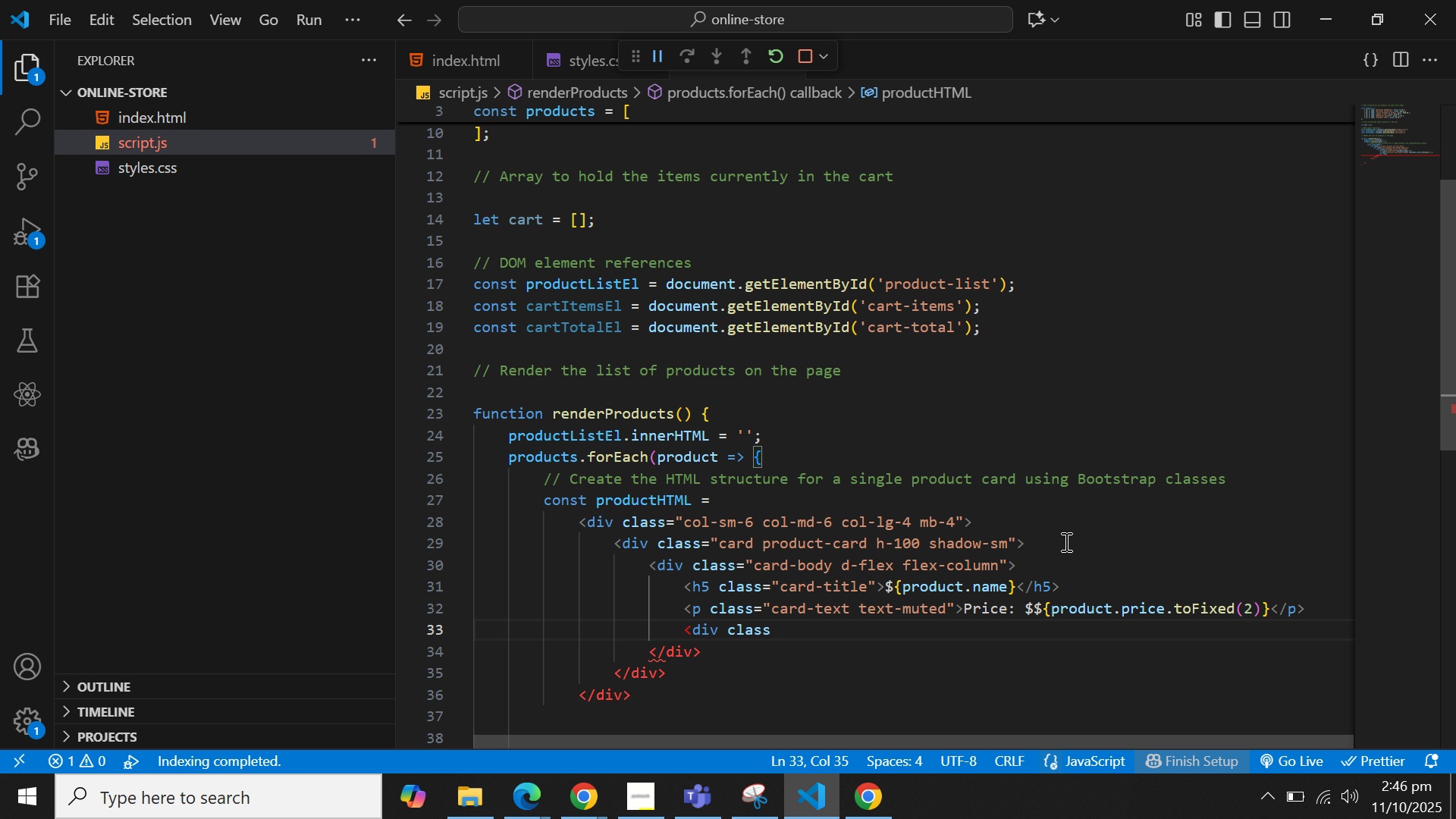 
key(Equal)
 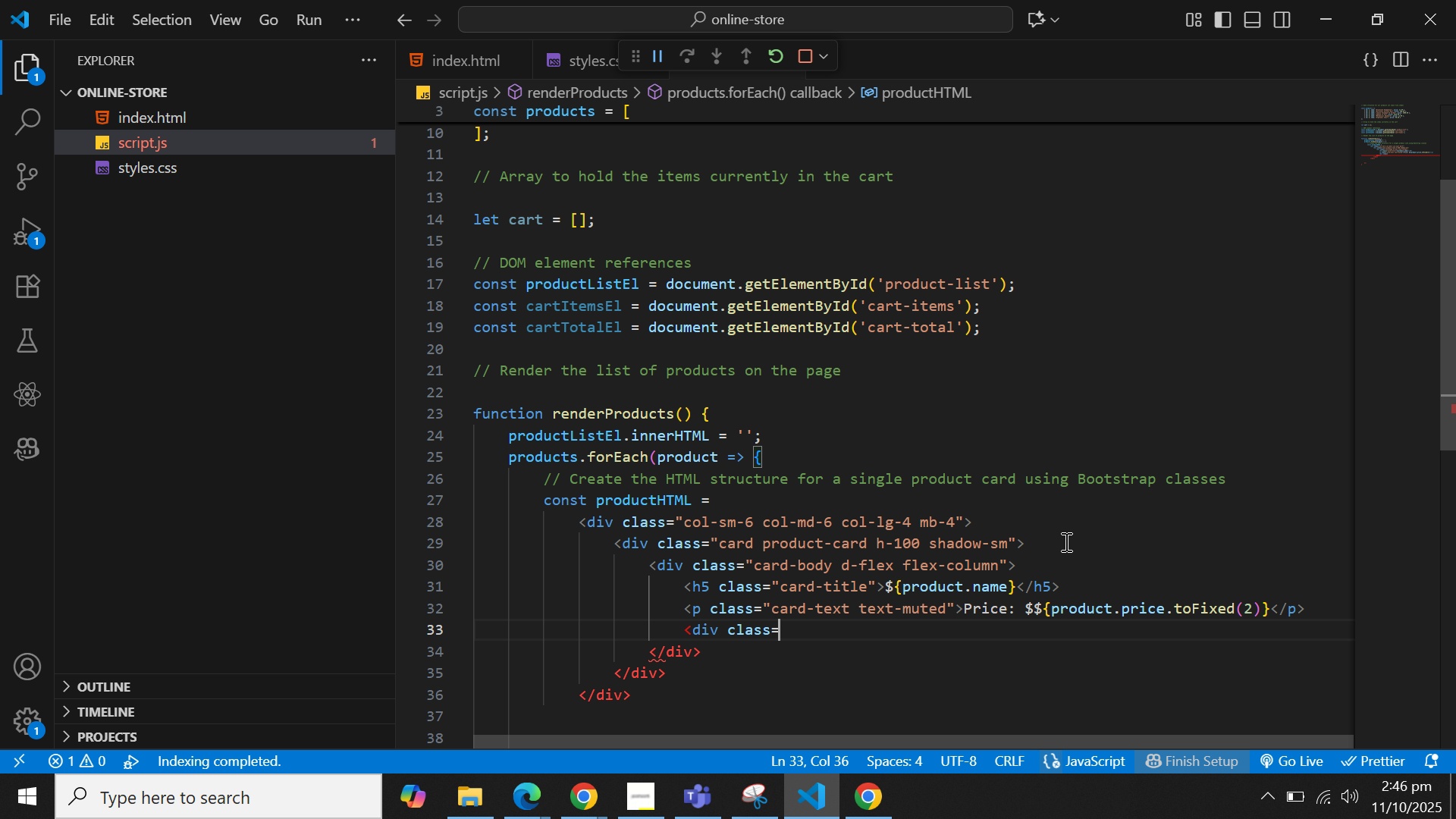 
key(Shift+Quote)
 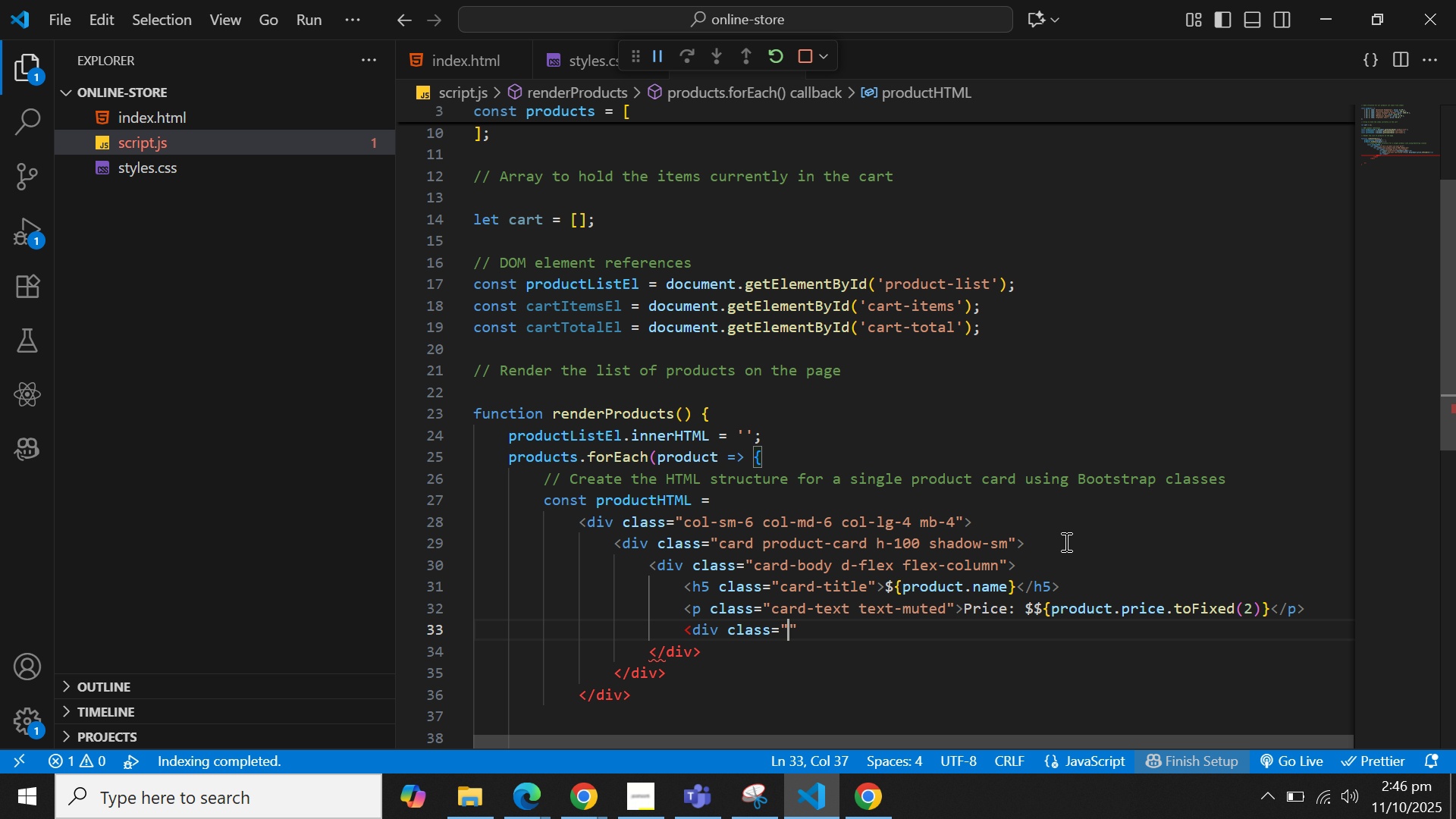 
type(mt-auto)
 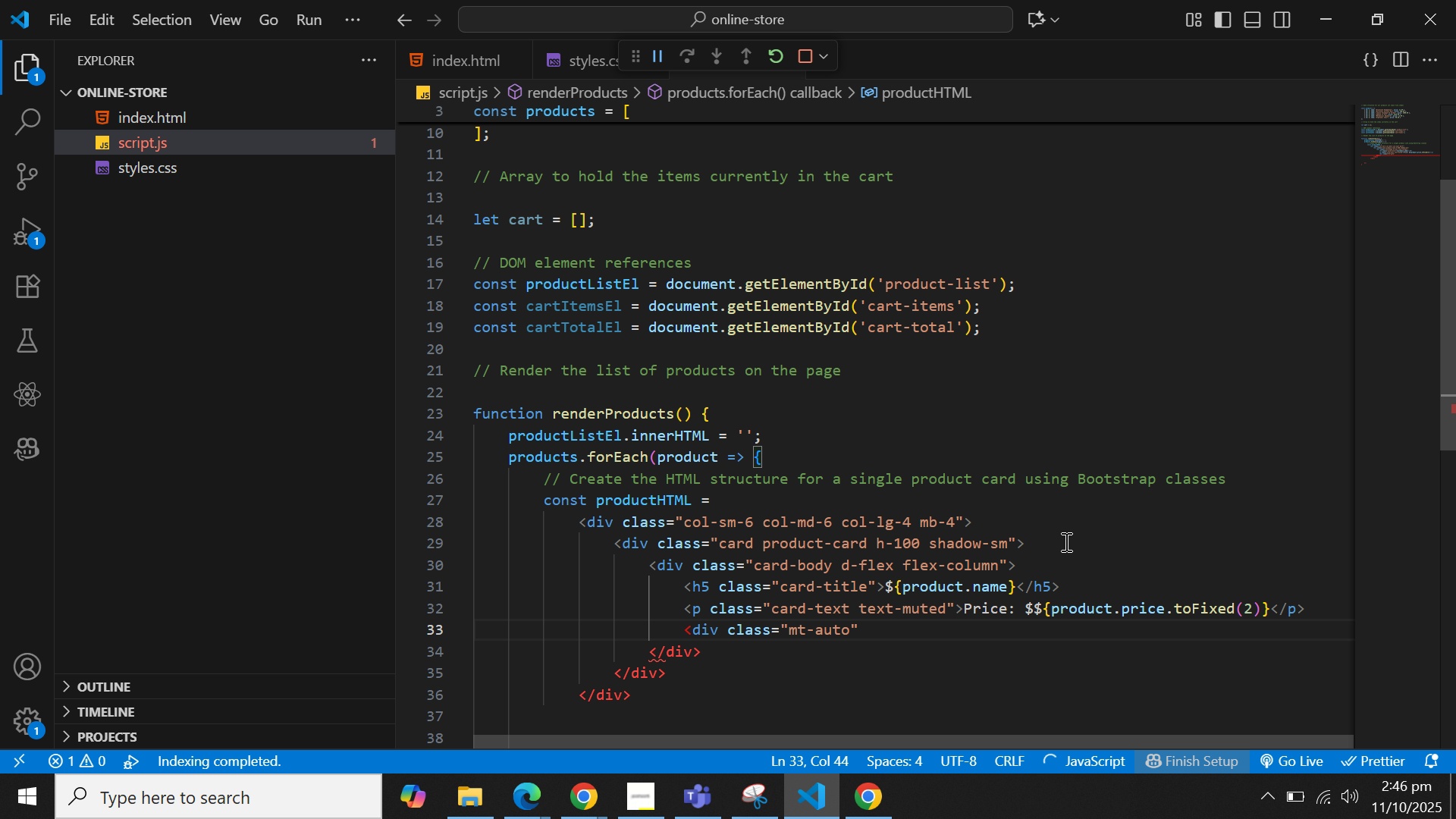 
key(ArrowRight)
 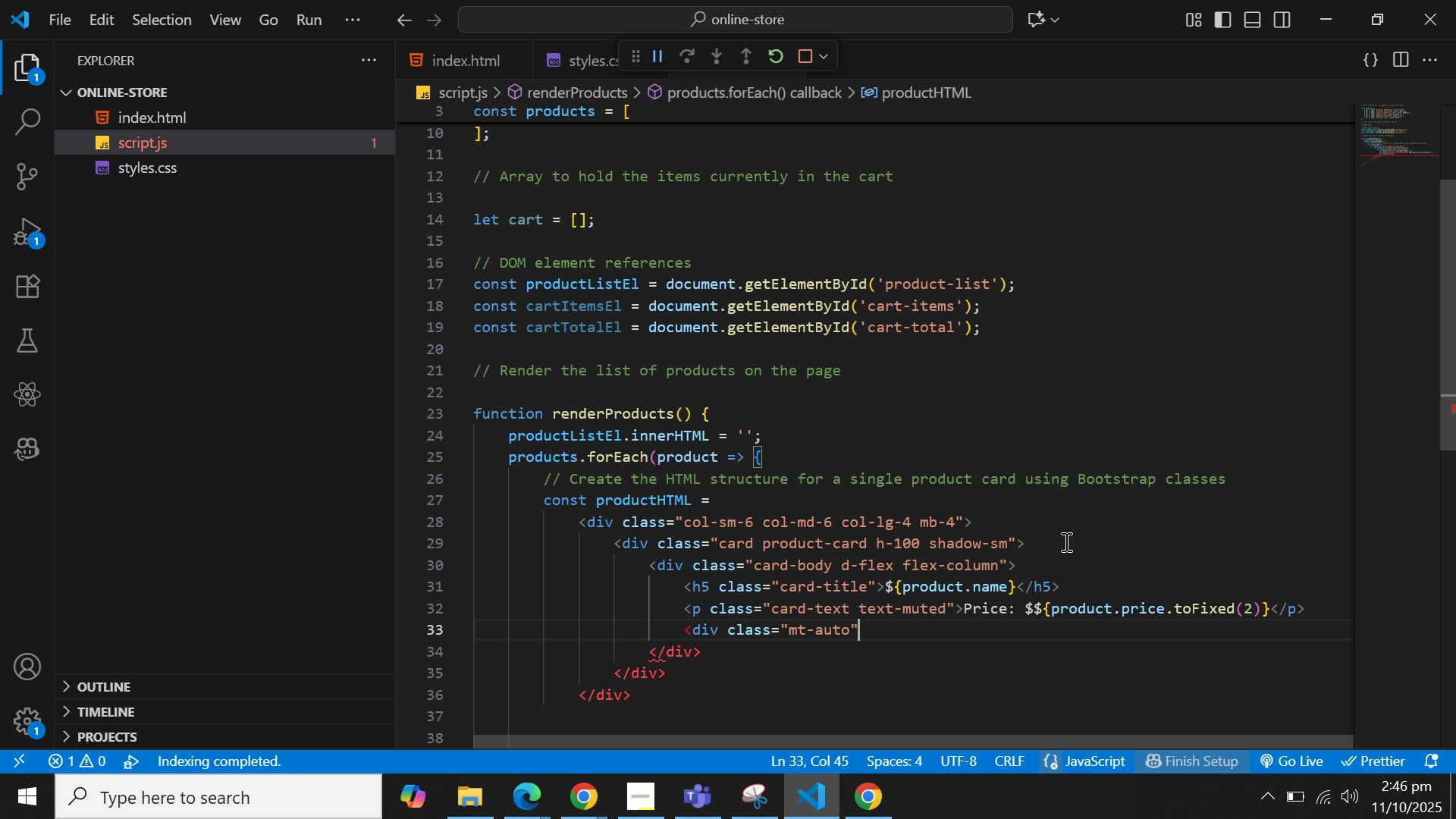 
key(Shift+Period)
 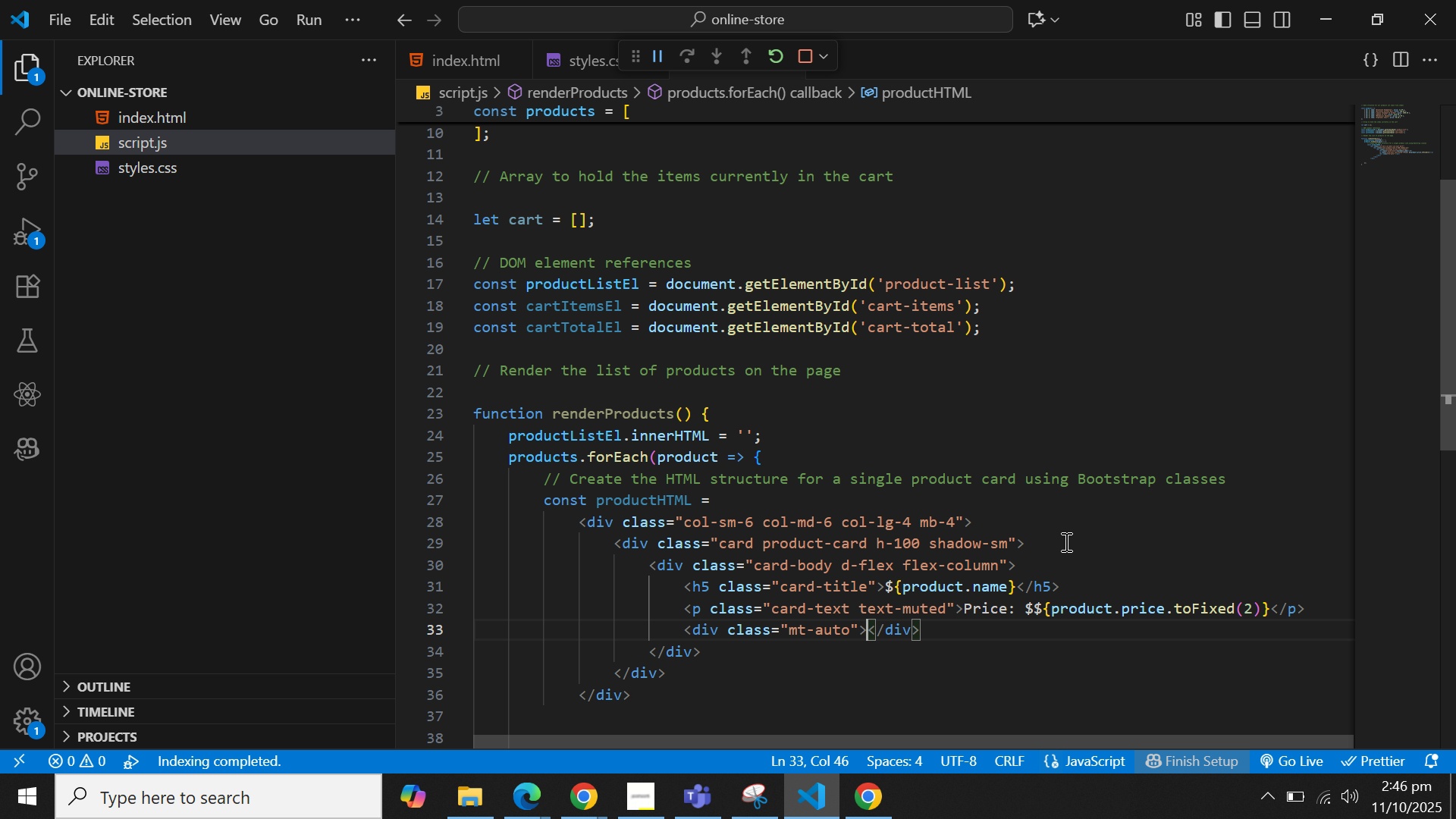 
key(Enter)
 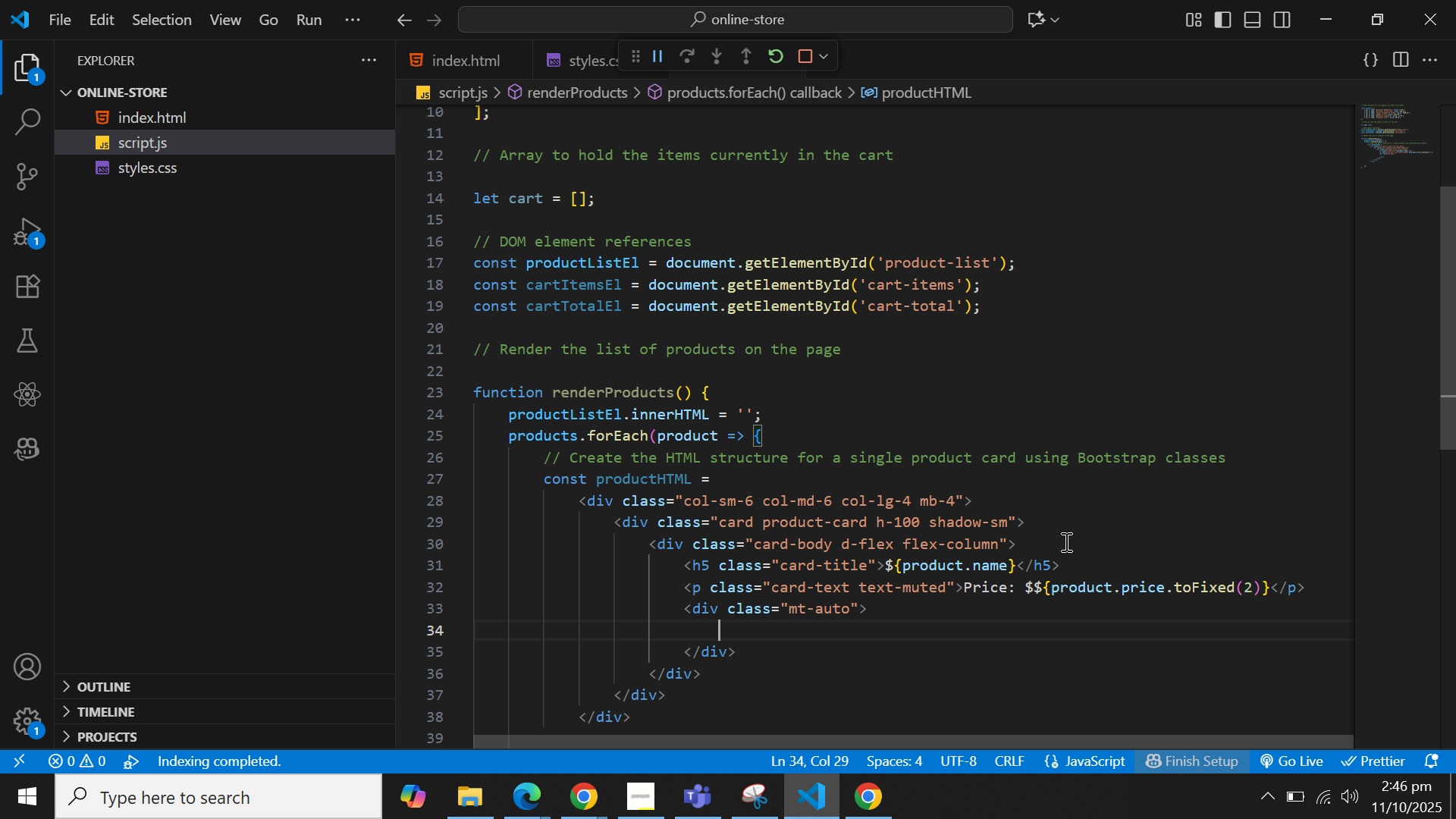 
wait(6.31)
 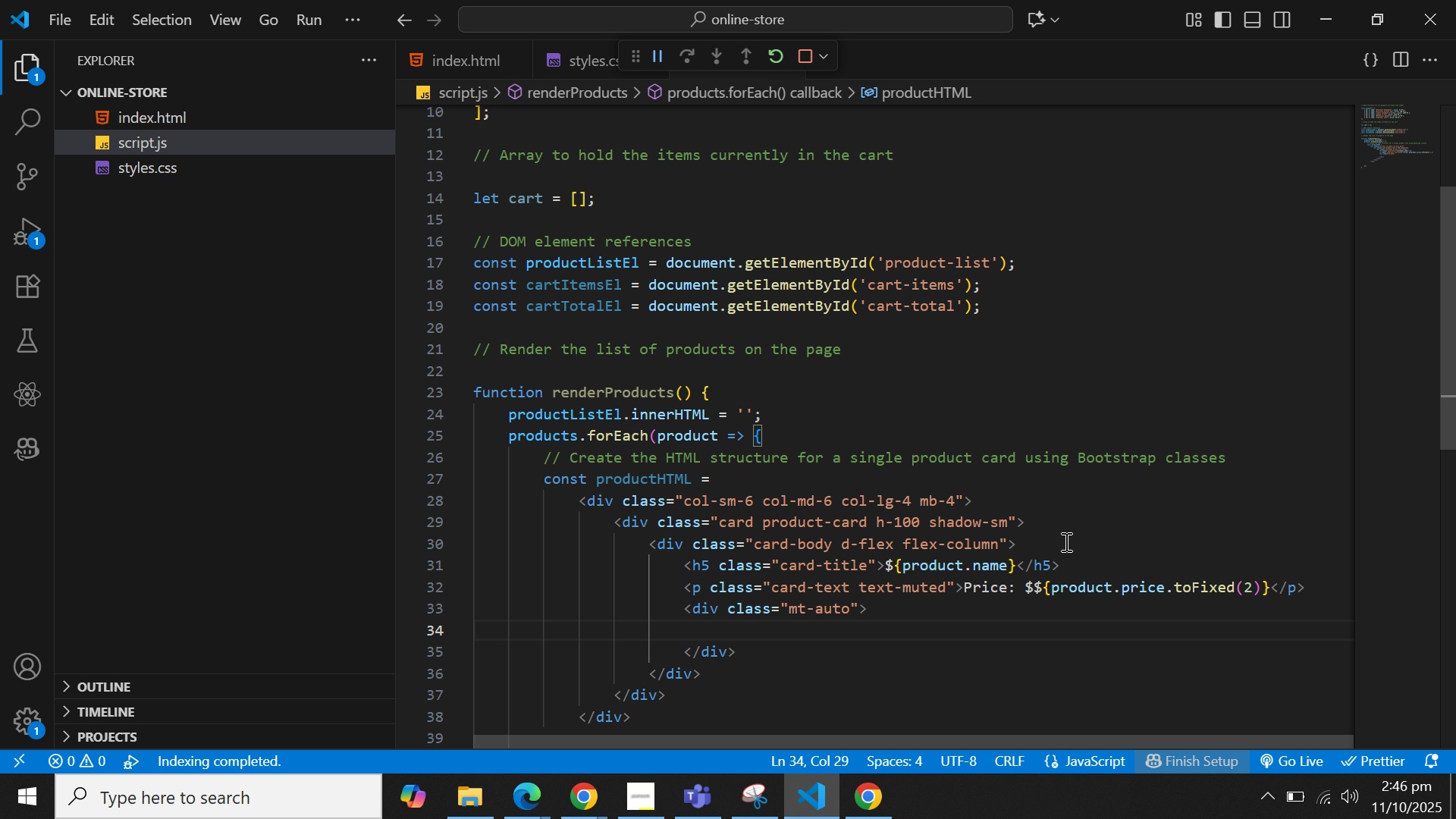 
type(<but)
 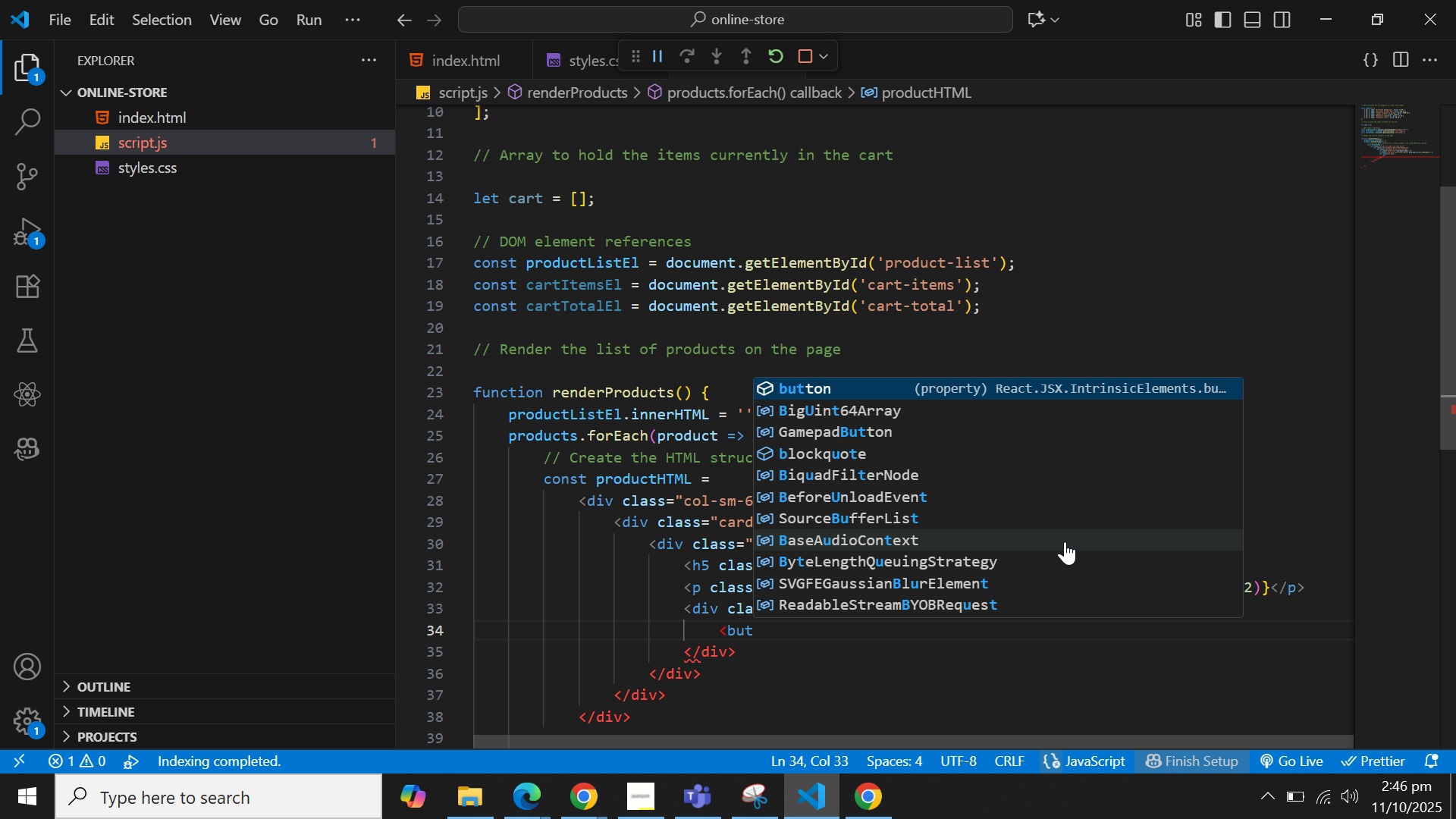 
key(Enter)
 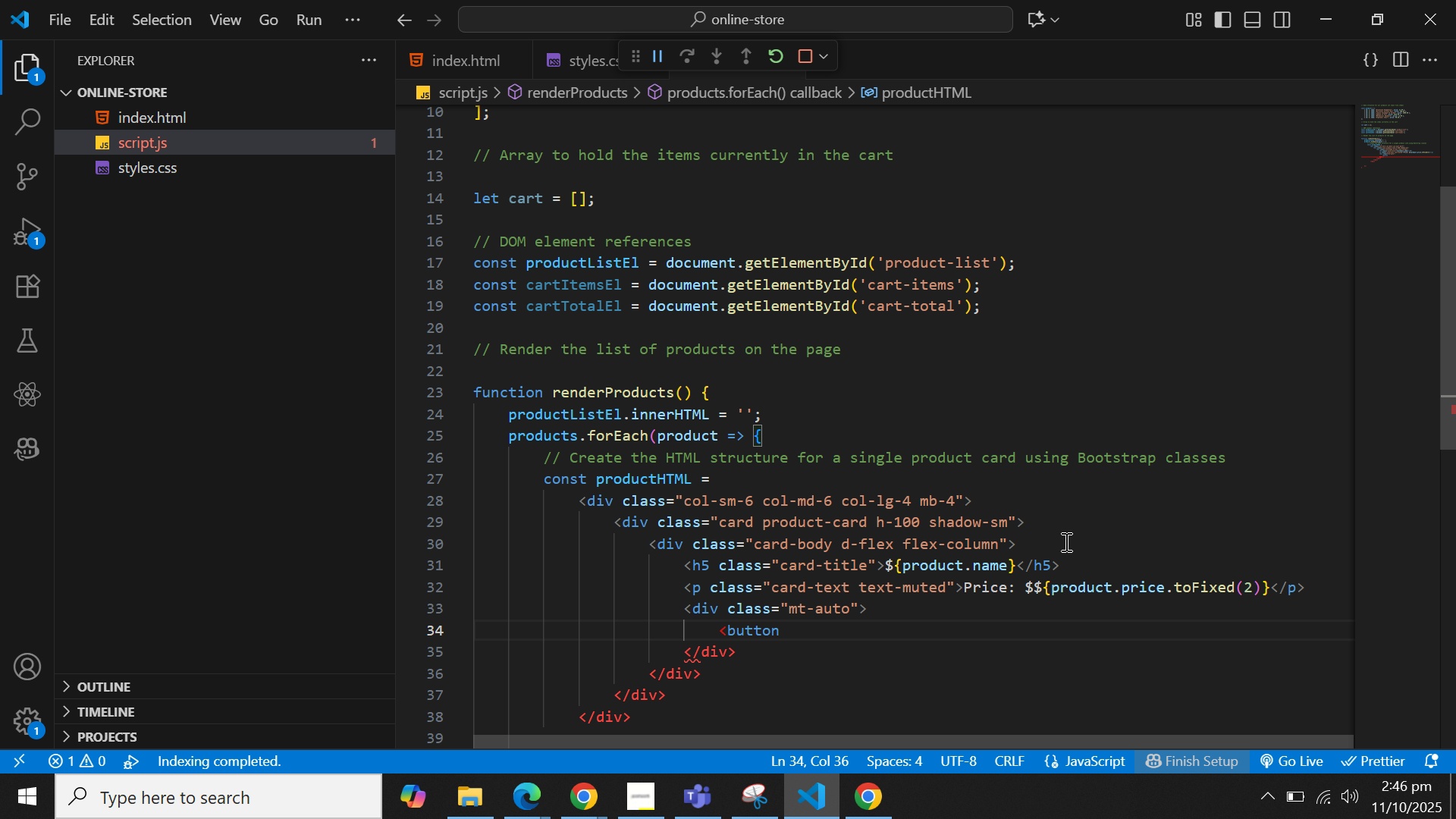 
type( class=")
 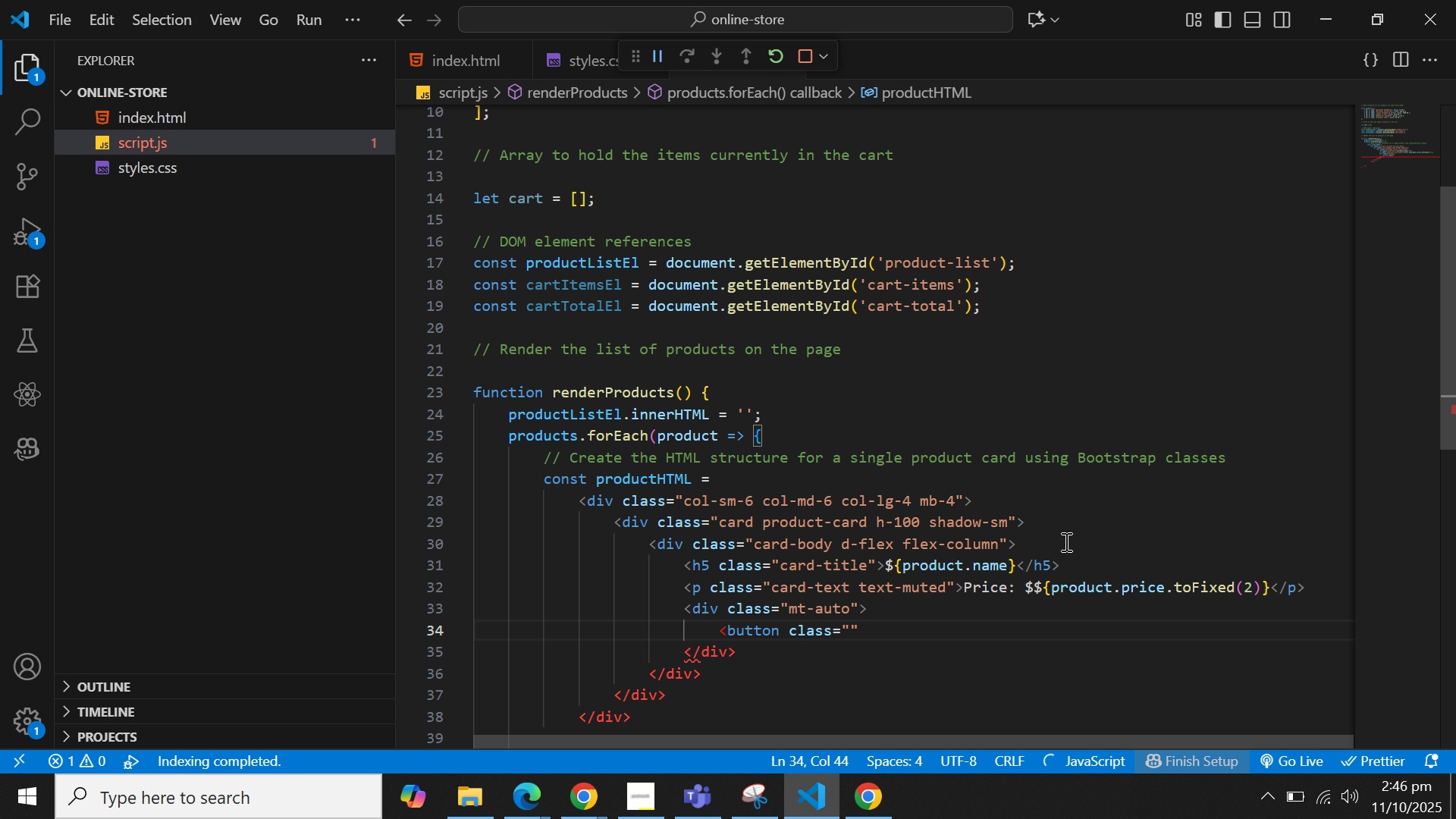 
wait(8.85)
 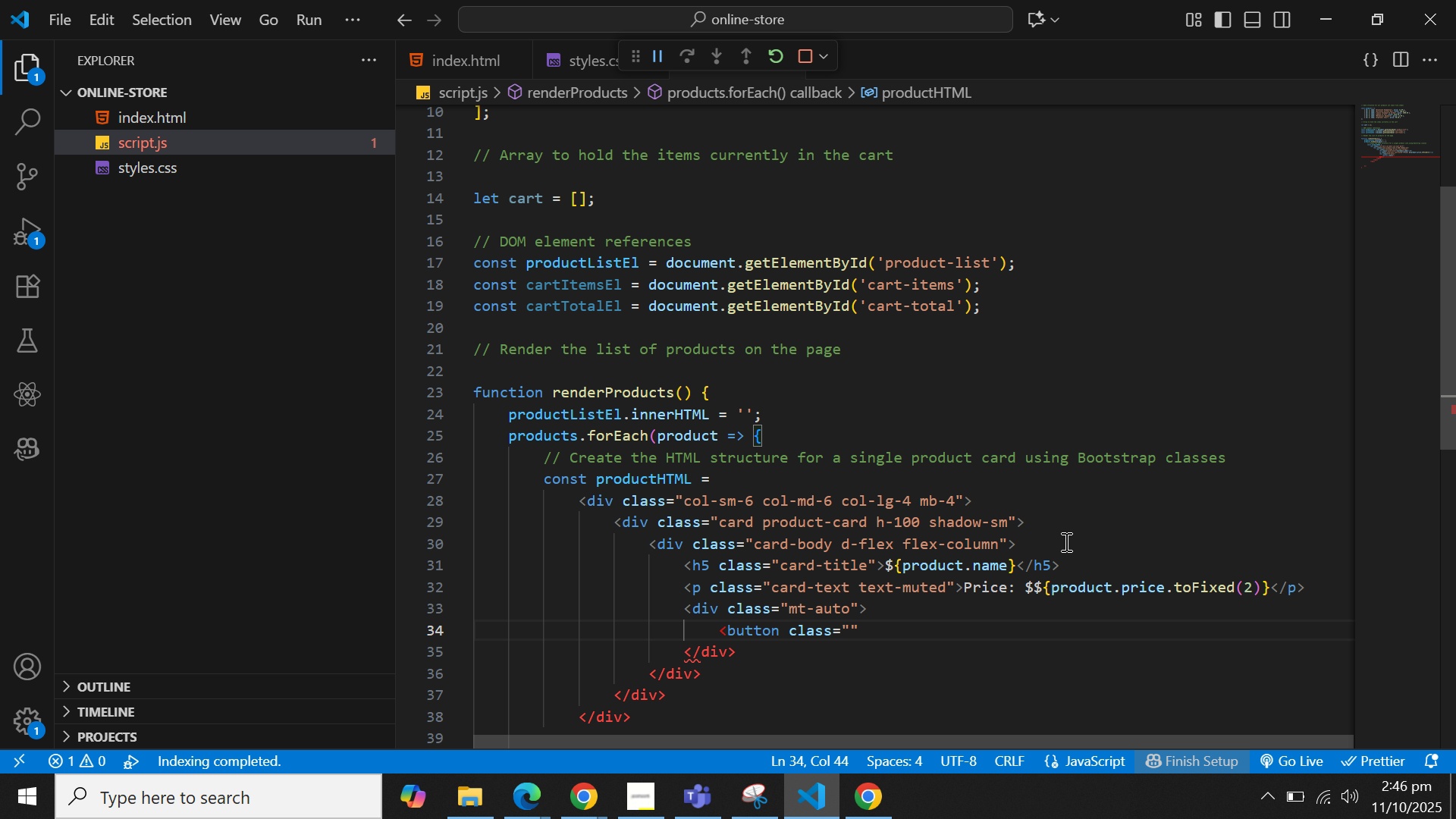 
type(btn btn-success)
 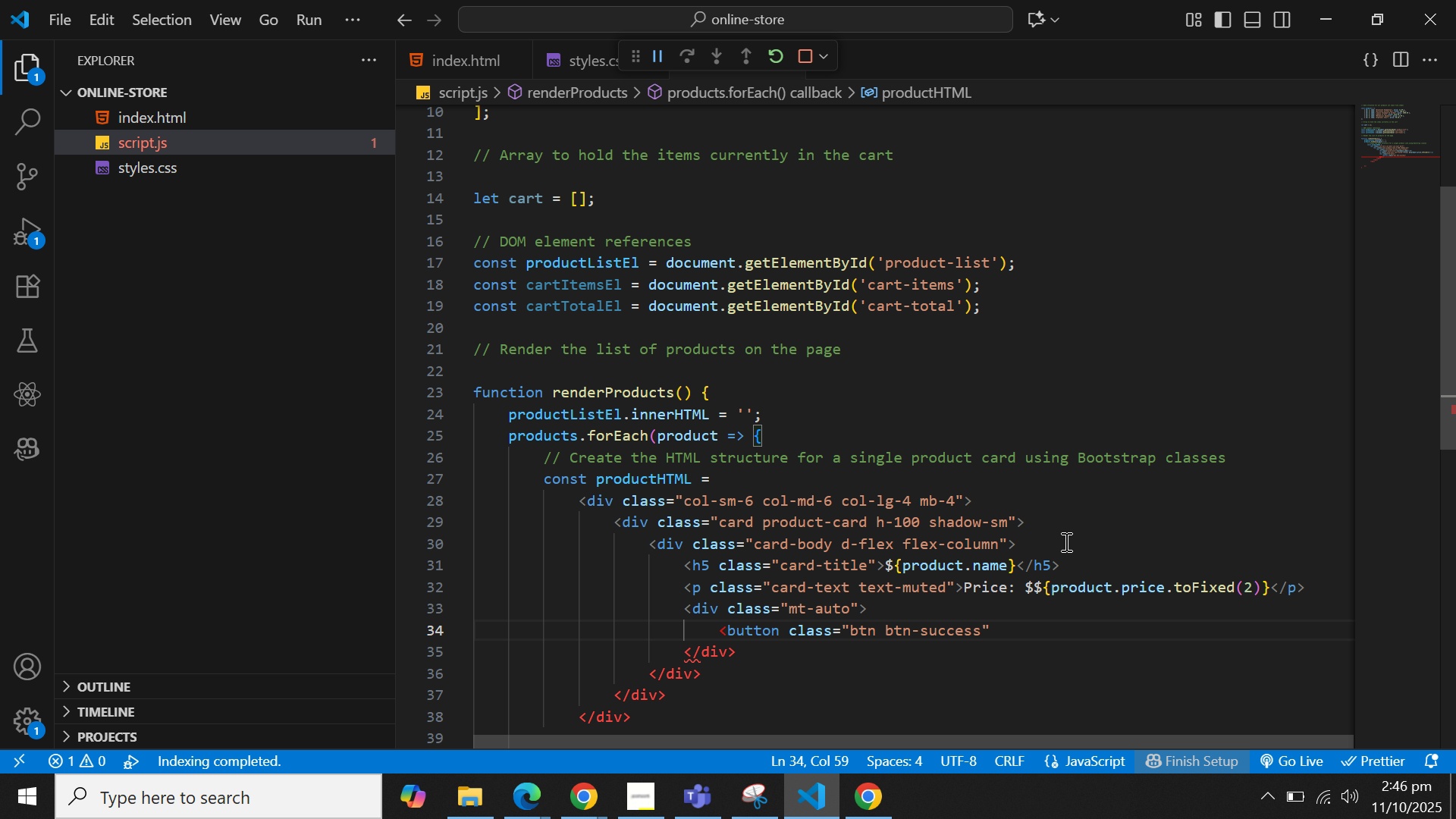 
type( btm)
key(Backspace)
type(n-add)
 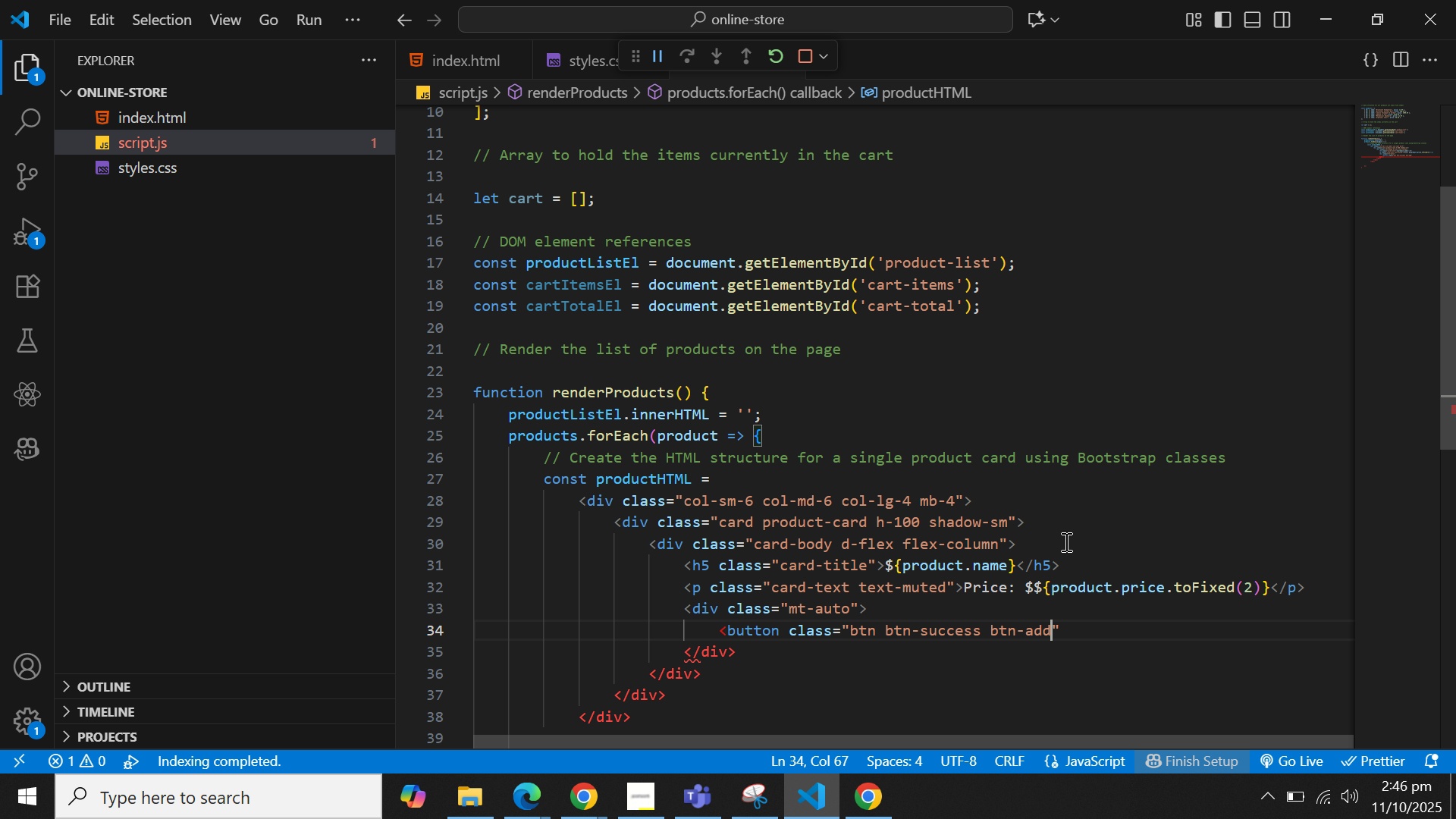 
key(ArrowRight)
 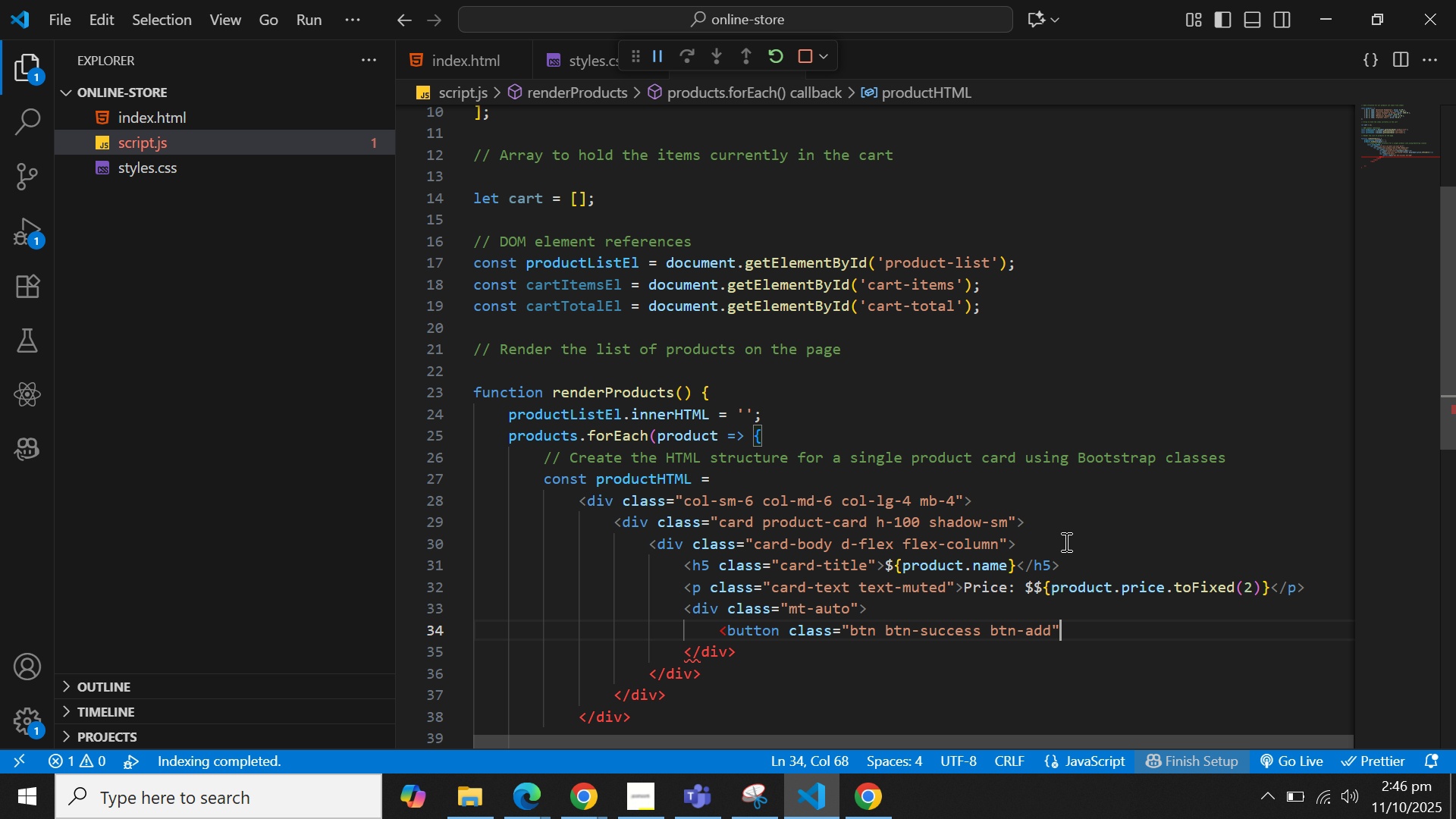 
key(Enter)
 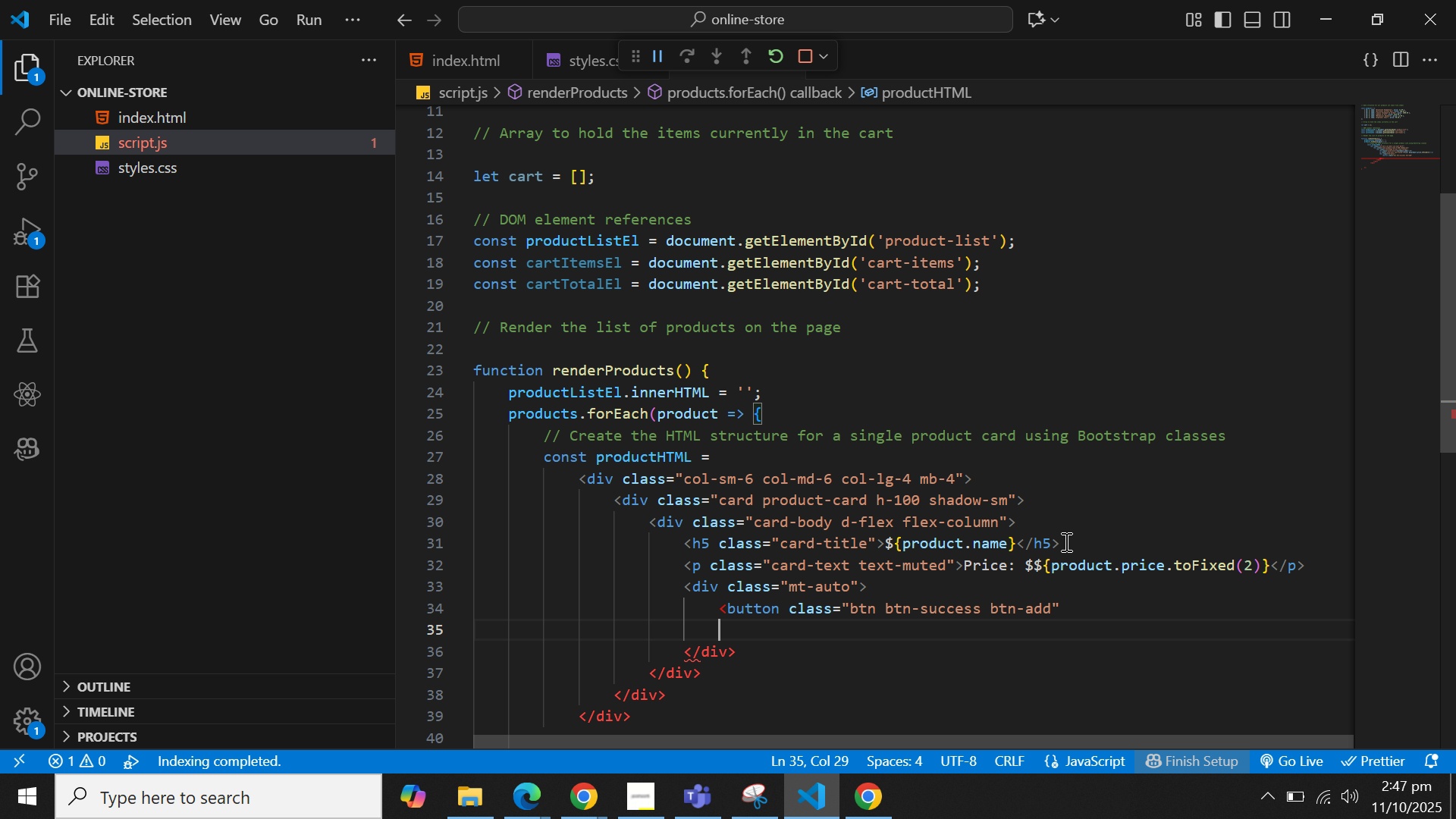 
key(Backspace)
key(Backspace)
key(Backspace)
type(add" oncl)
 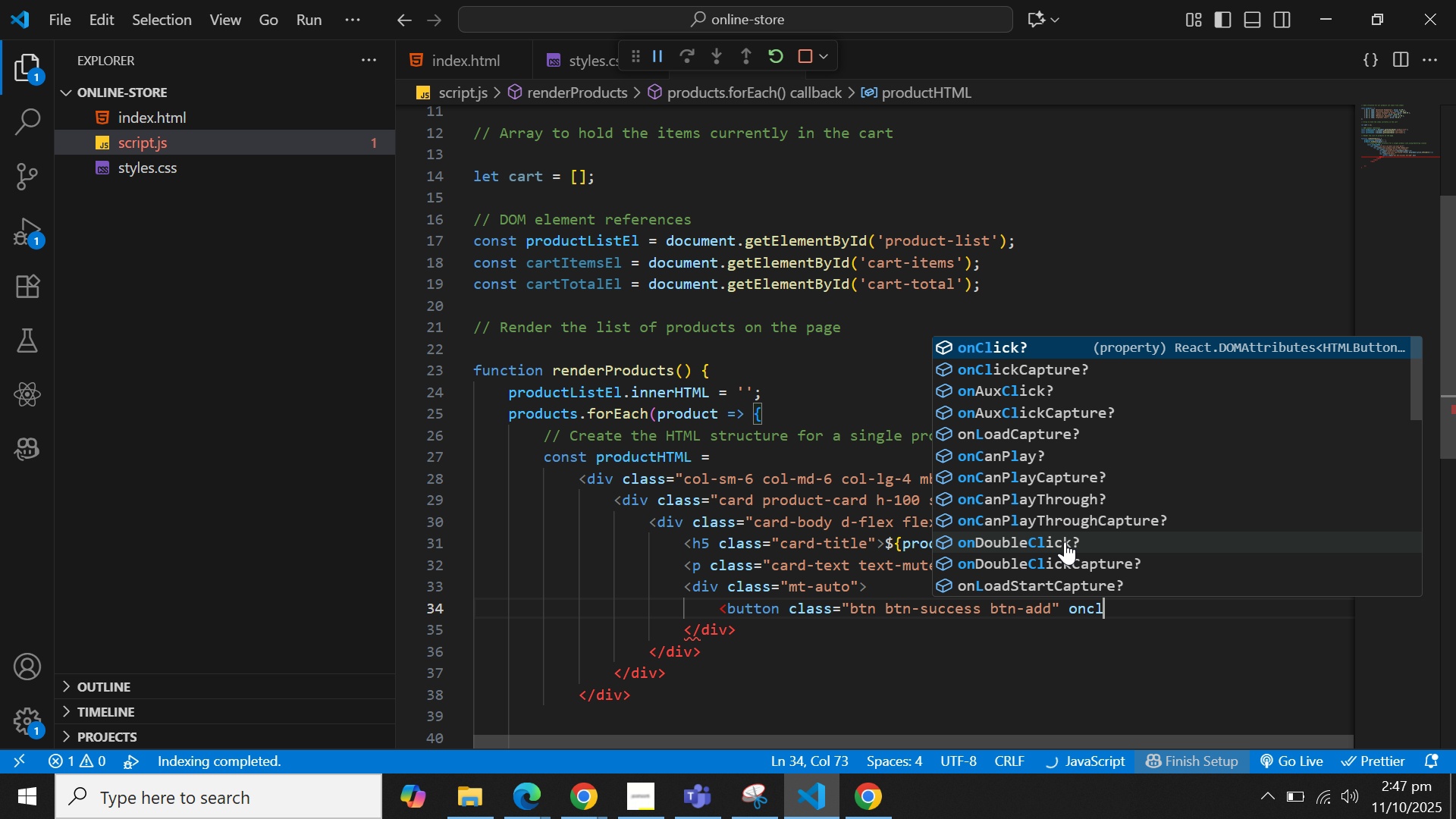 
key(Enter)
 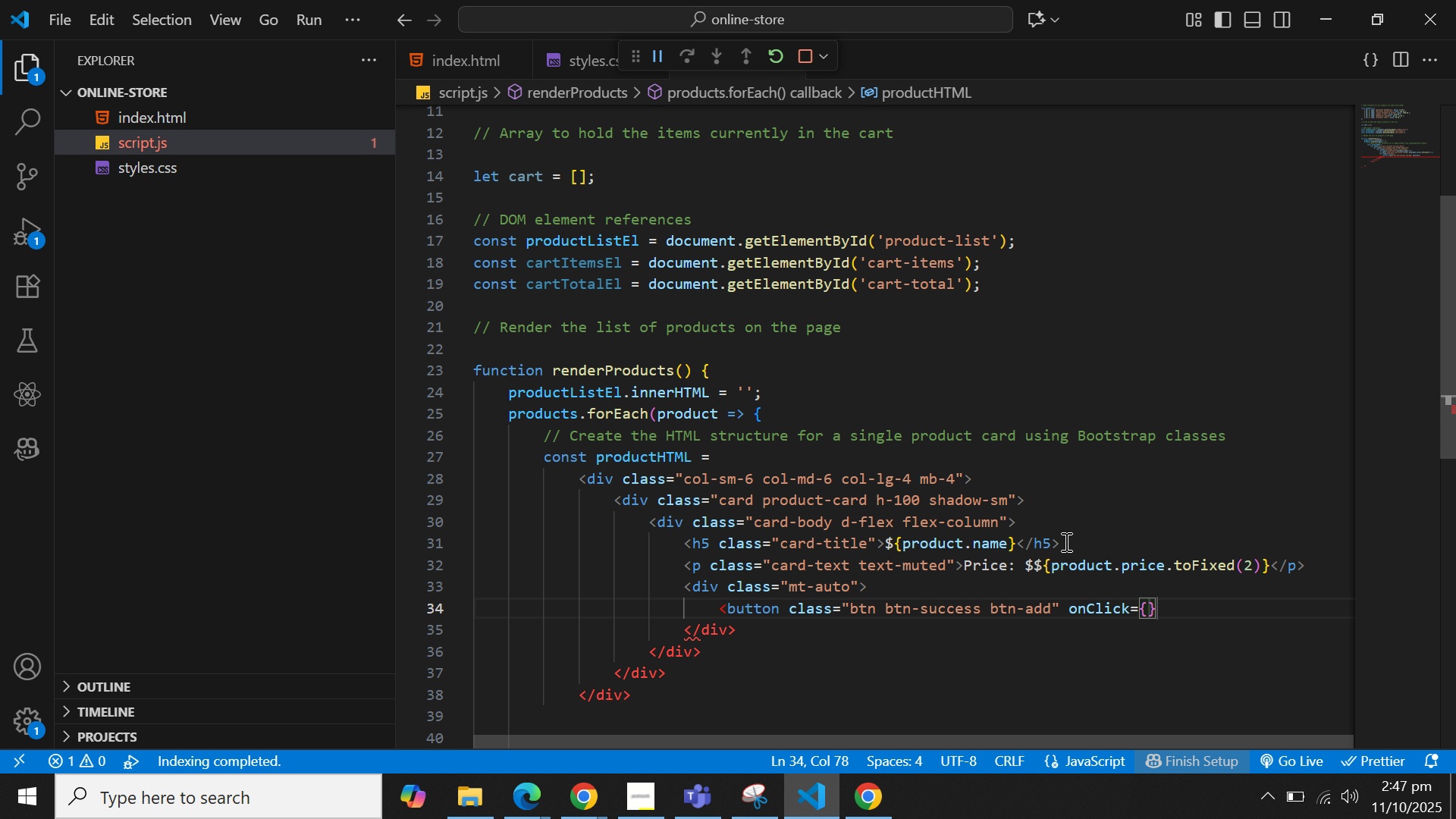 
key(ArrowLeft)
 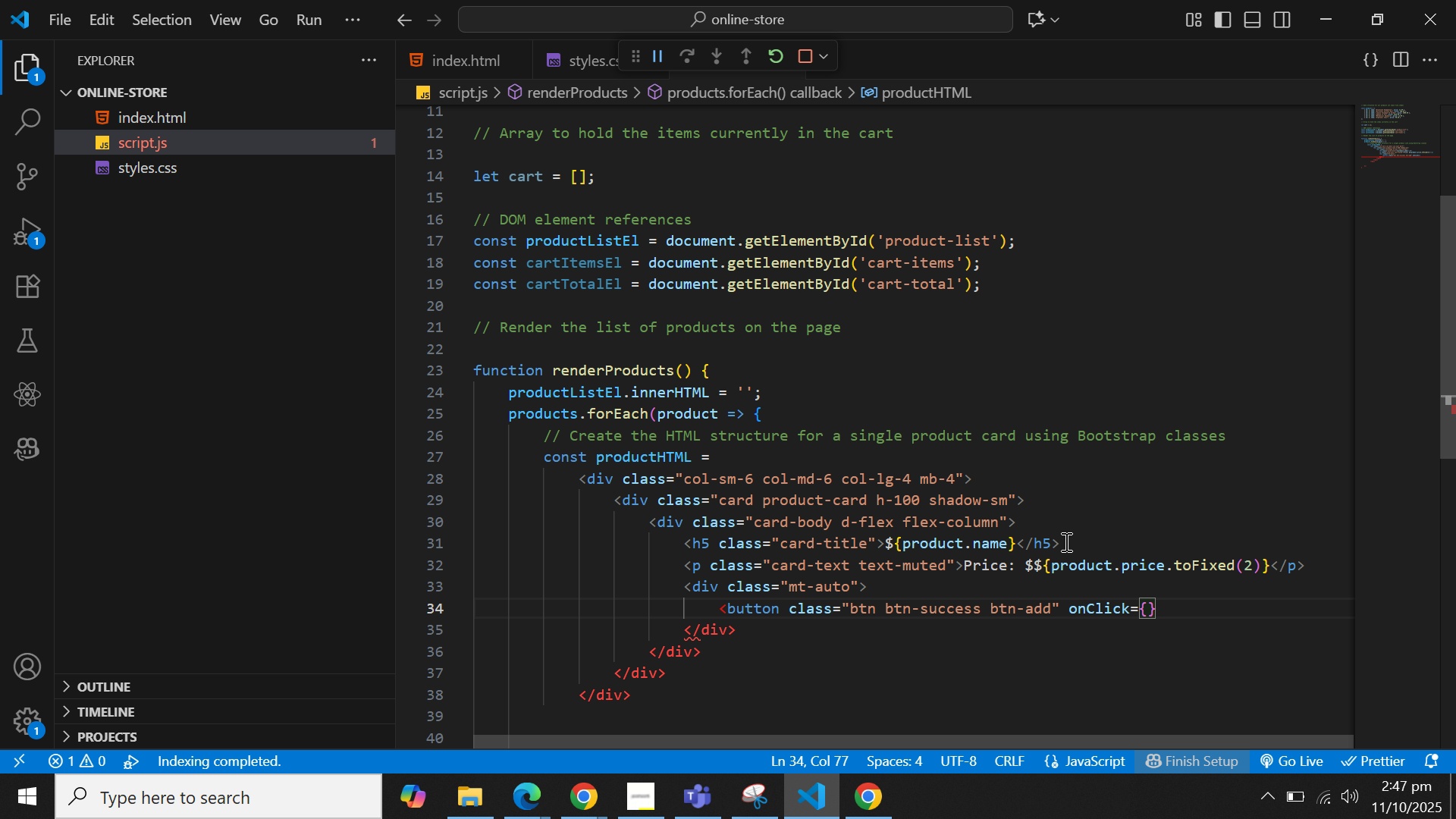 
type("addToCarrt)
key(Backspace)
key(Backspace)
type(t)
 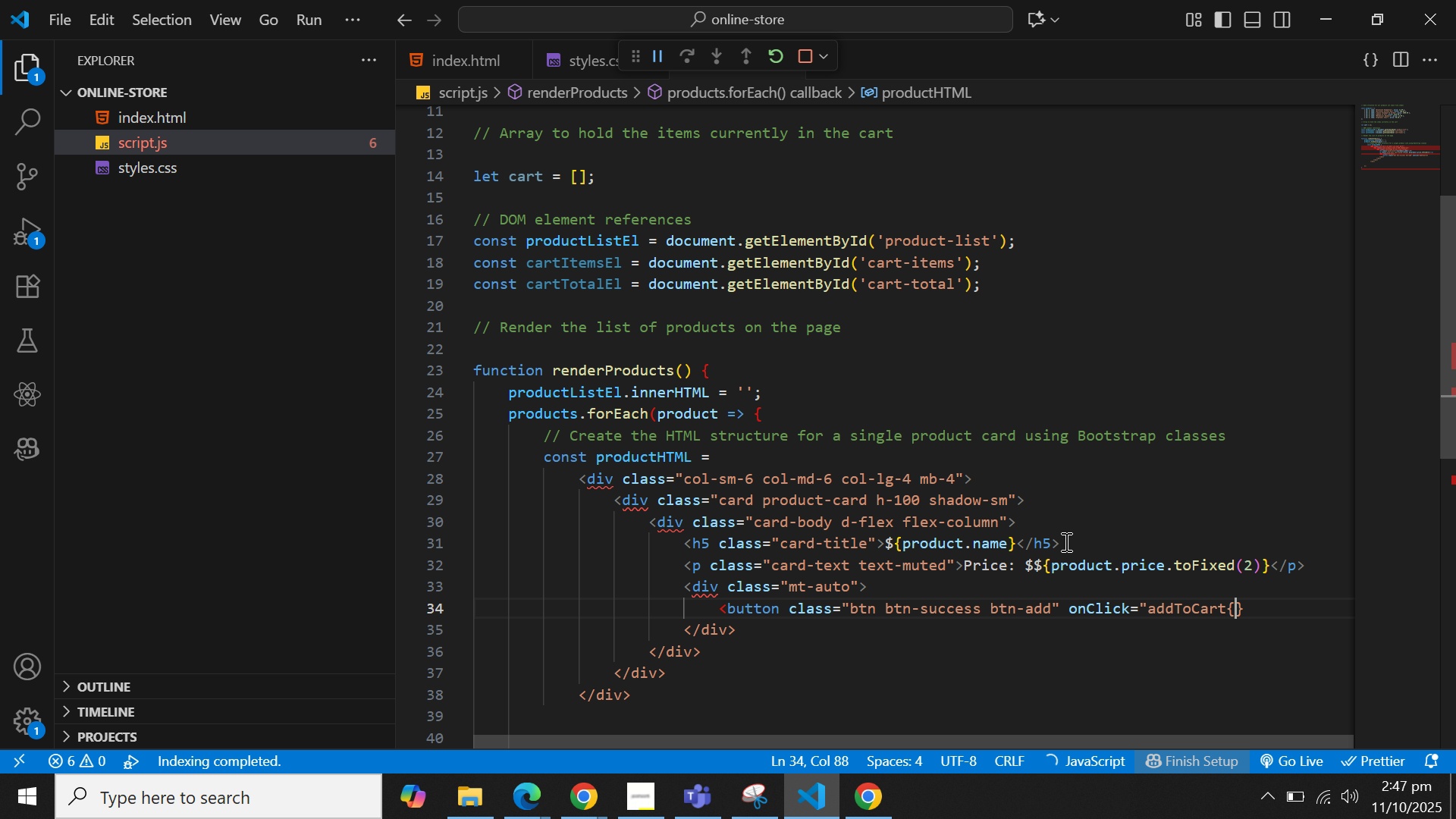 
 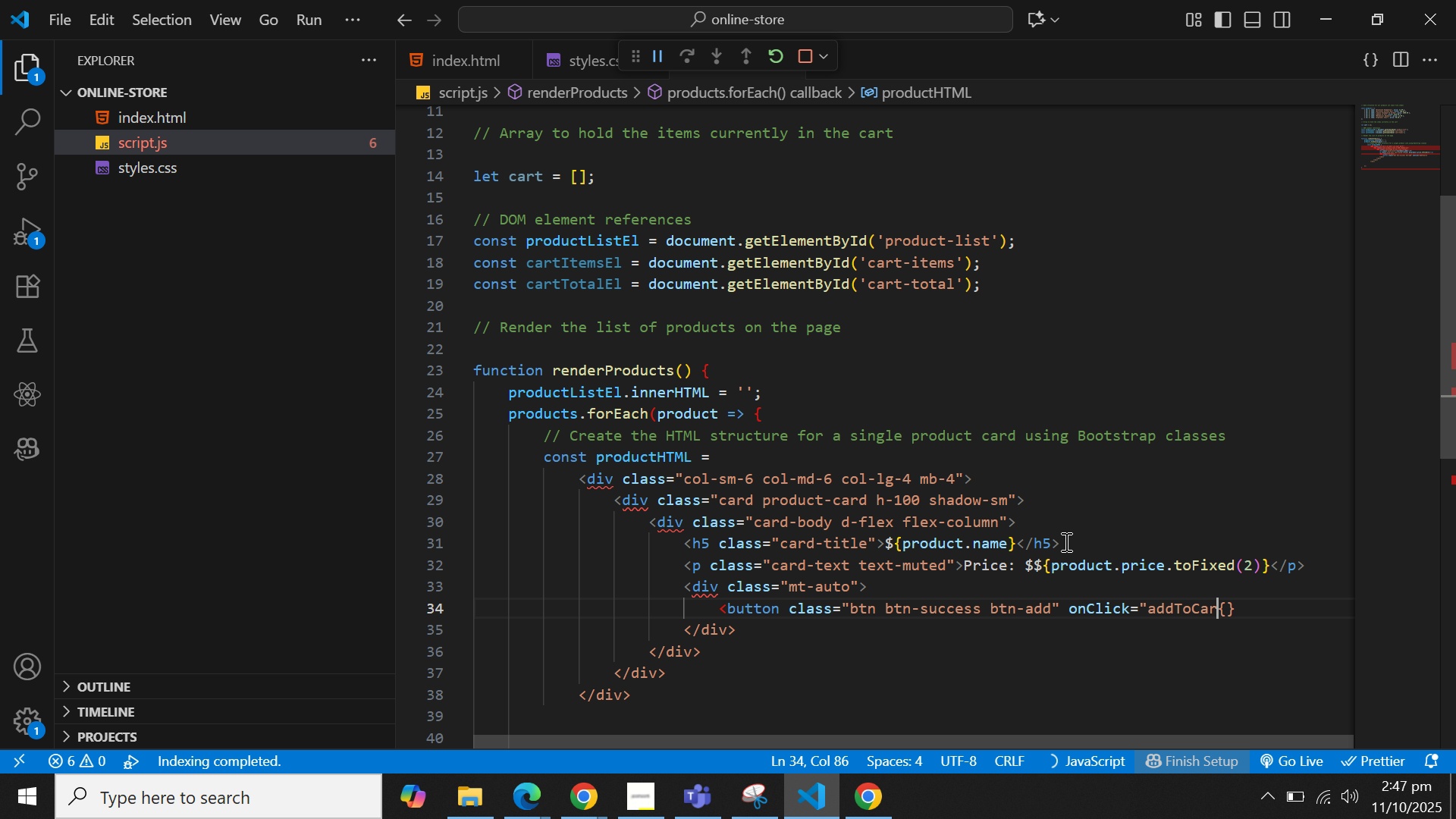 
key(ArrowRight)
 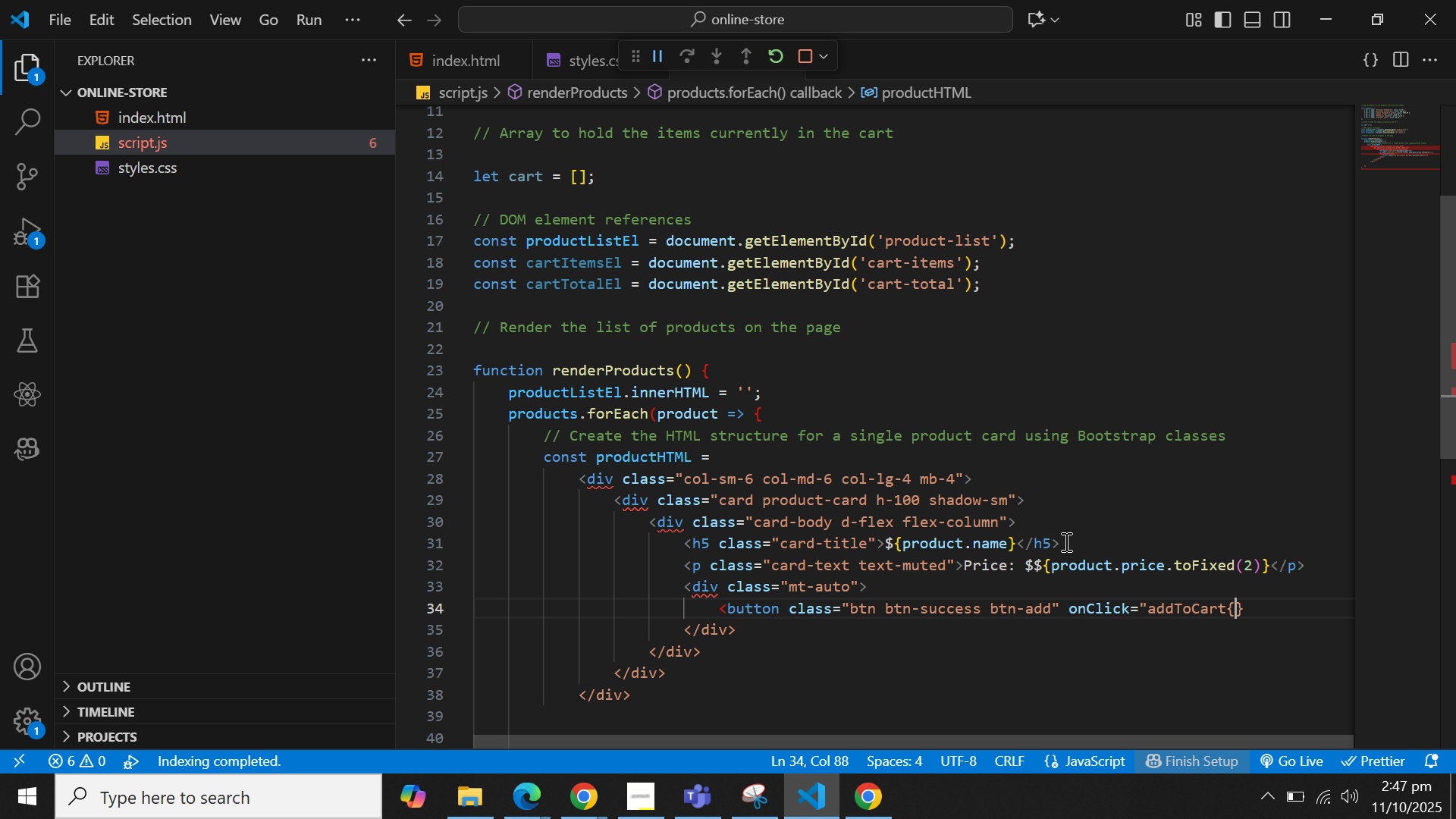 
wait(6.71)
 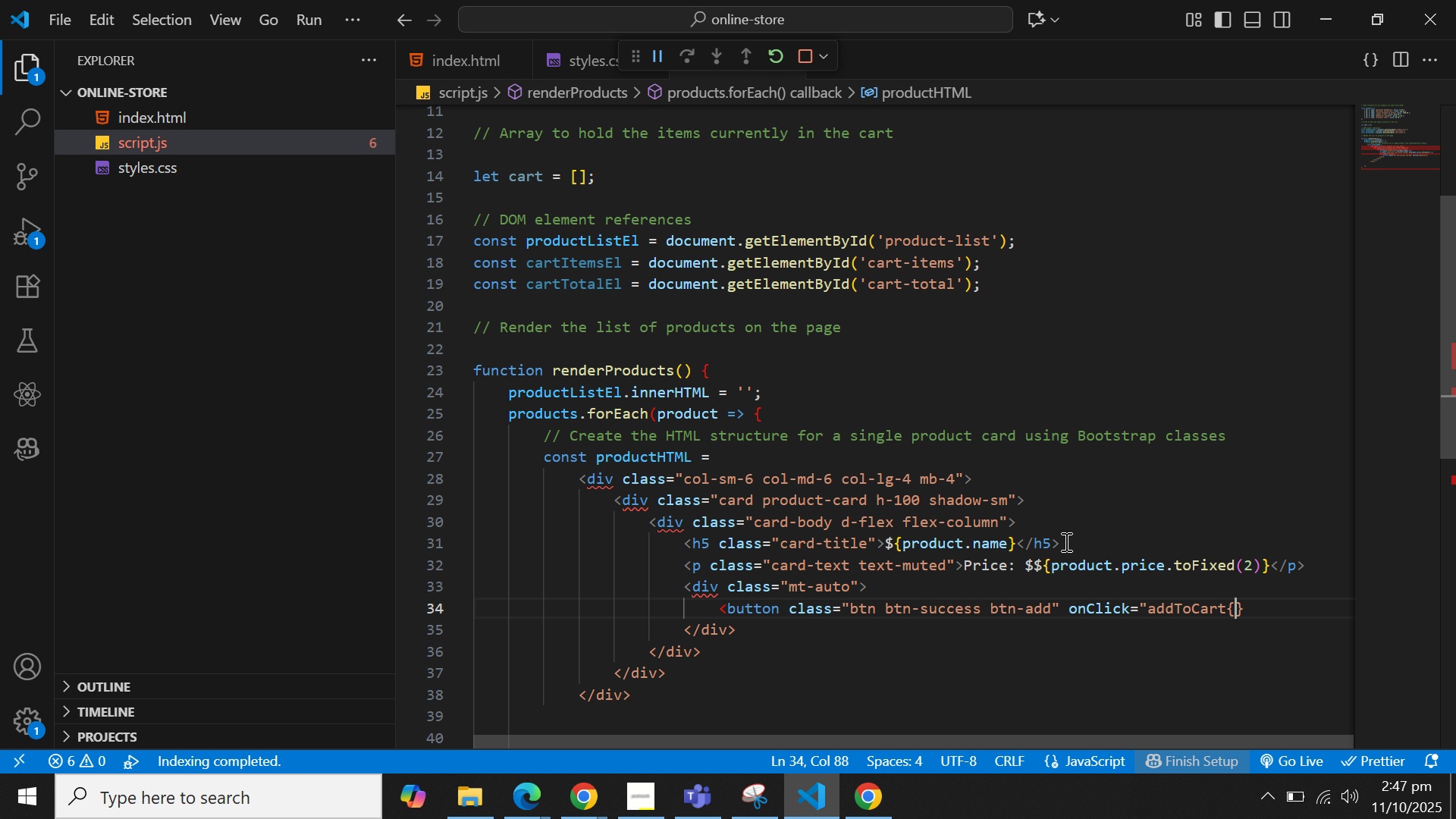 
key(ArrowLeft)
 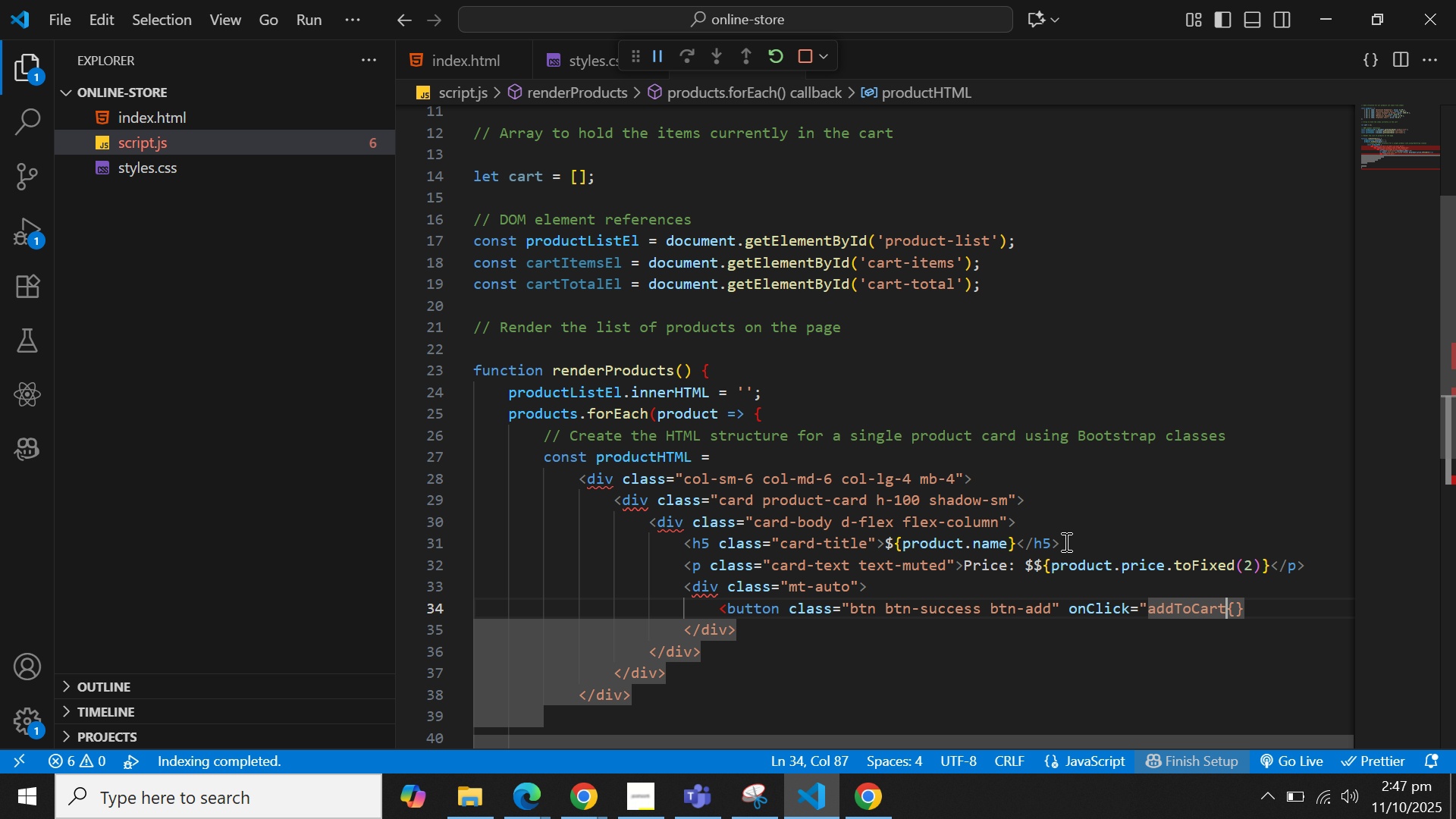 
key(ArrowLeft)
 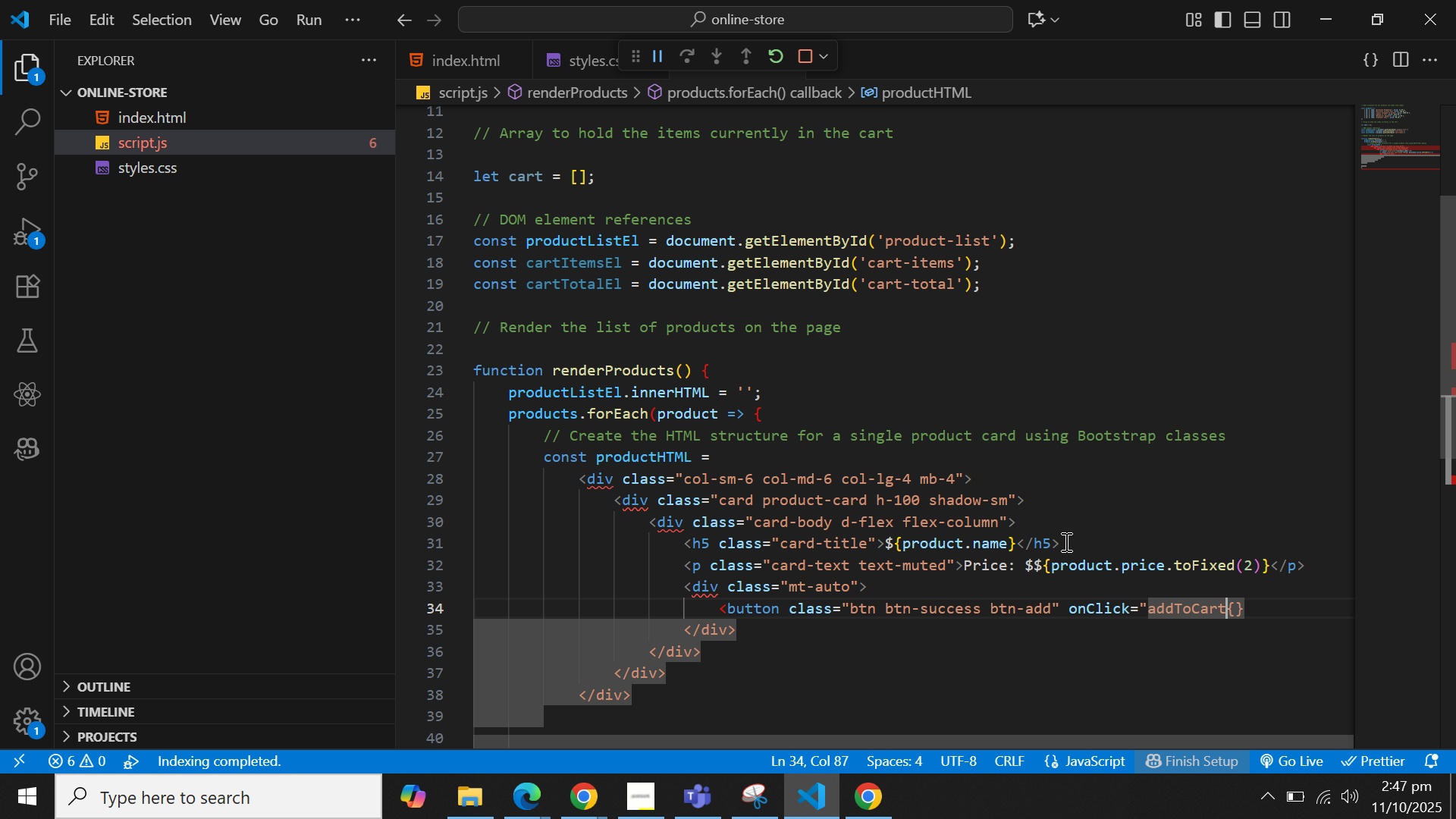 
key(ArrowRight)
 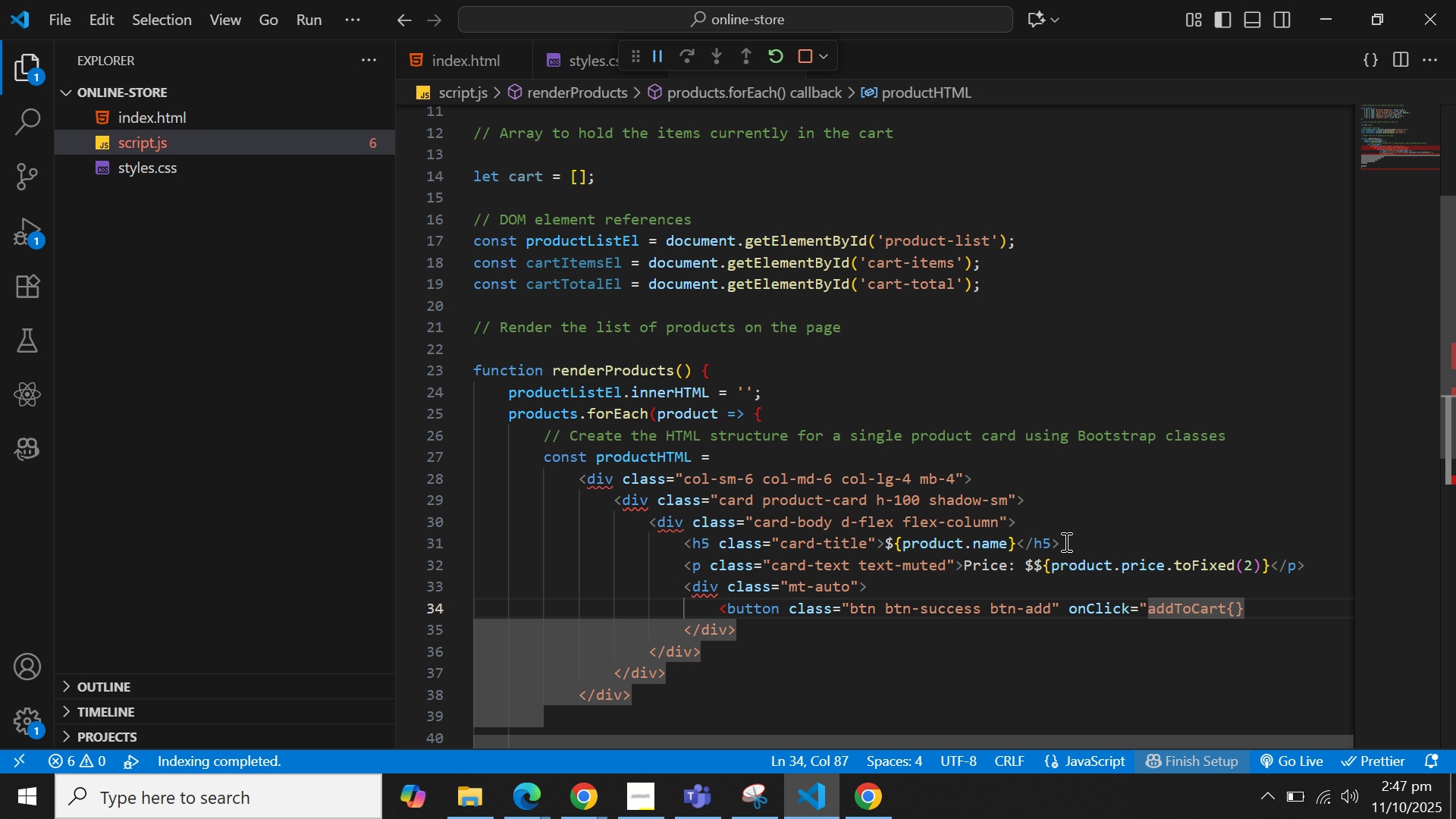 
key(Shift+9)
 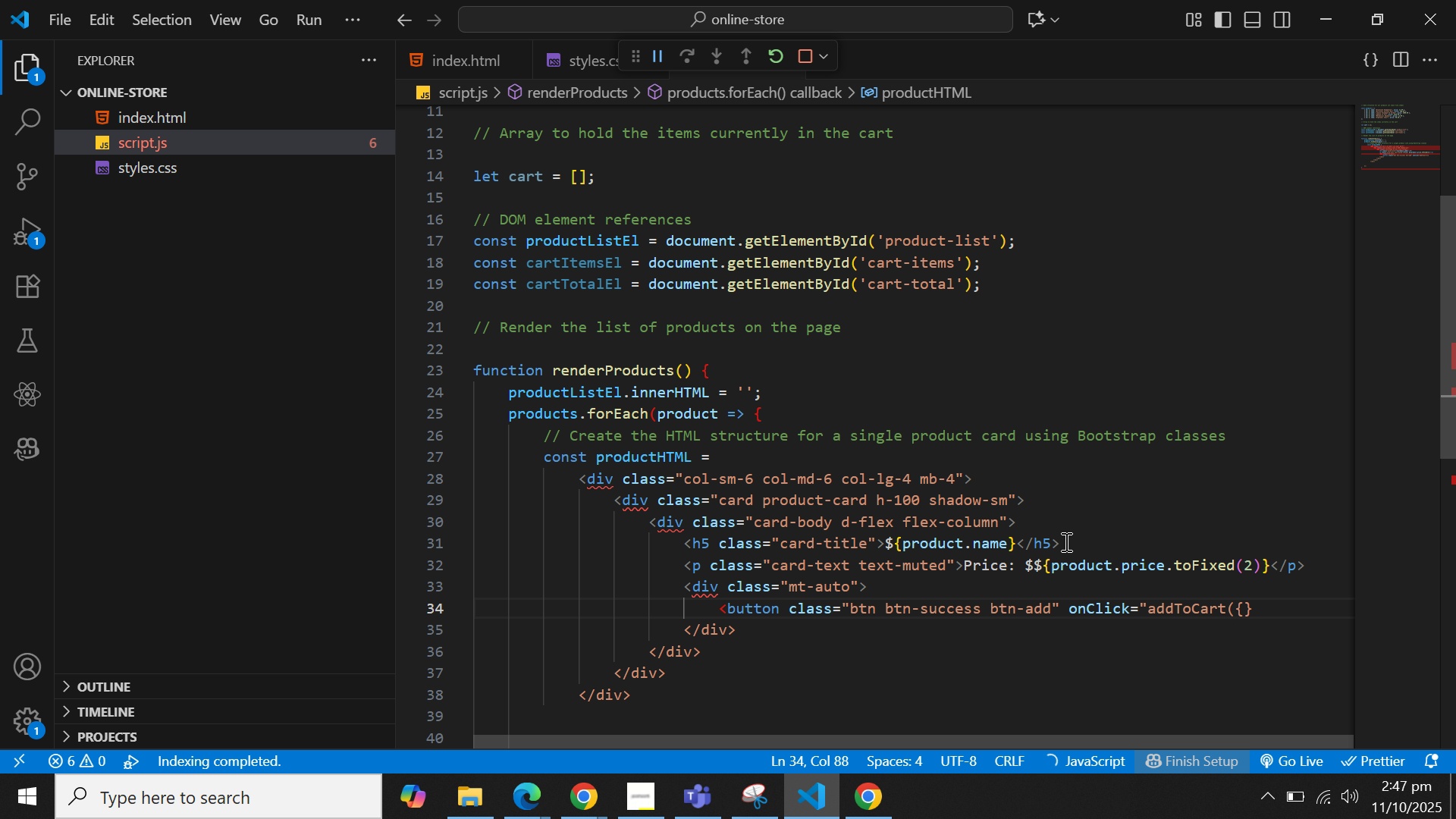 
key(ArrowRight)
 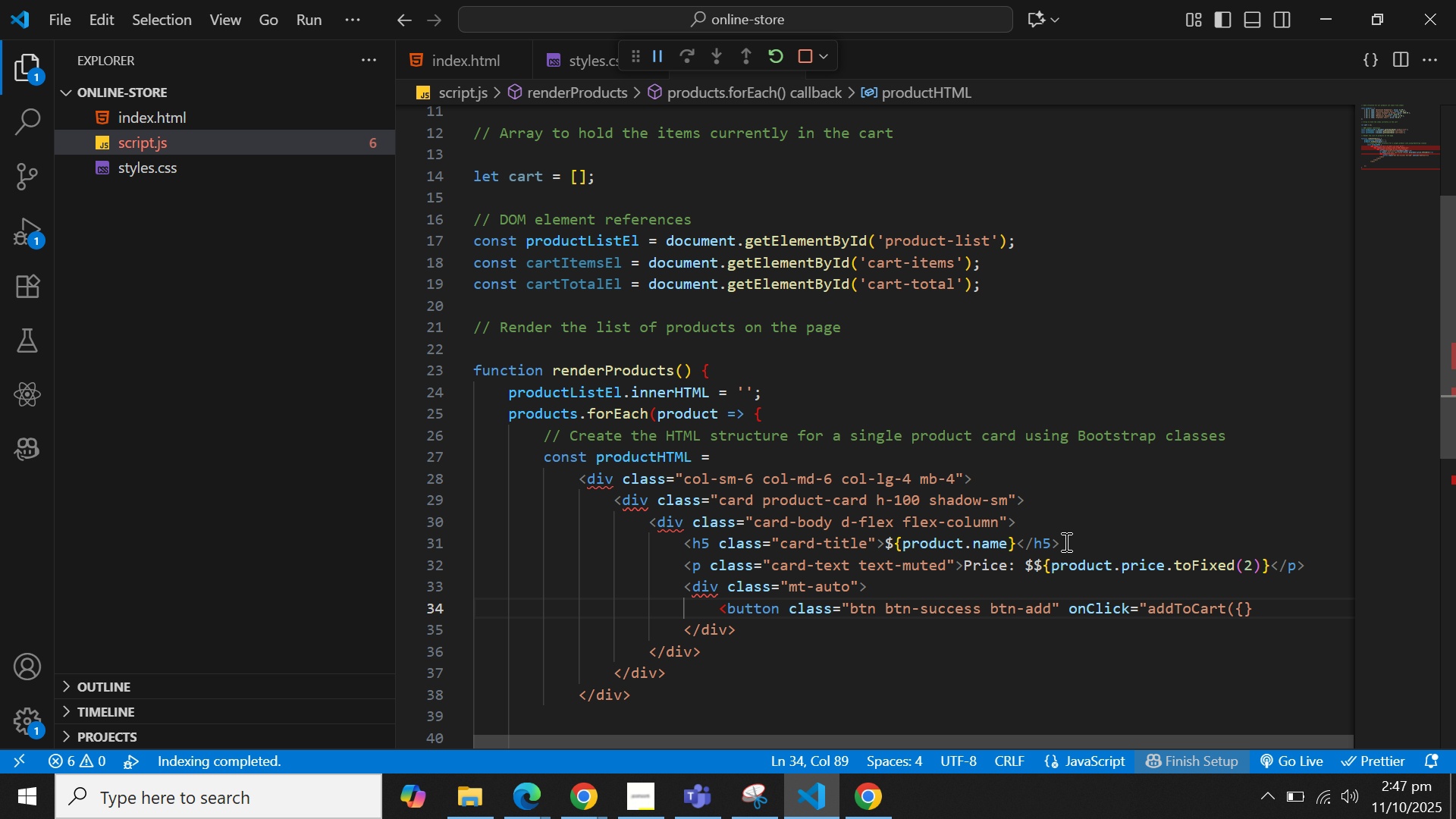 
key(ArrowLeft)
 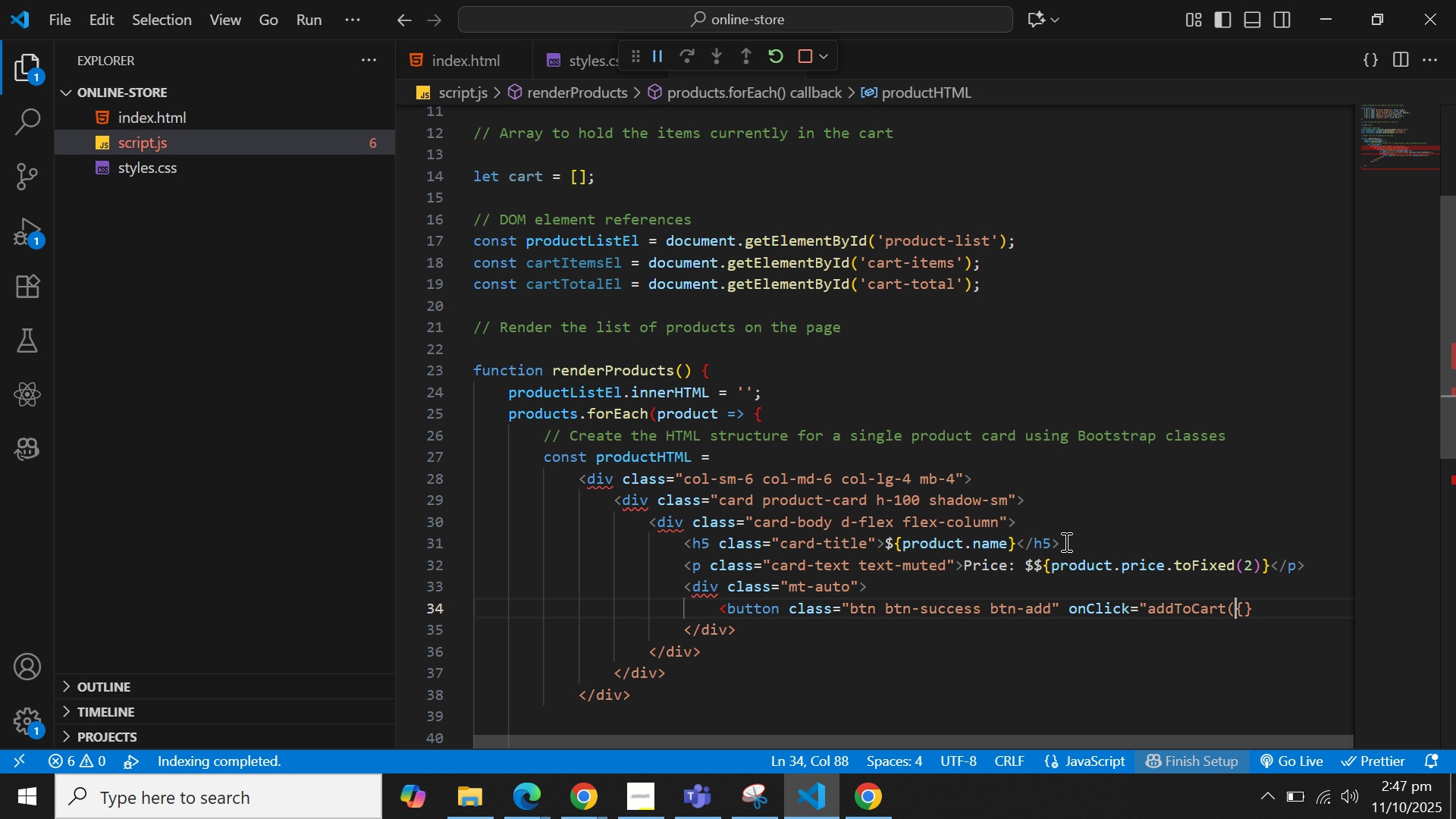 
key(Shift+4)
 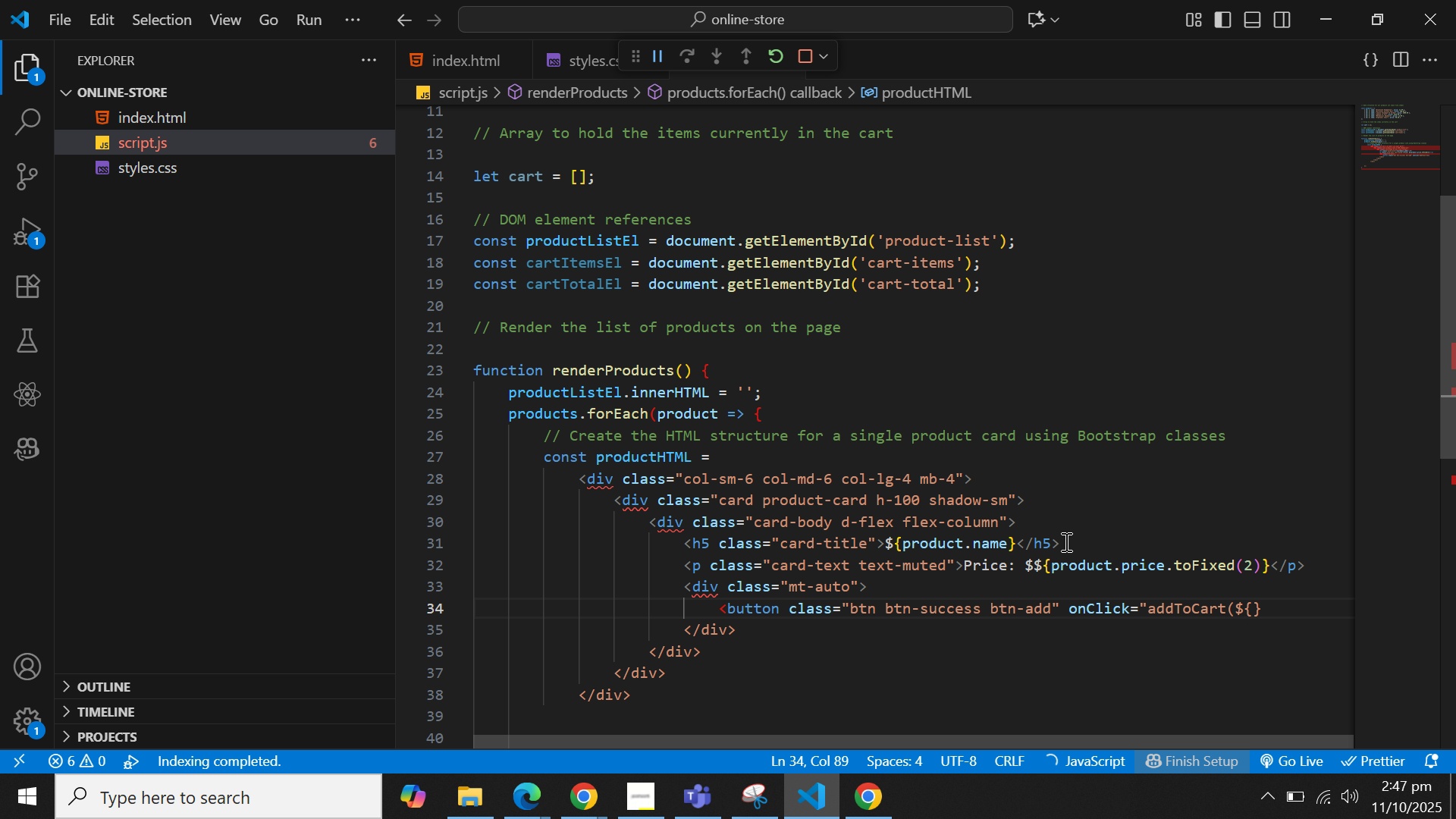 
key(ArrowRight)
 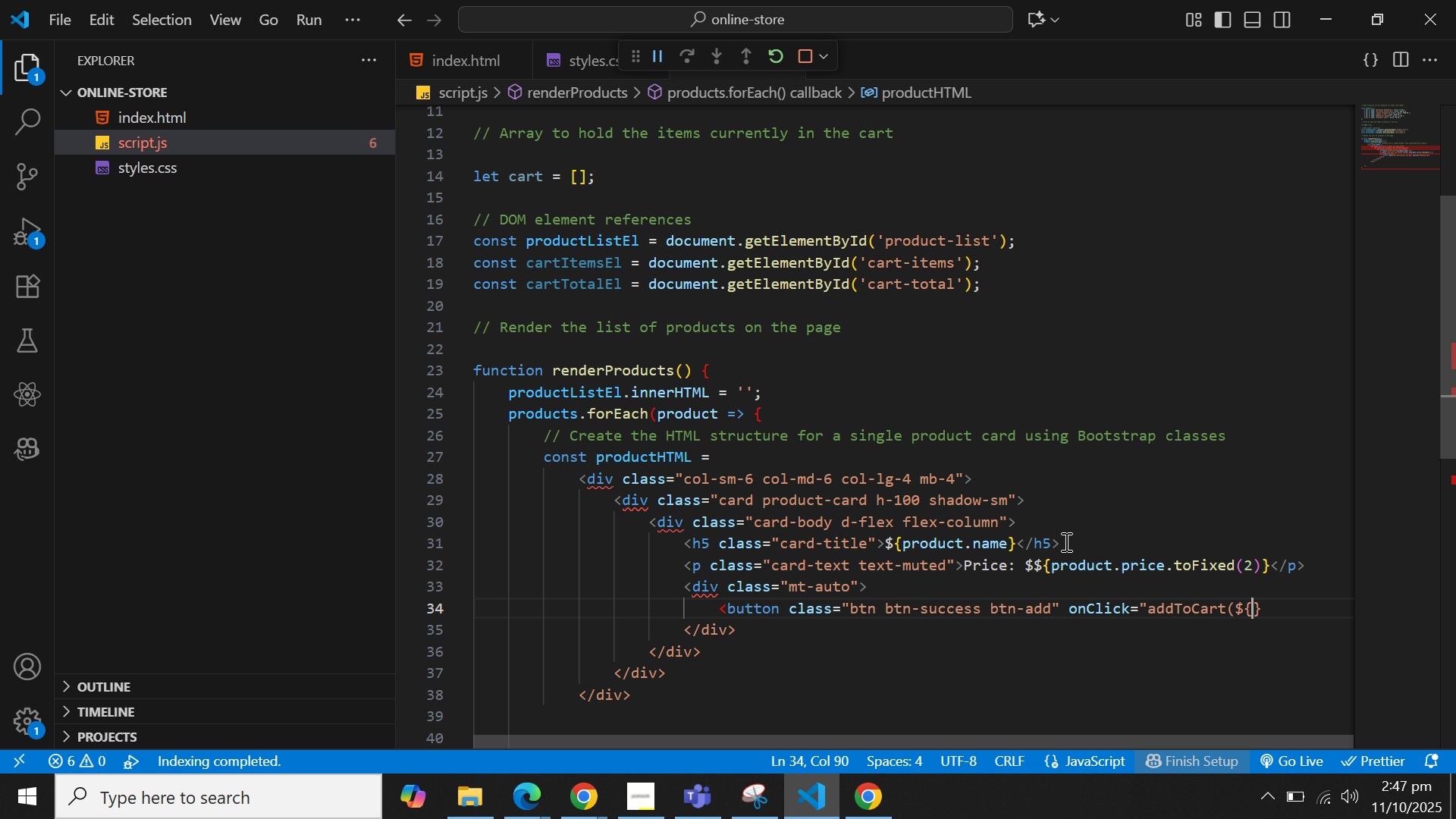 
wait(10.23)
 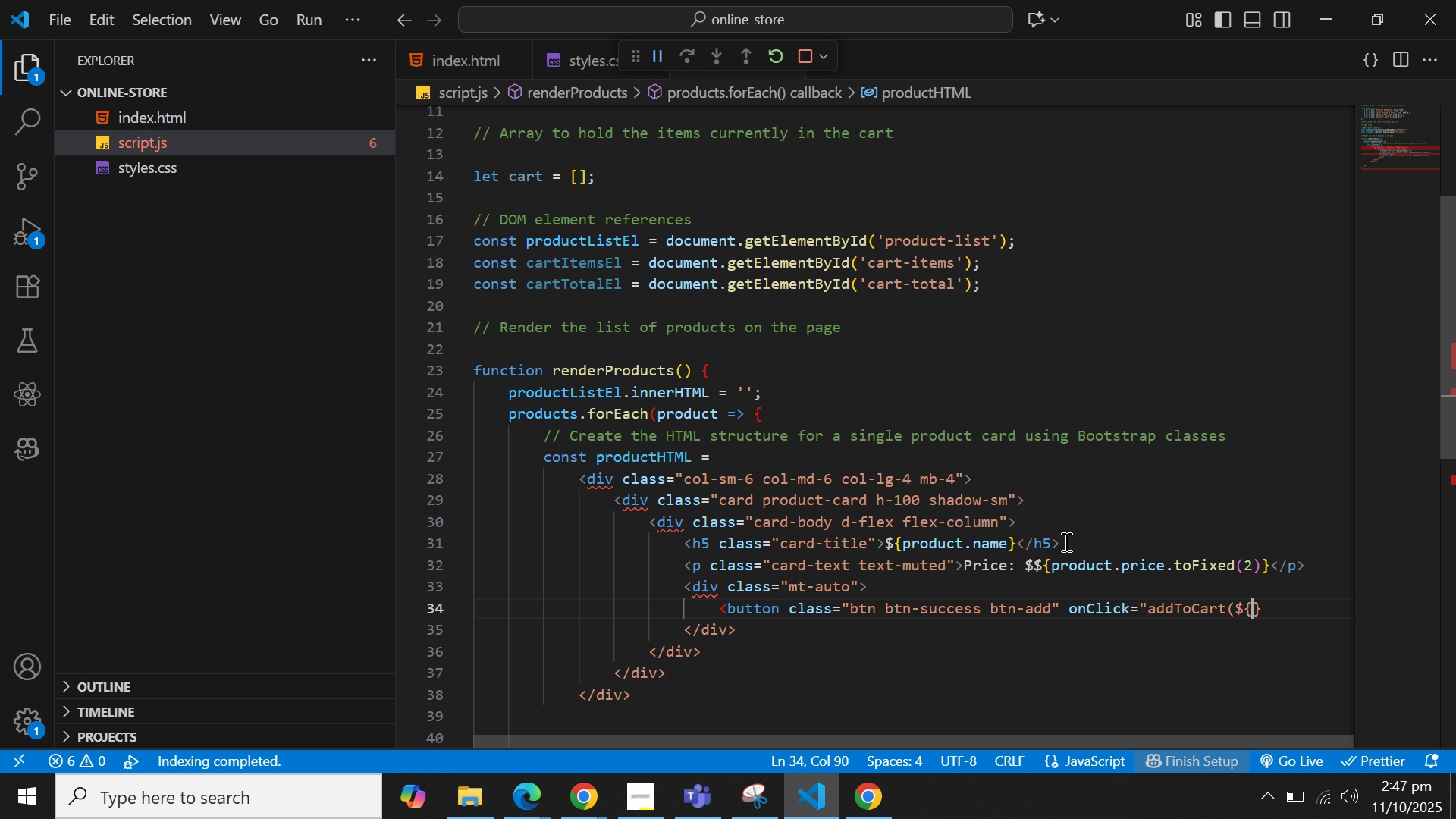 
type(product)
 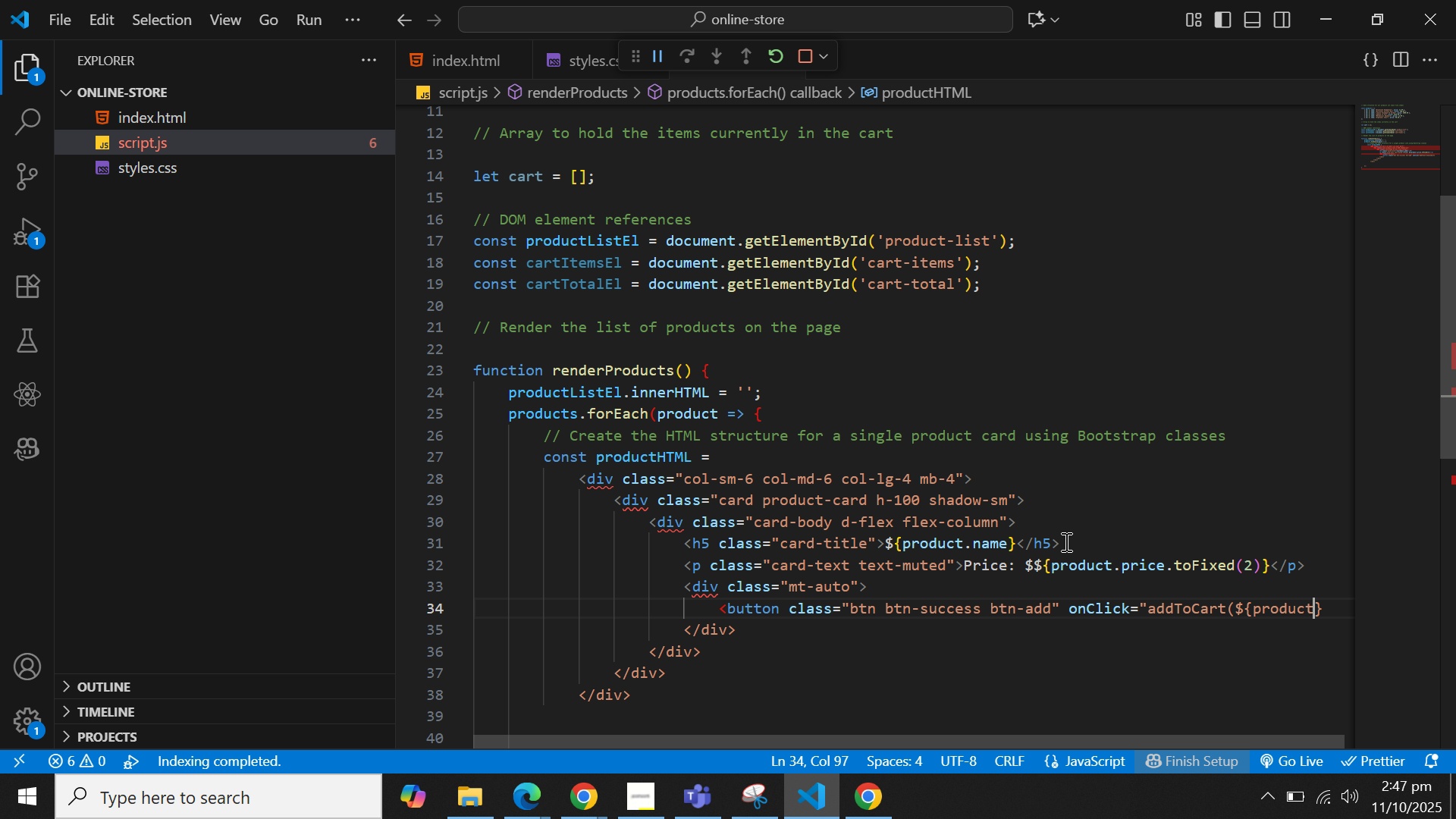 
type(.id)
 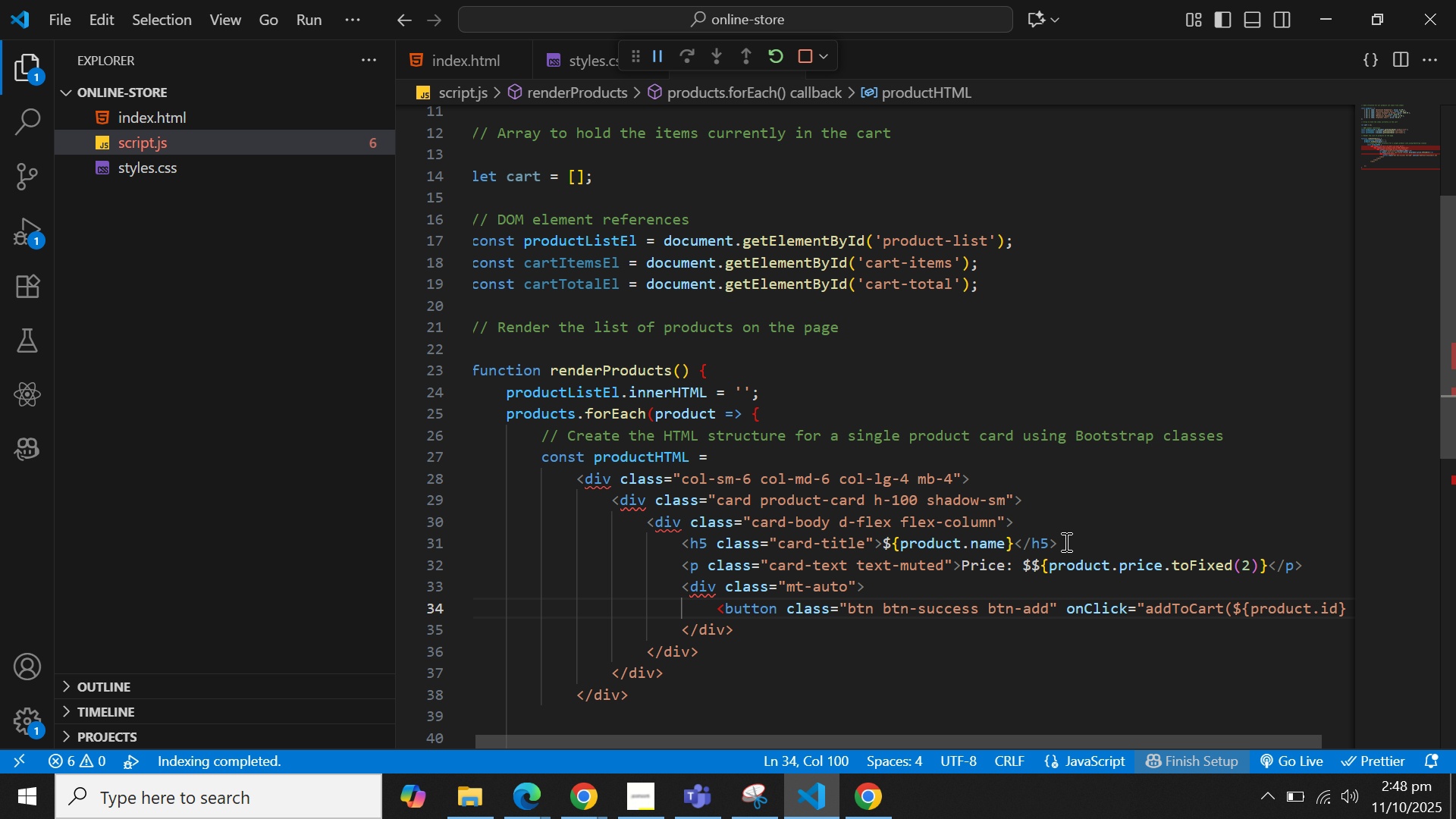 
wait(11.57)
 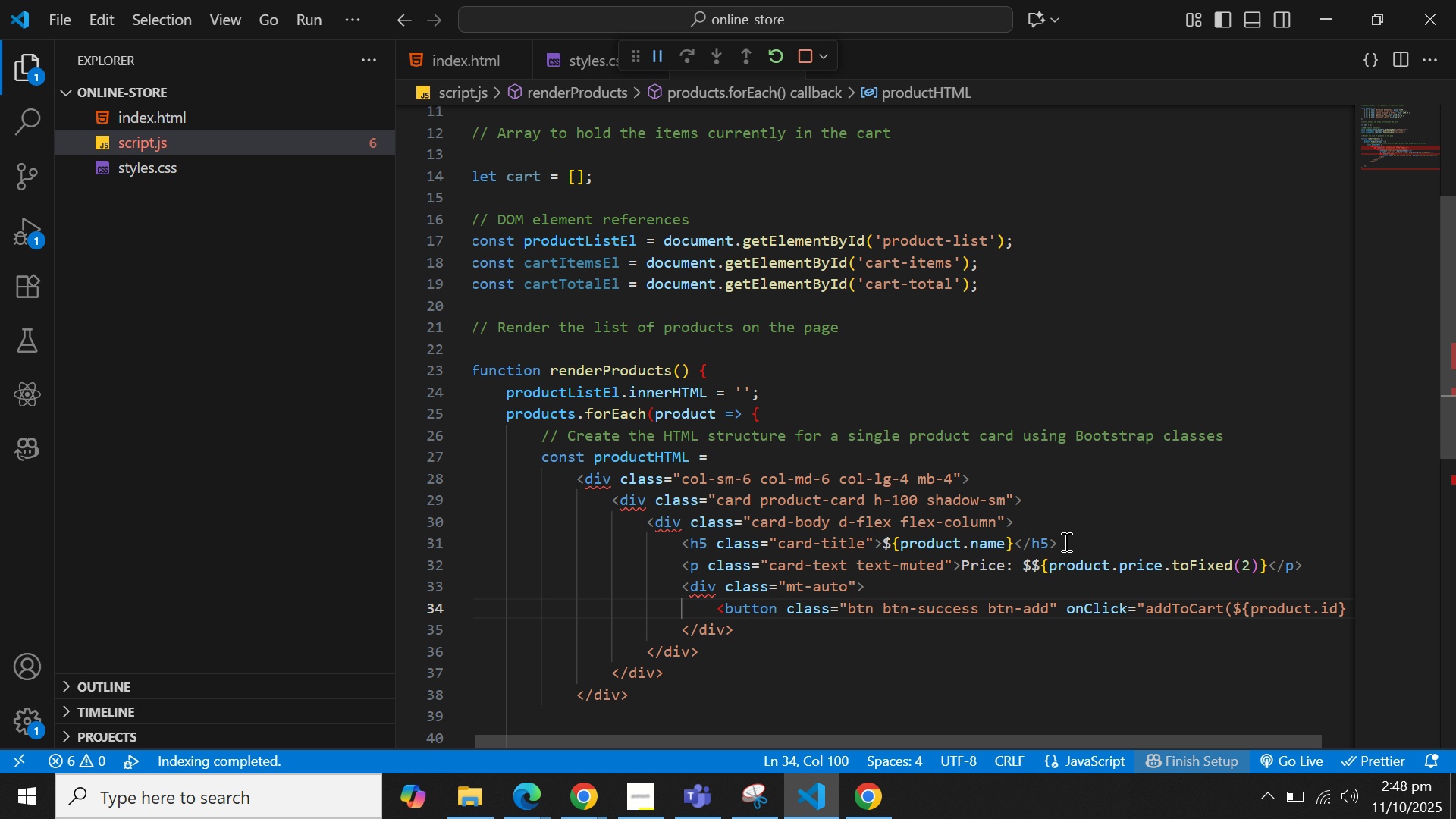 
key(ArrowRight)
 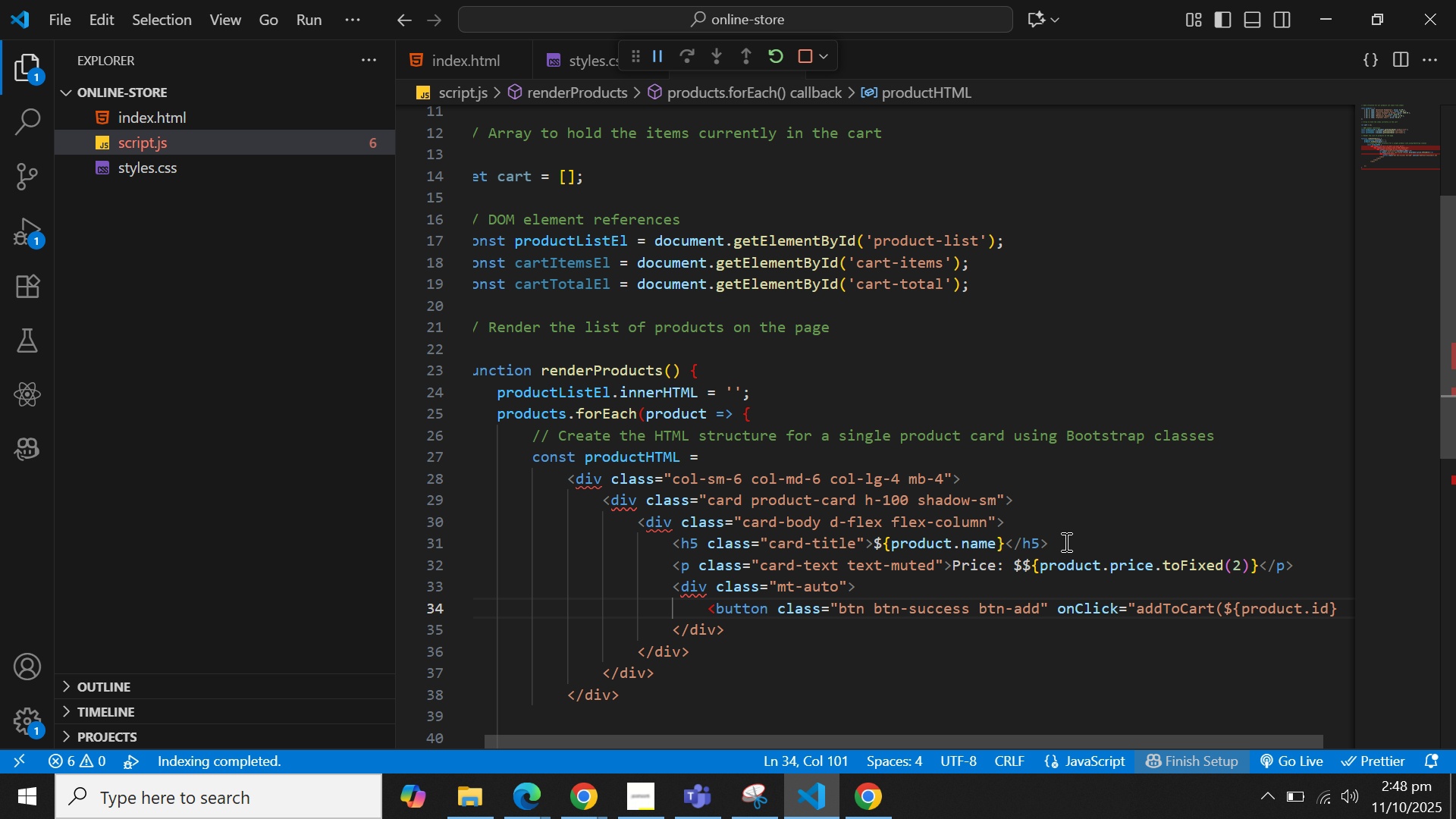 
key(Shift+0)
 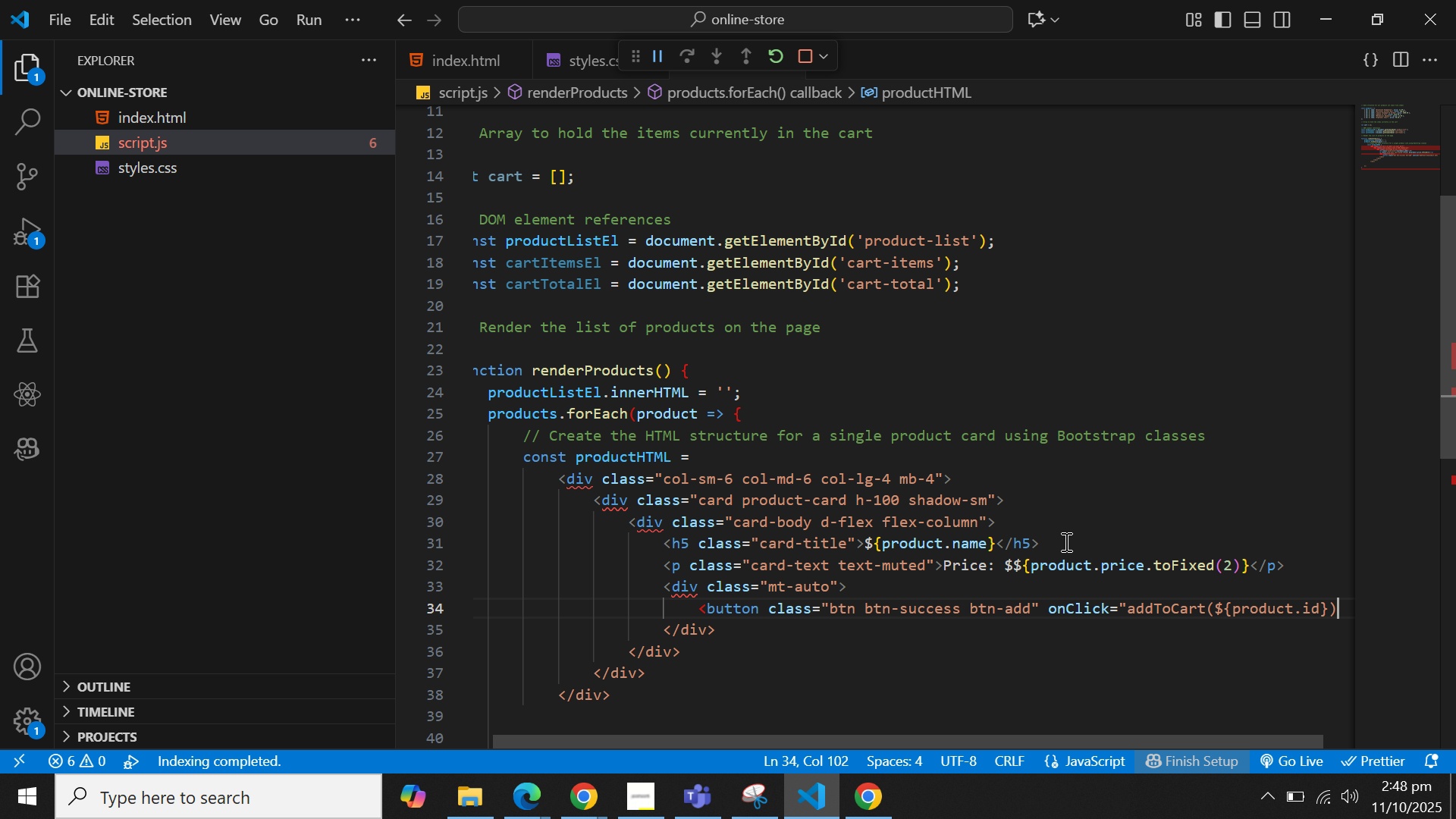 
key(Quote)
 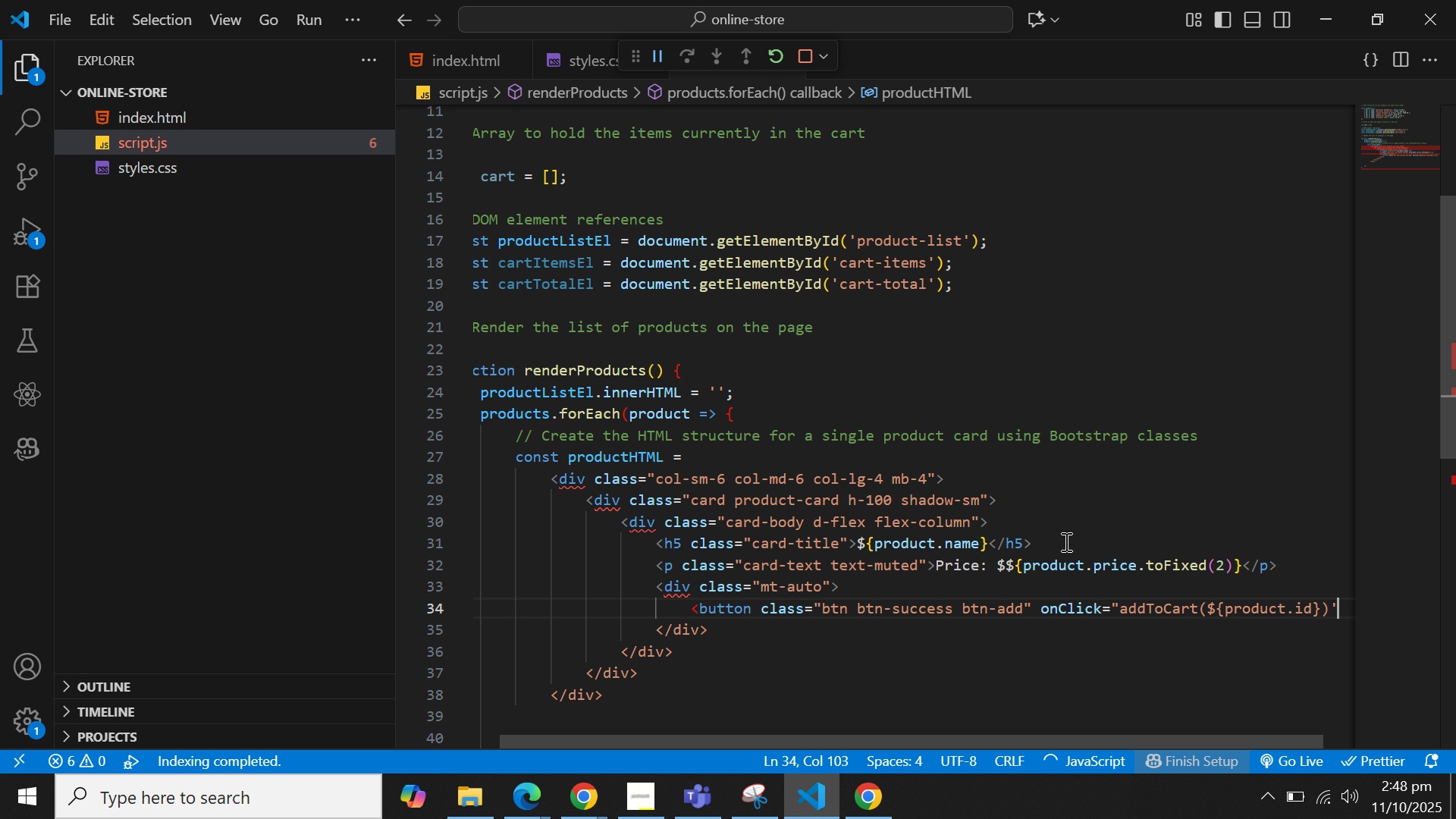 
hold_key(key=ShiftLeft, duration=1.04)
 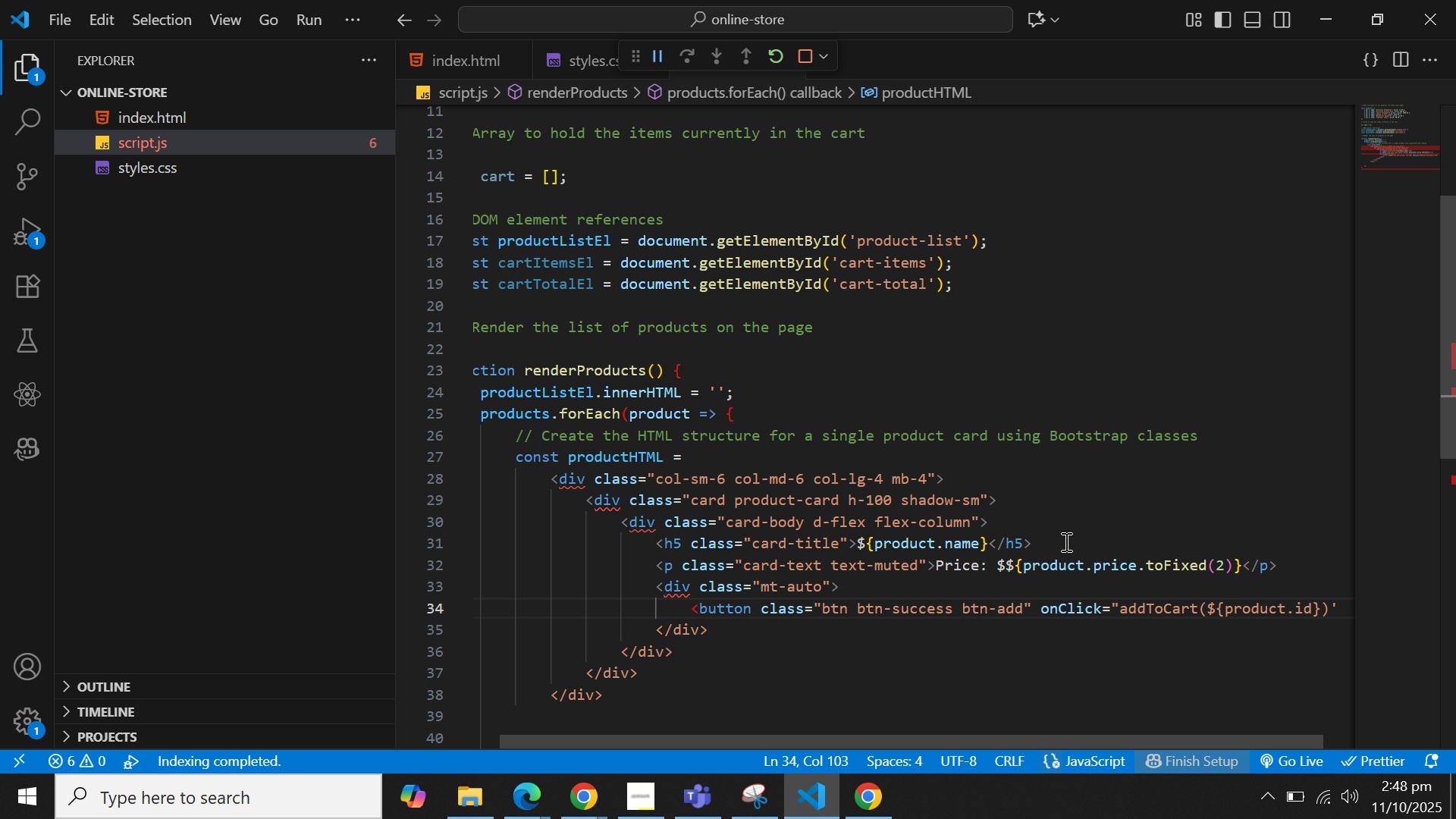 
key(ArrowRight)
 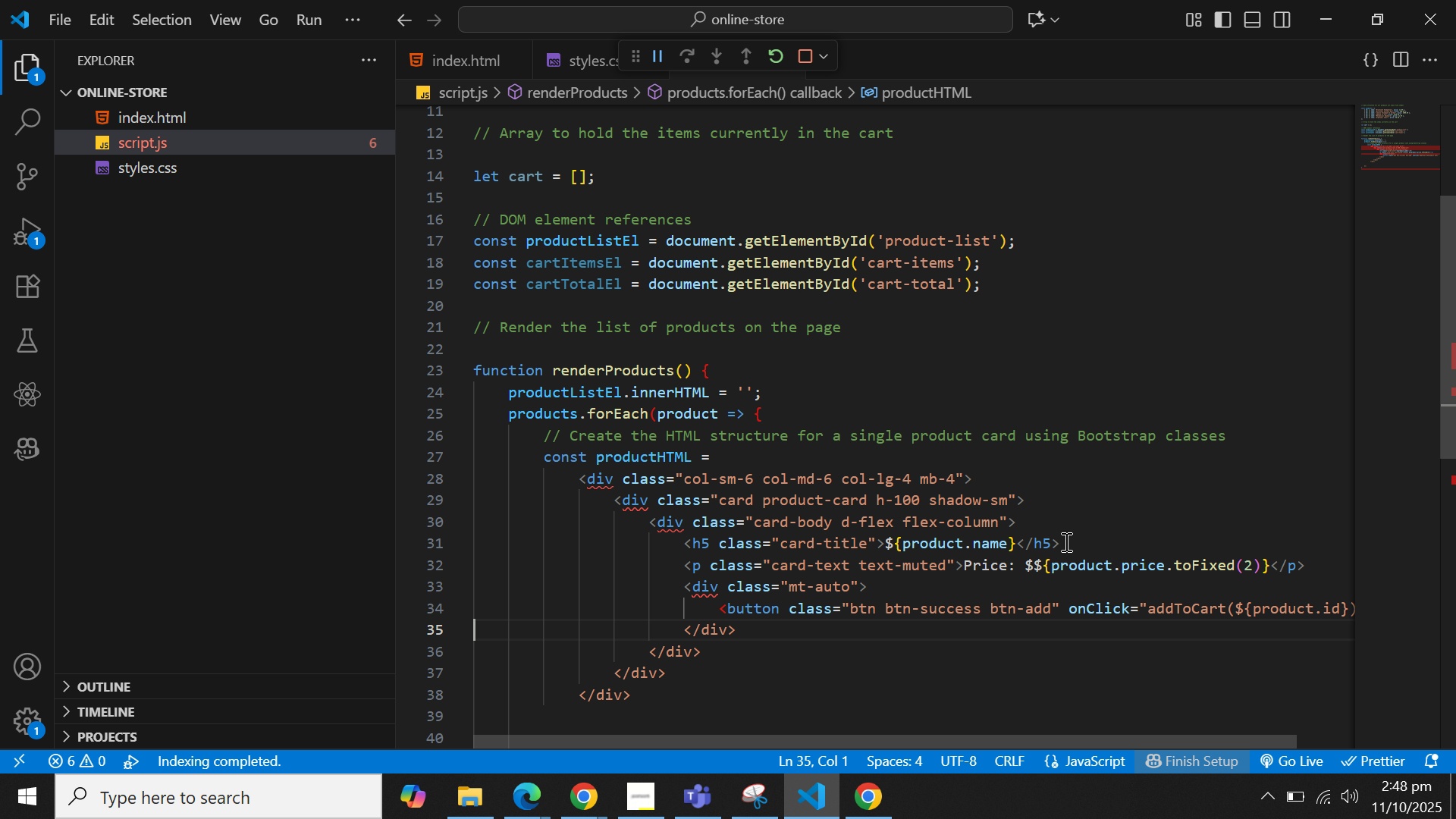 
key(ArrowRight)
 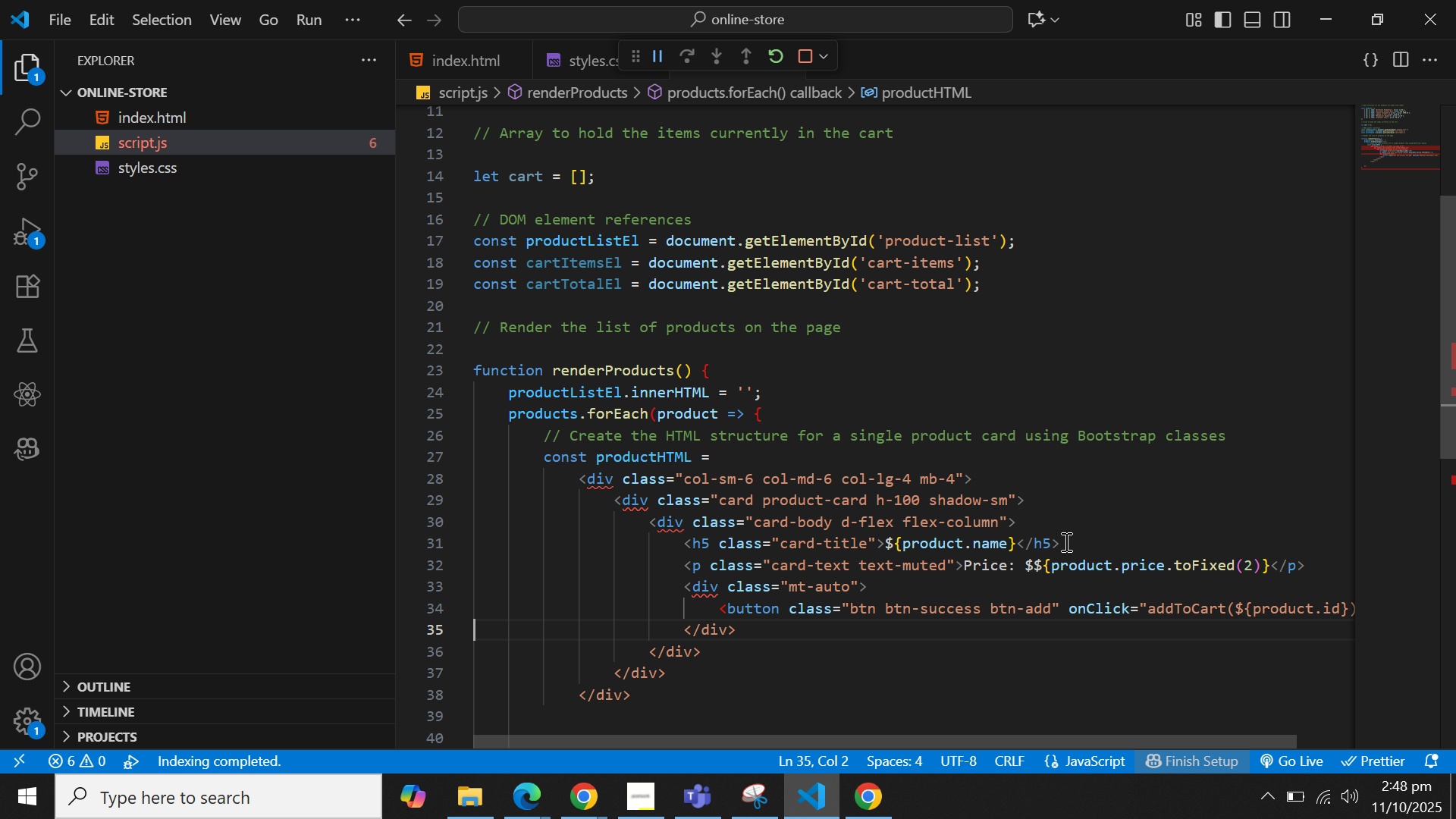 
key(ArrowLeft)
 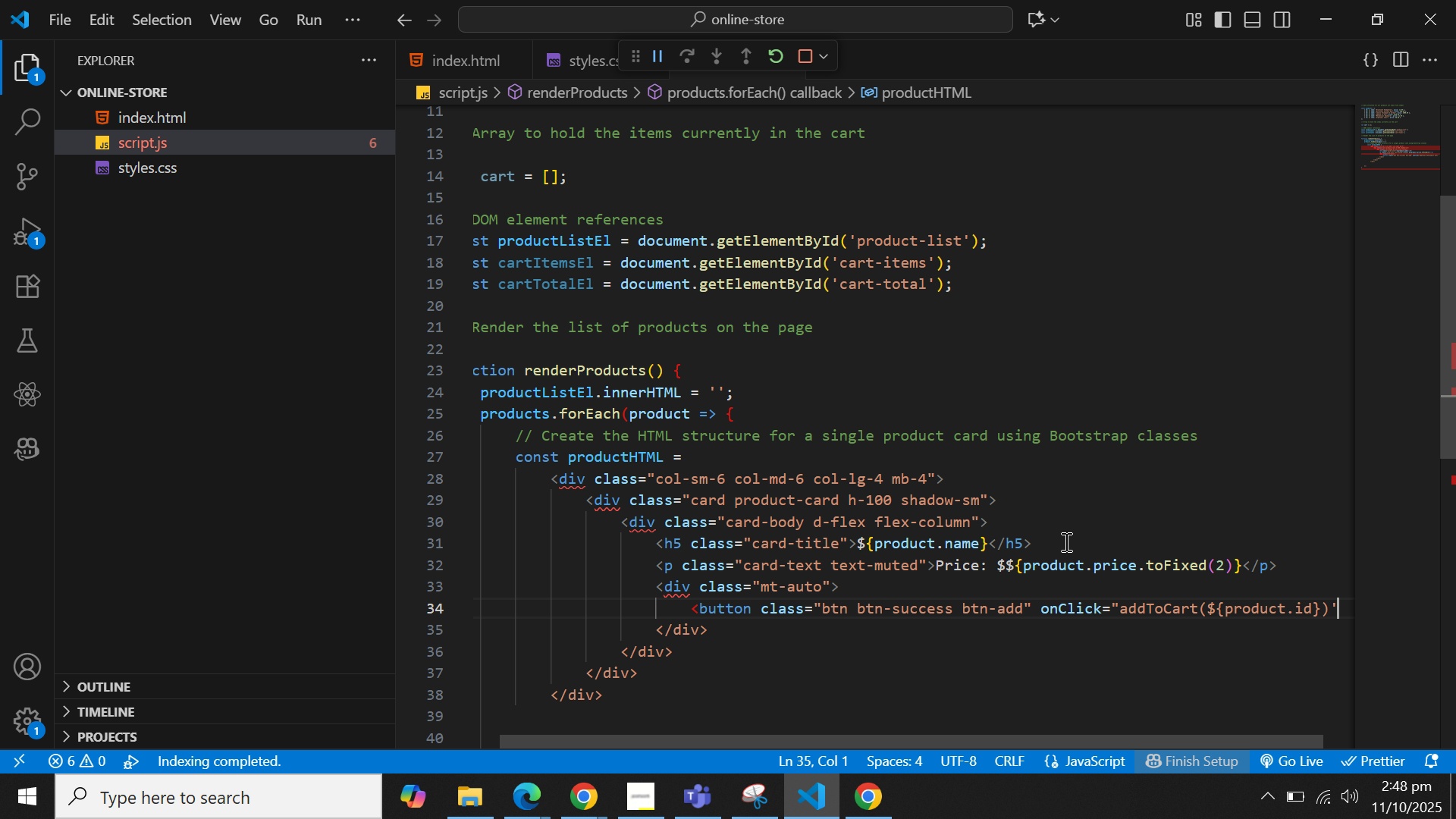 
key(ArrowLeft)
 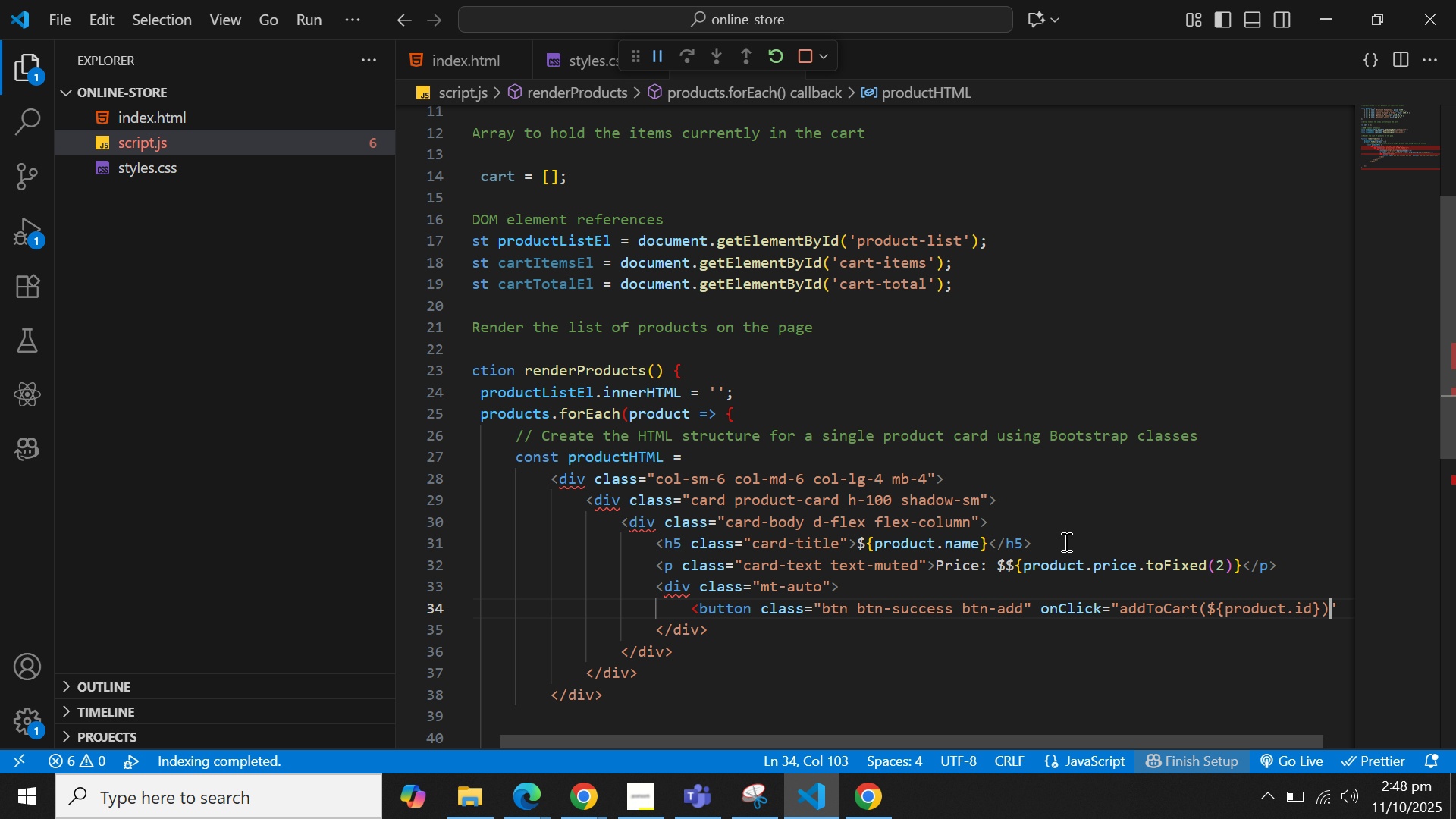 
key(ArrowLeft)
 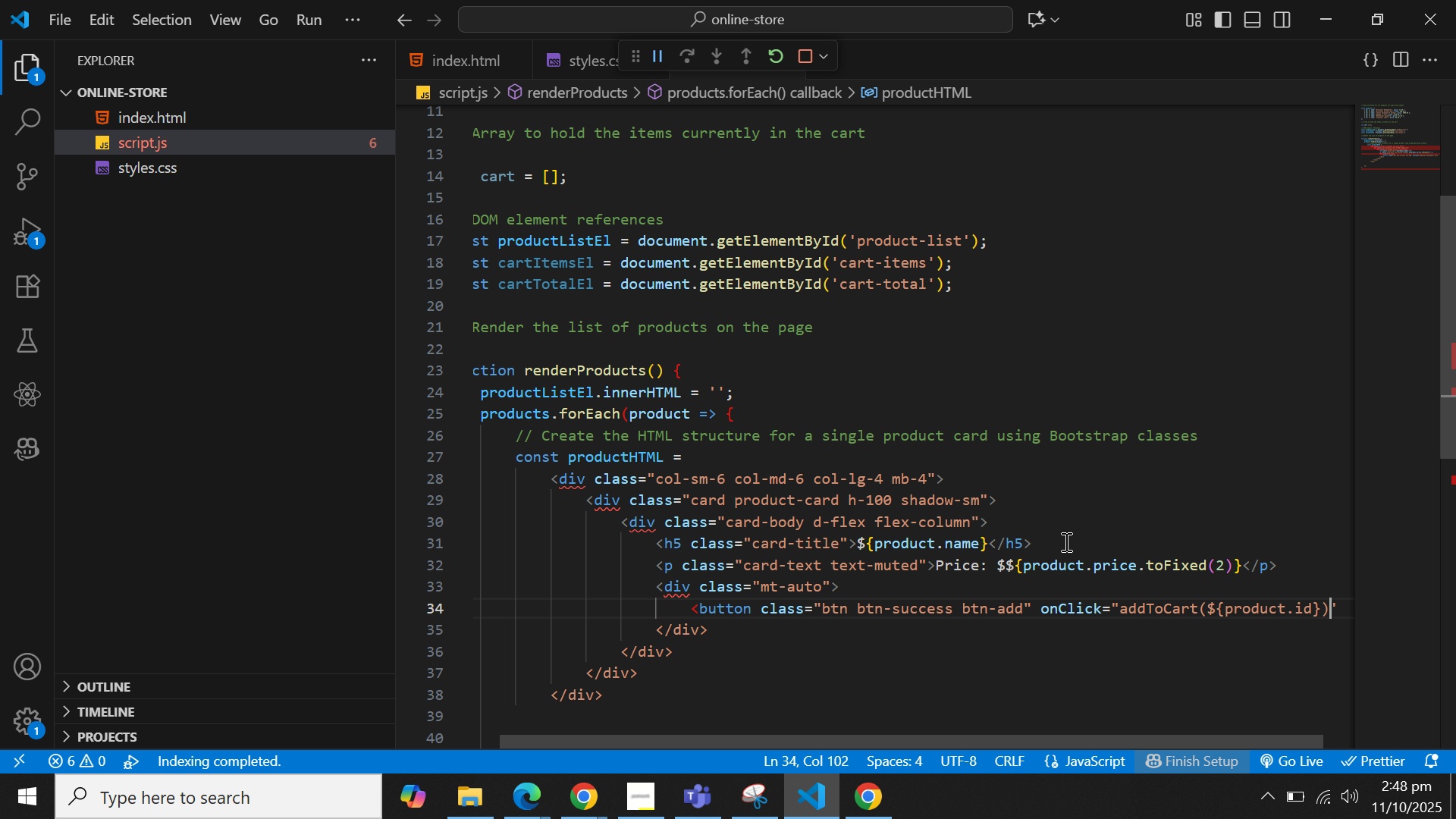 
key(ArrowRight)
 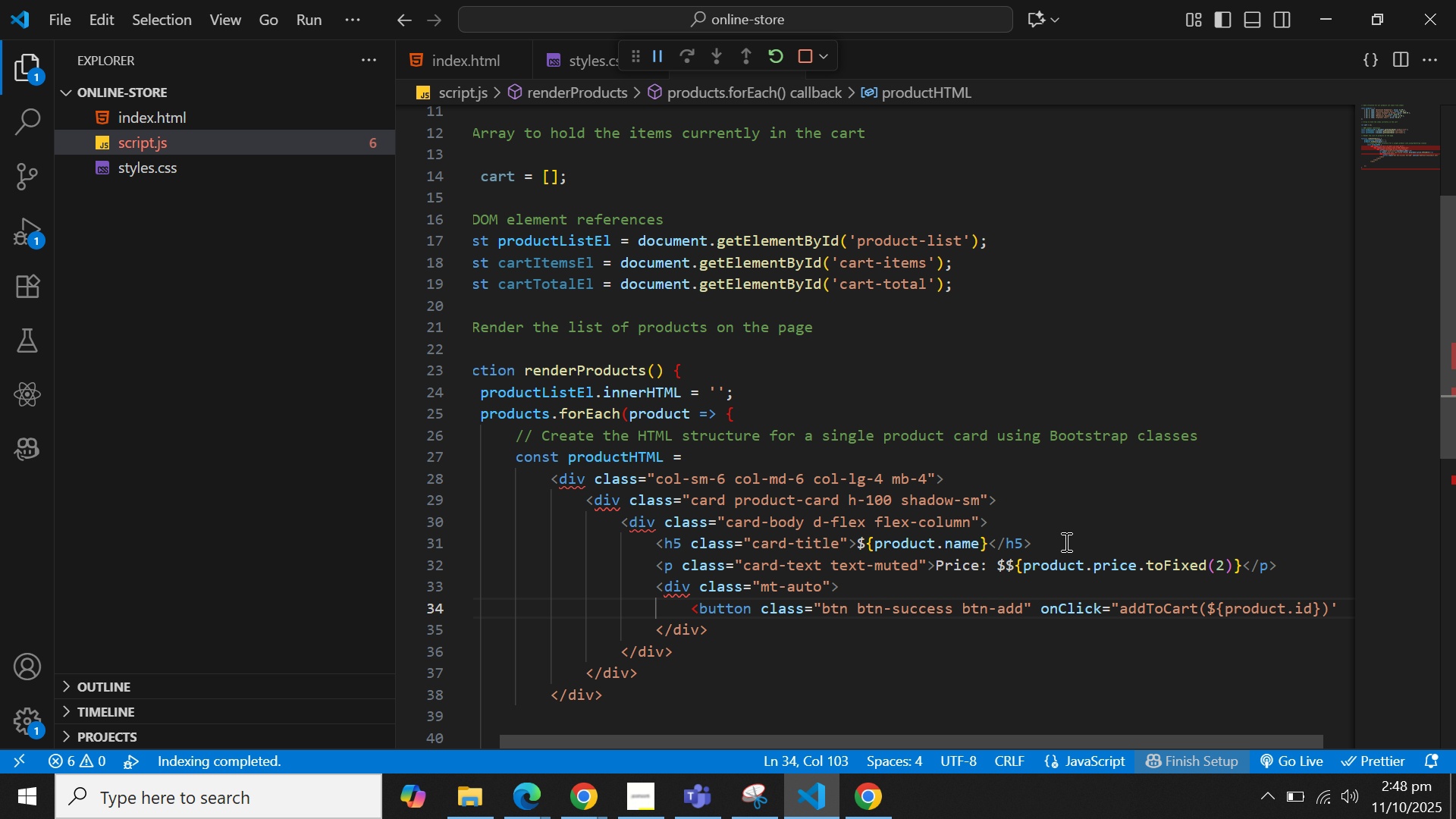 
key(Backspace)
 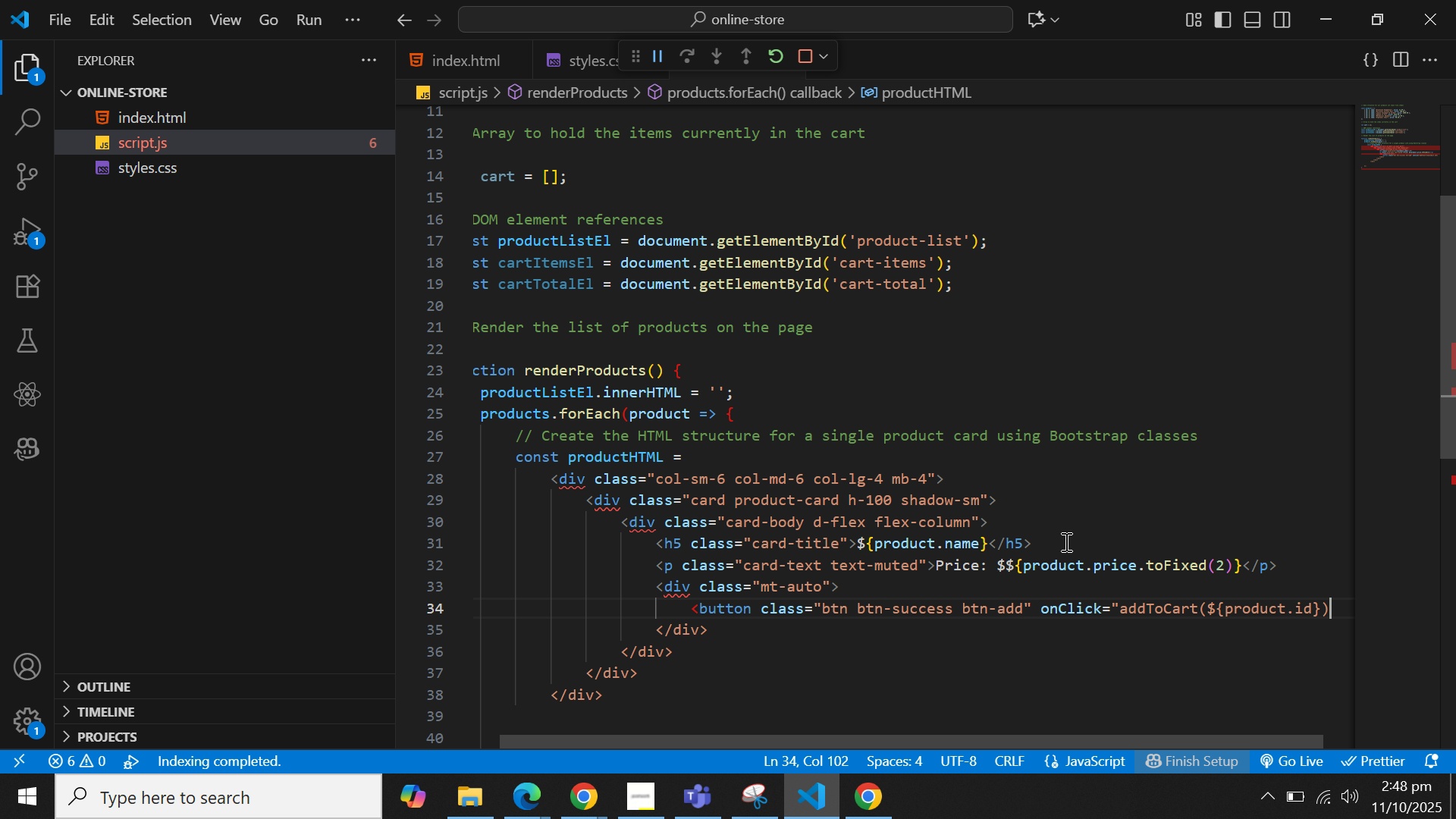 
key(Shift+Quote)
 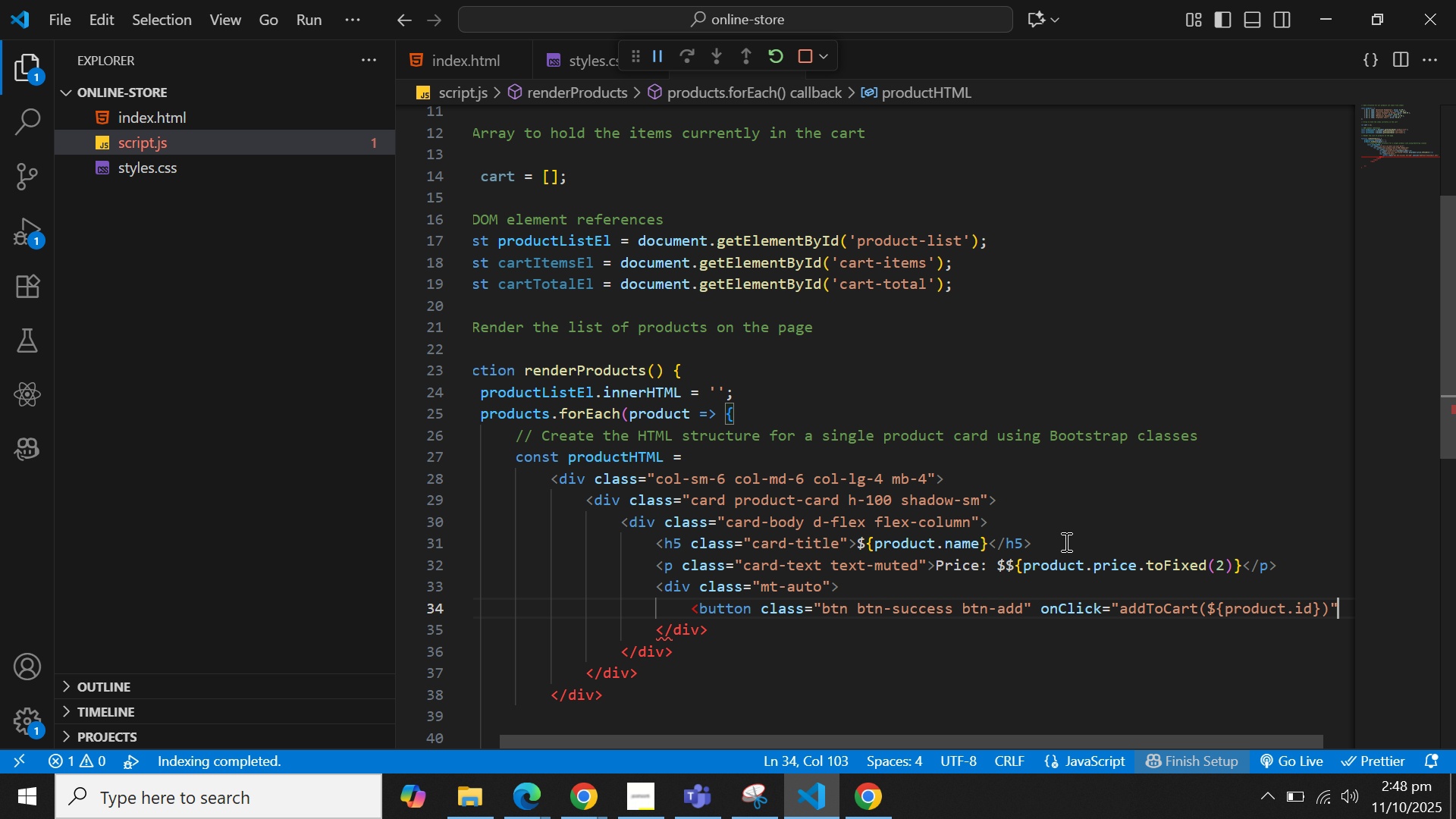 
wait(6.36)
 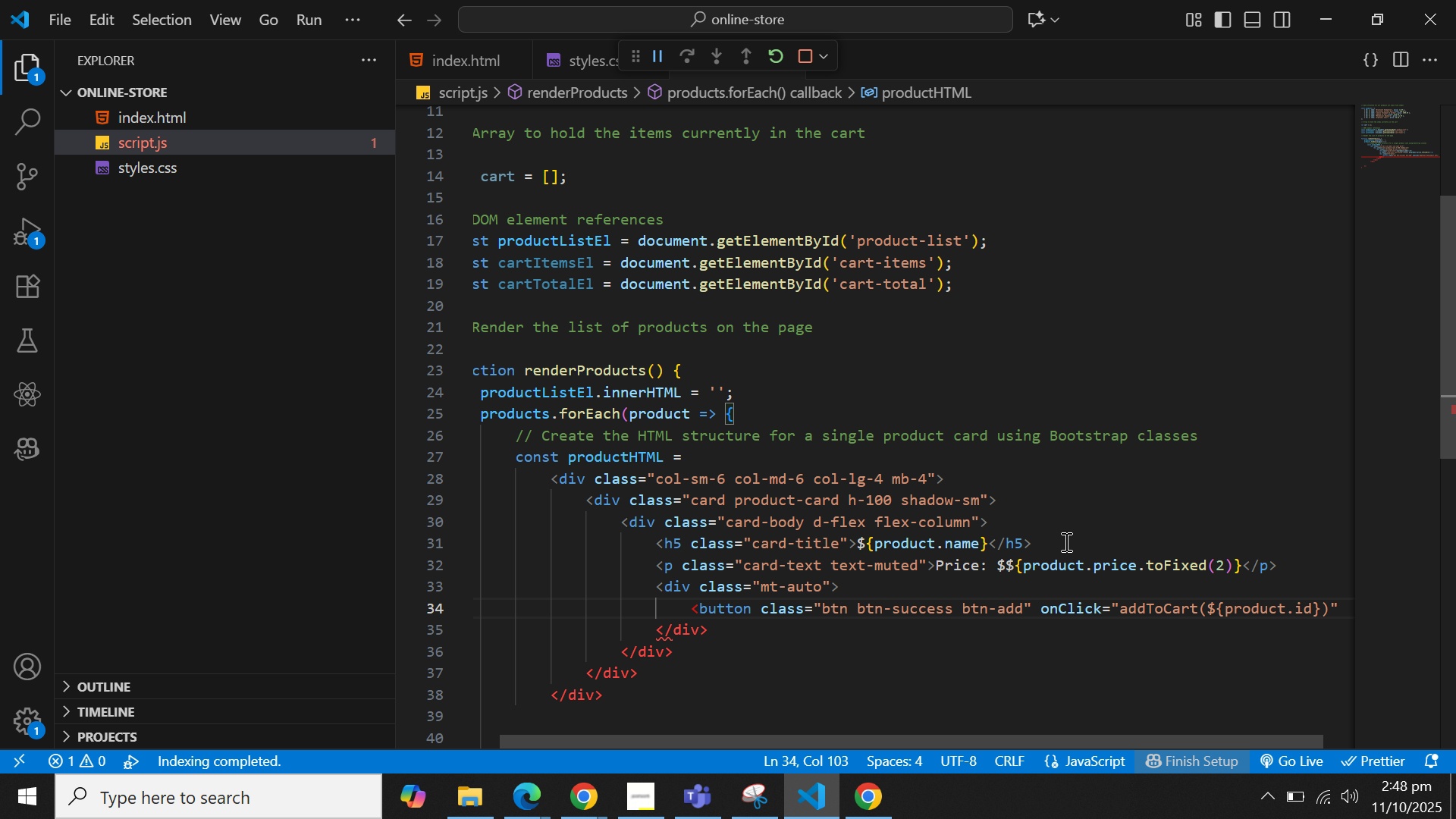 
key(Shift+Period)
 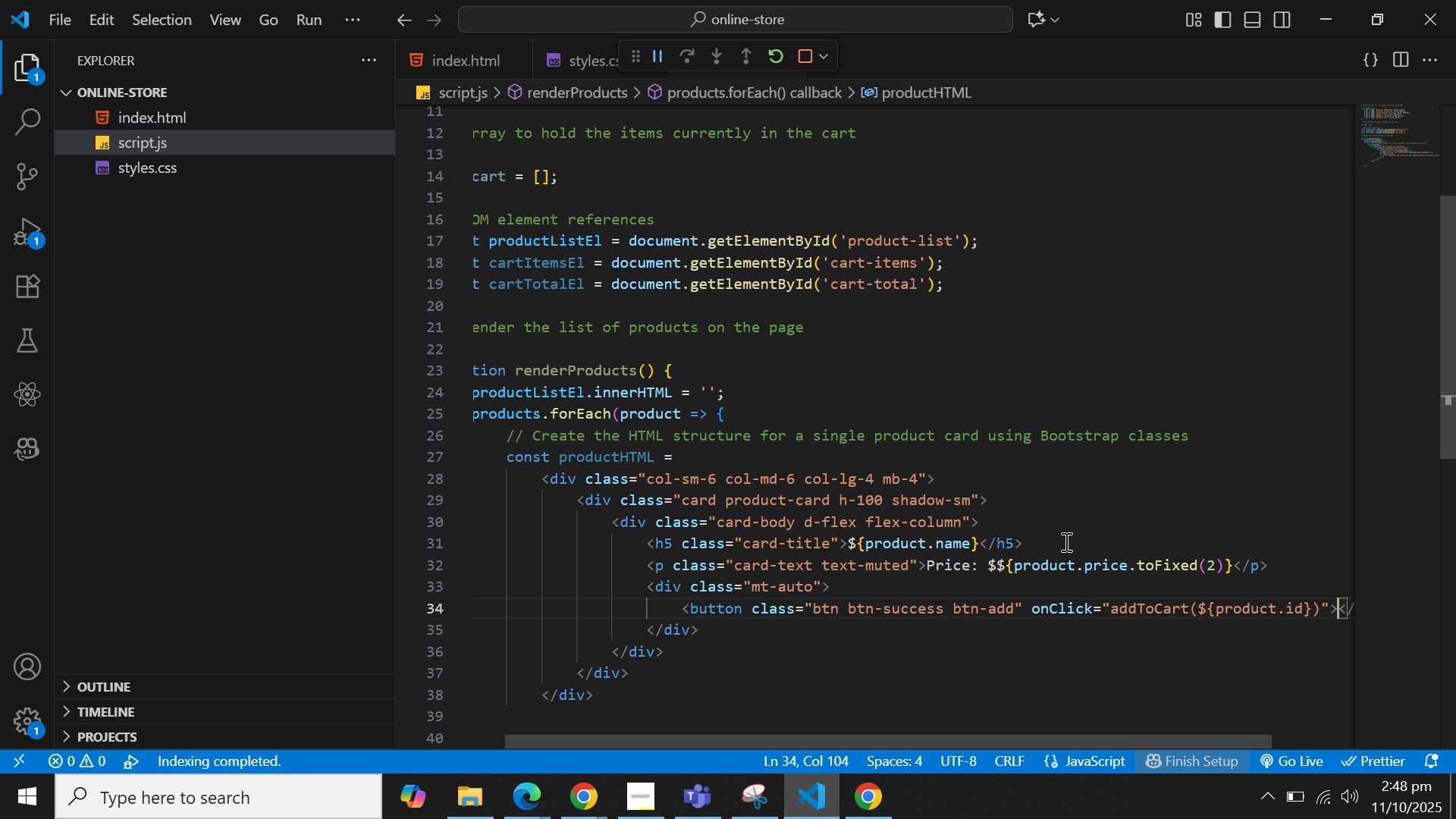 
key(Shift+A)
 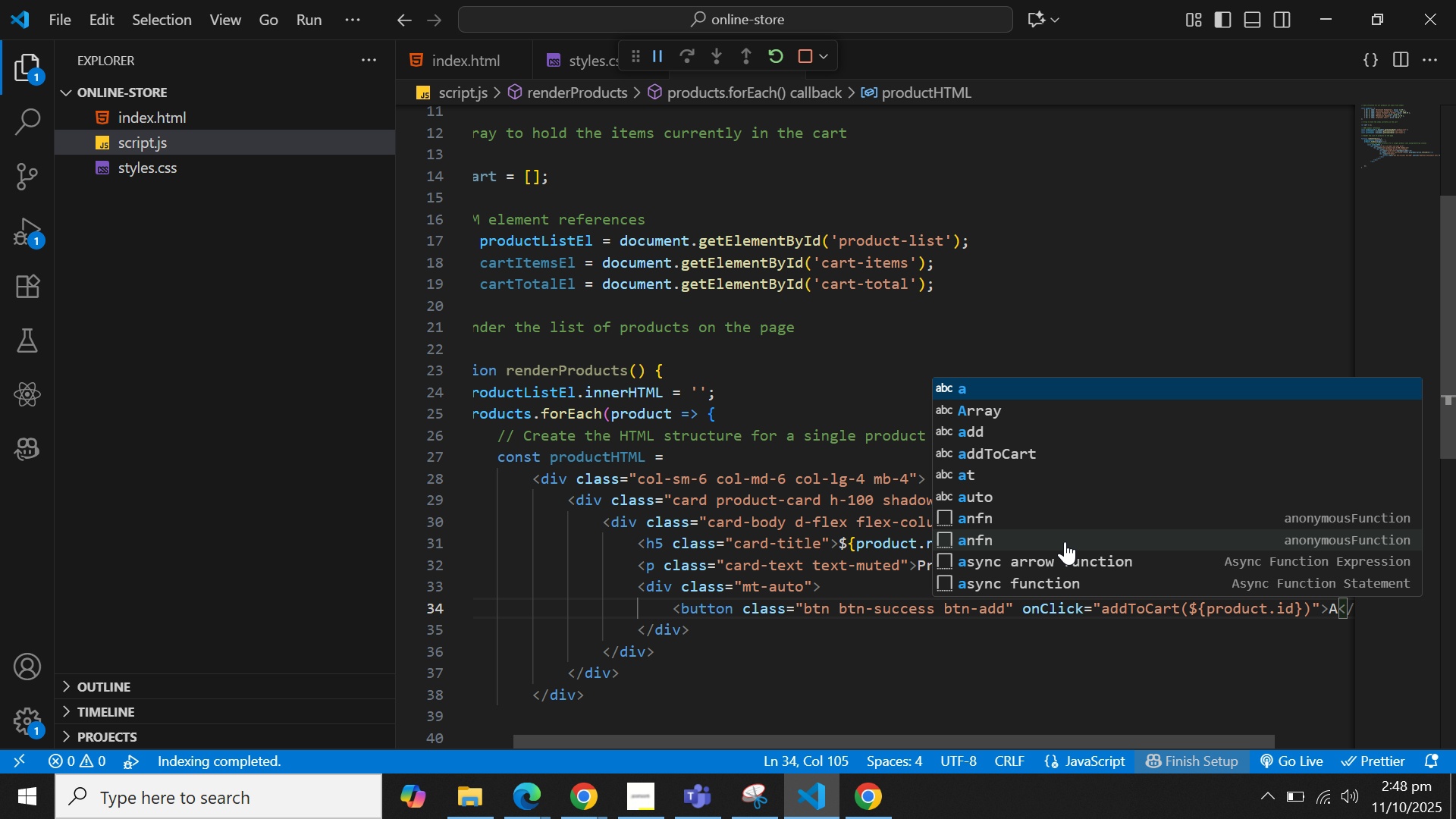 
type(dd to Cart)
 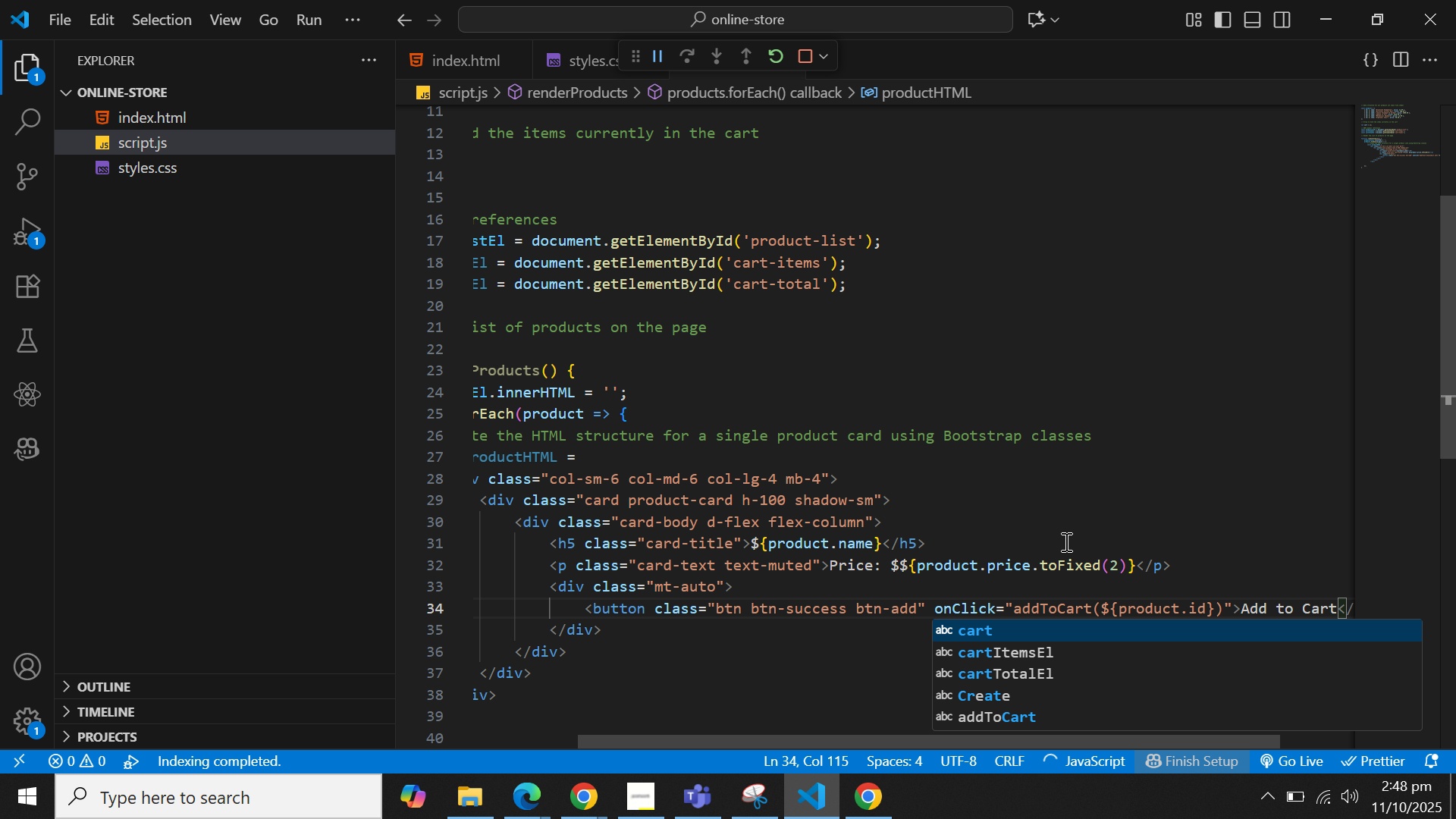 
key(ArrowRight)
 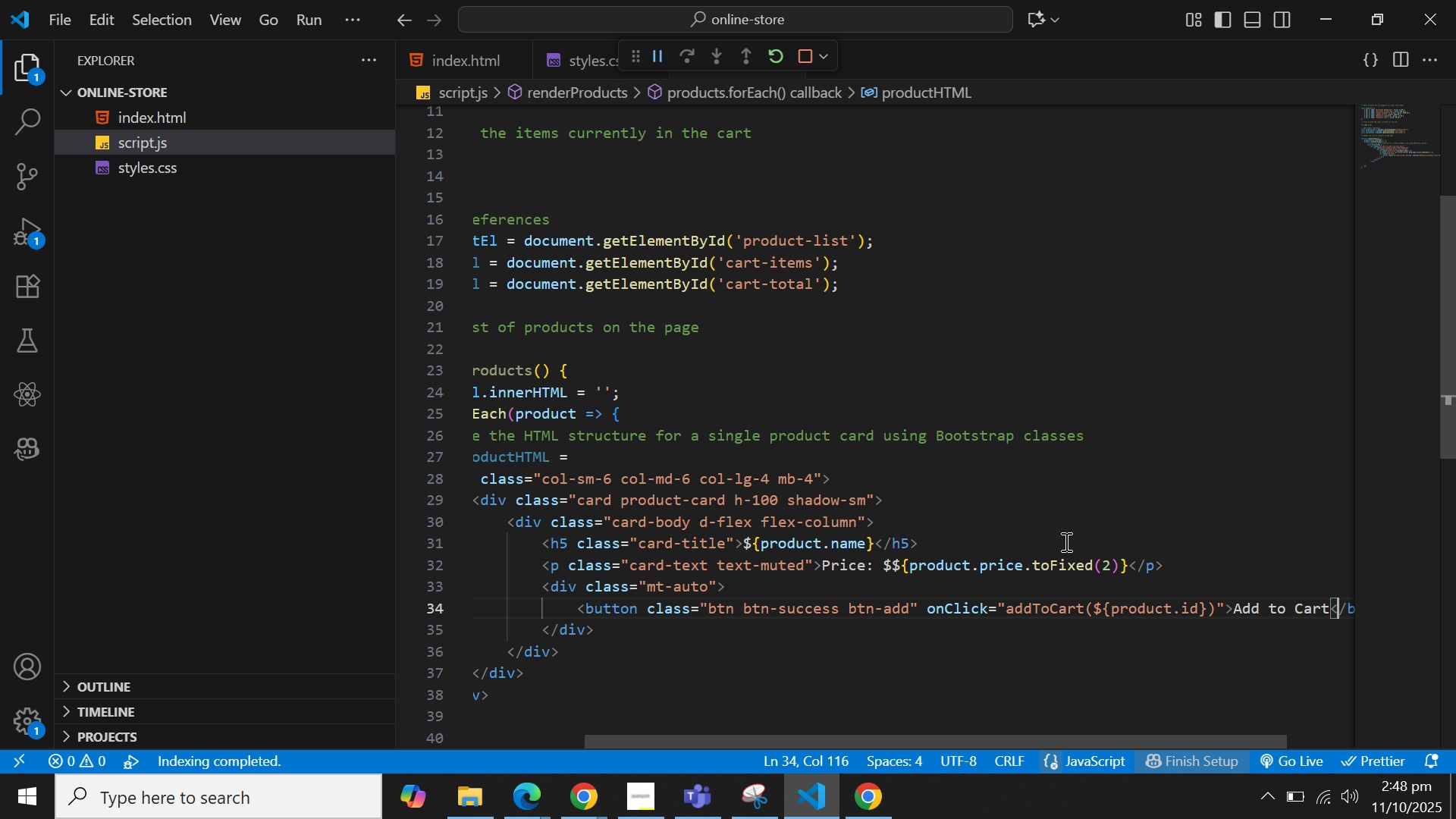 
key(ArrowRight)
 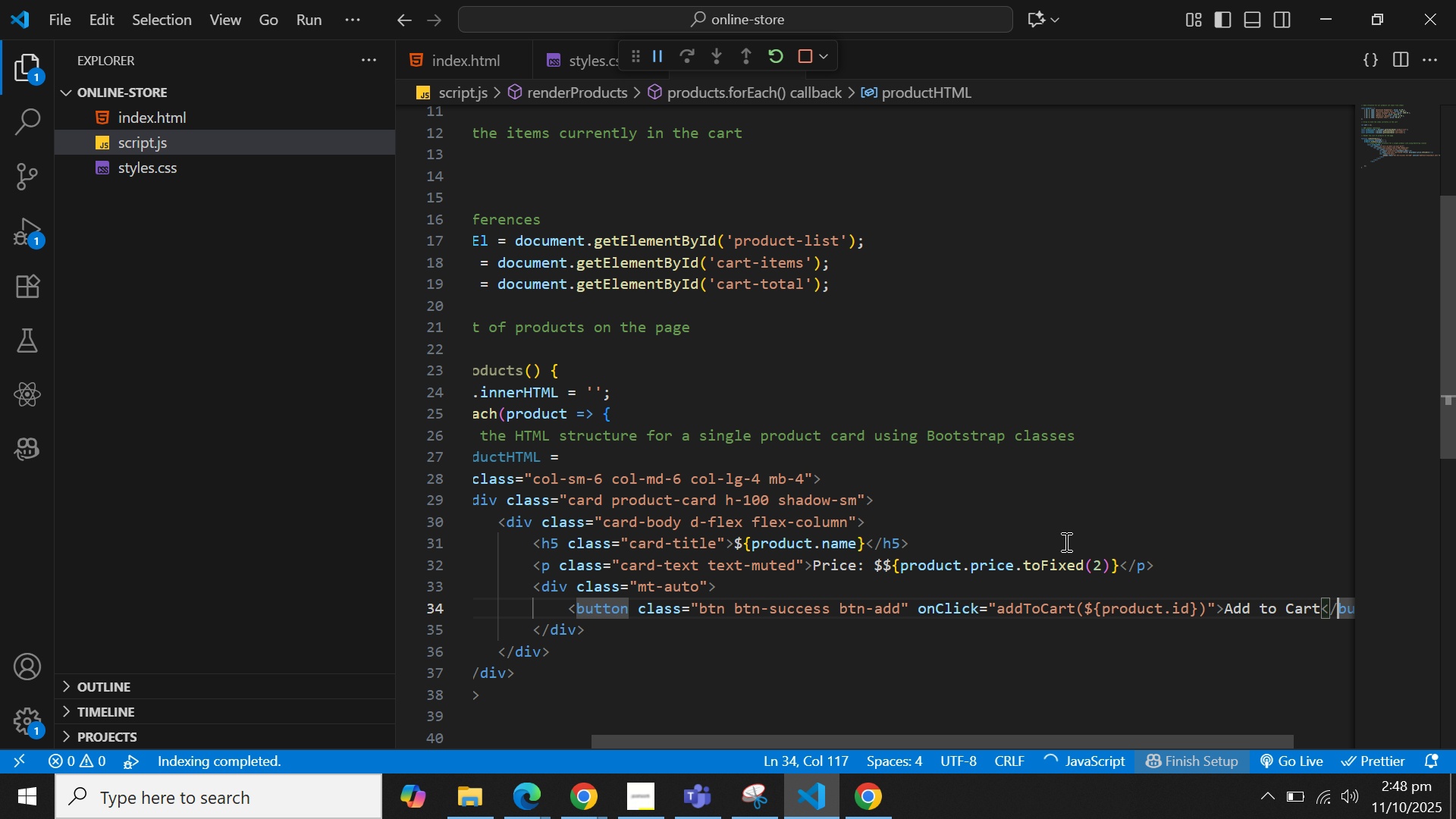 
key(ArrowRight)
 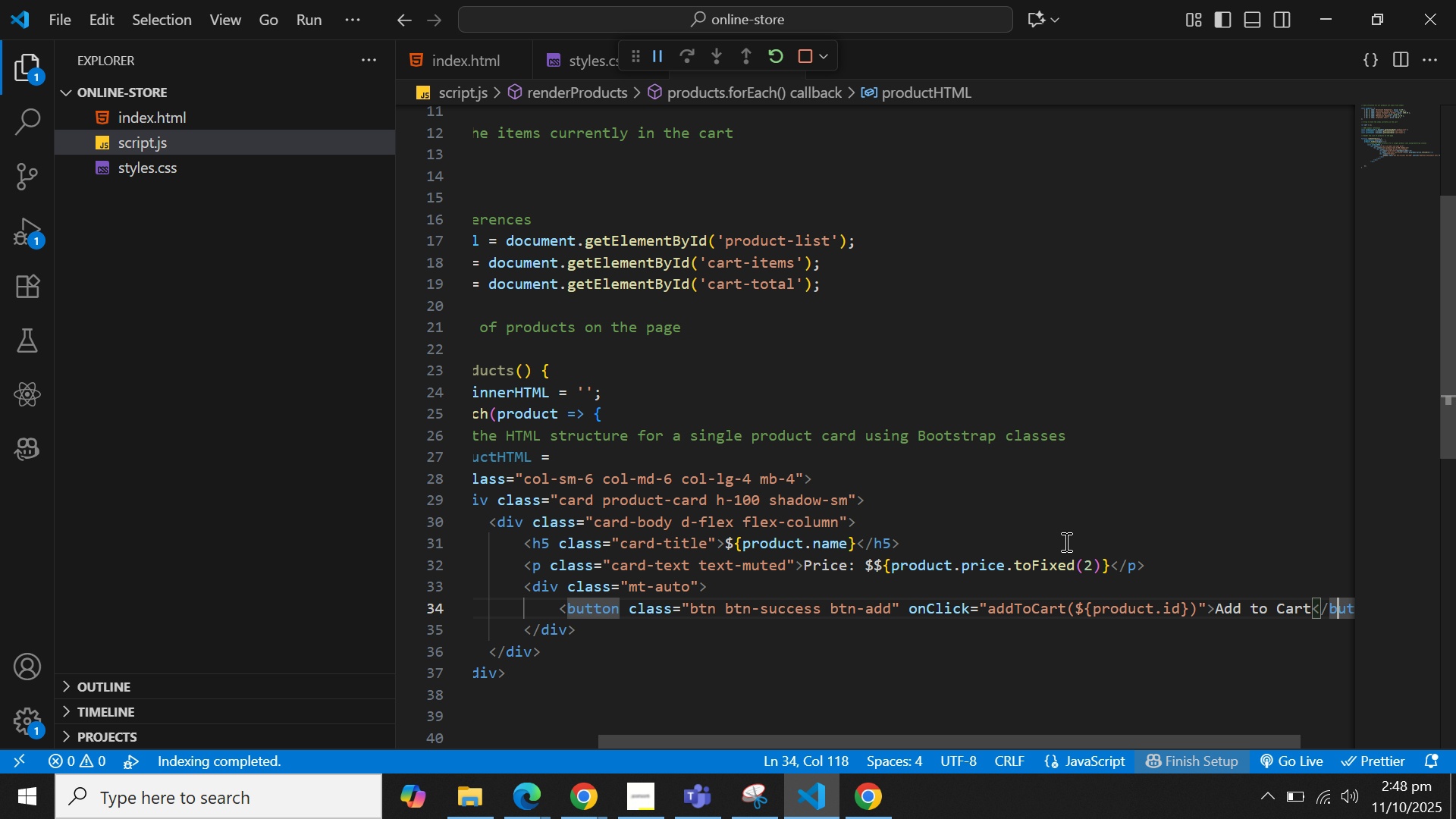 
key(ArrowDown)
 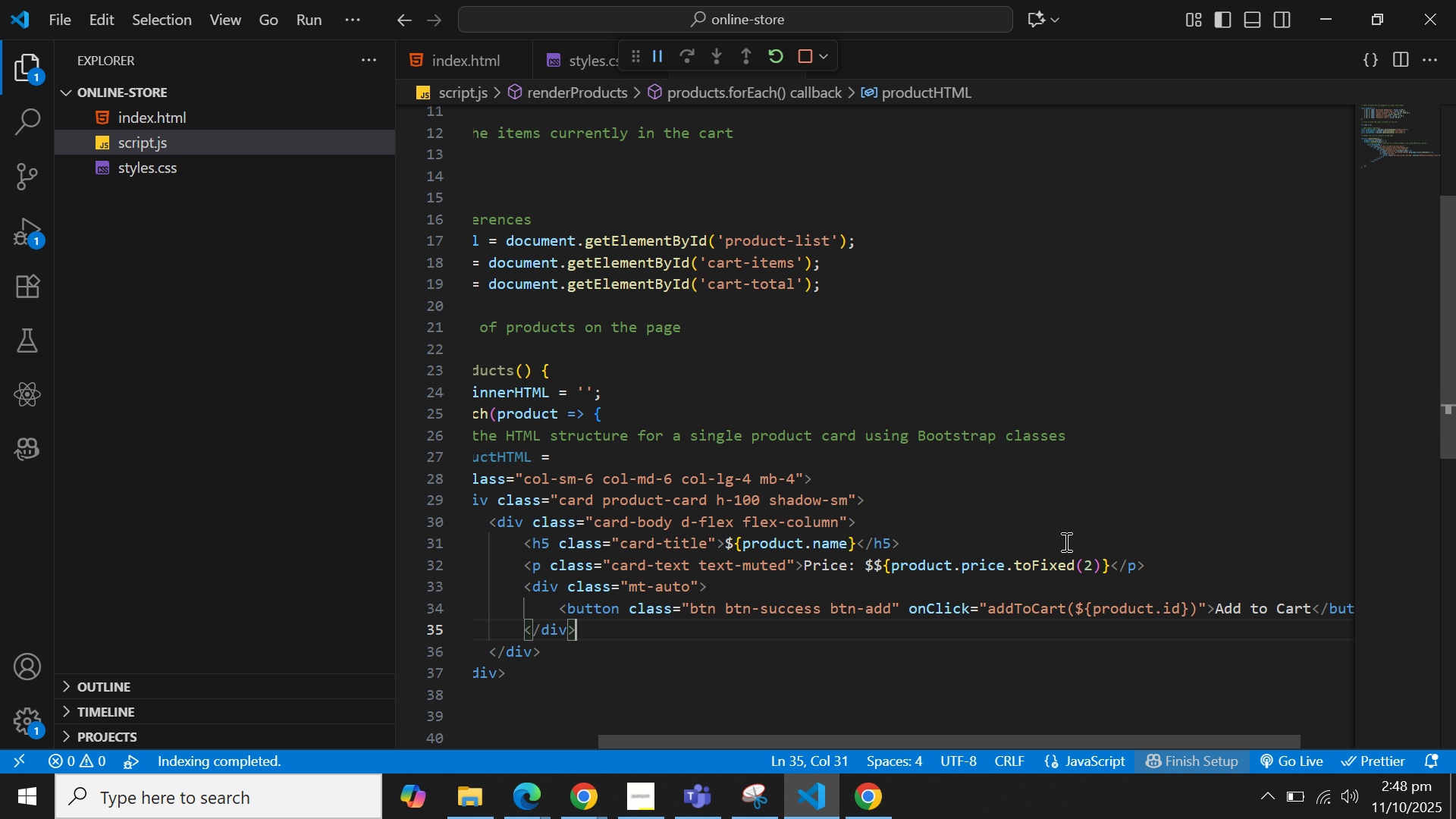 
key(ArrowDown)
 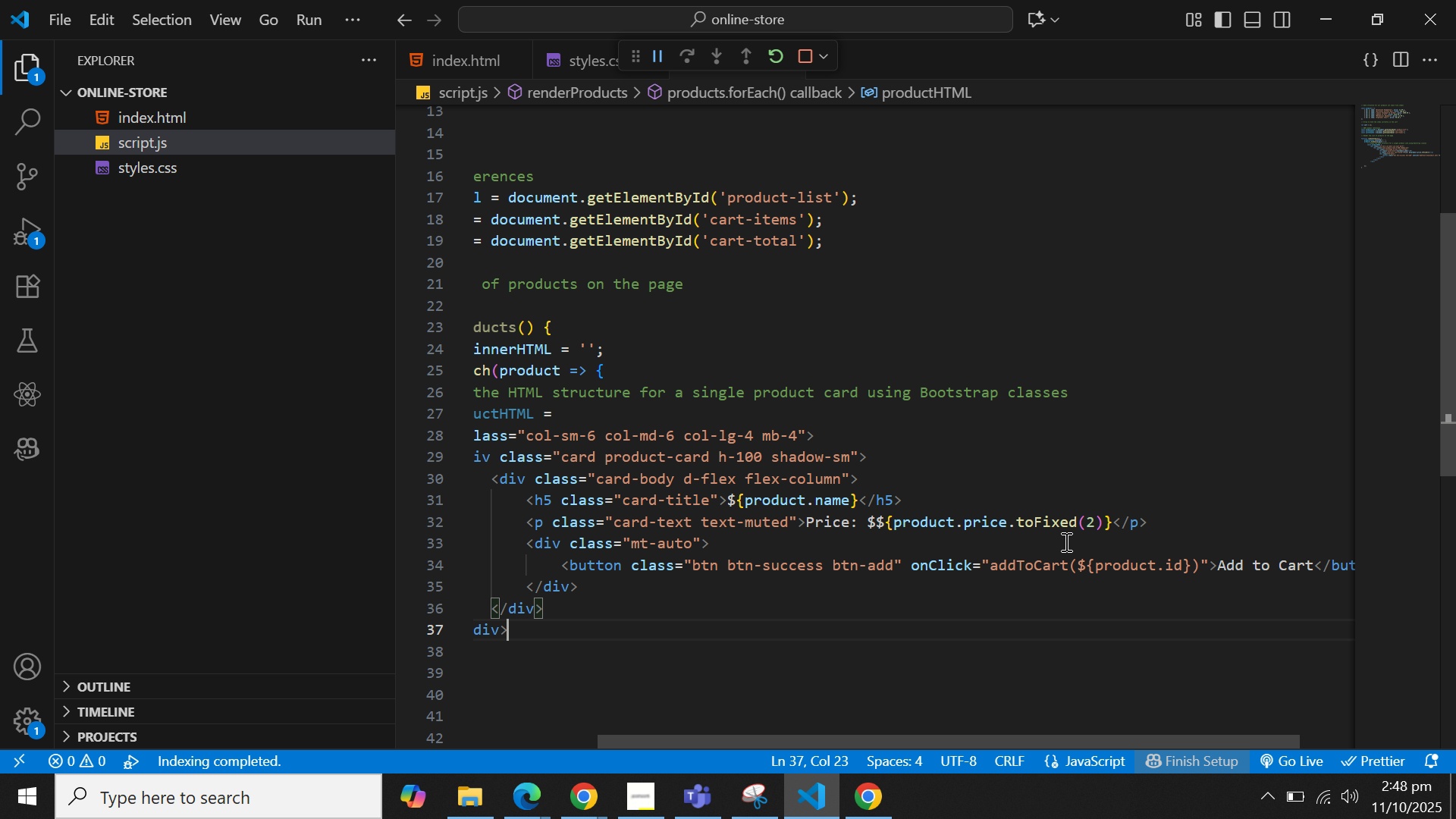 
key(ArrowDown)
 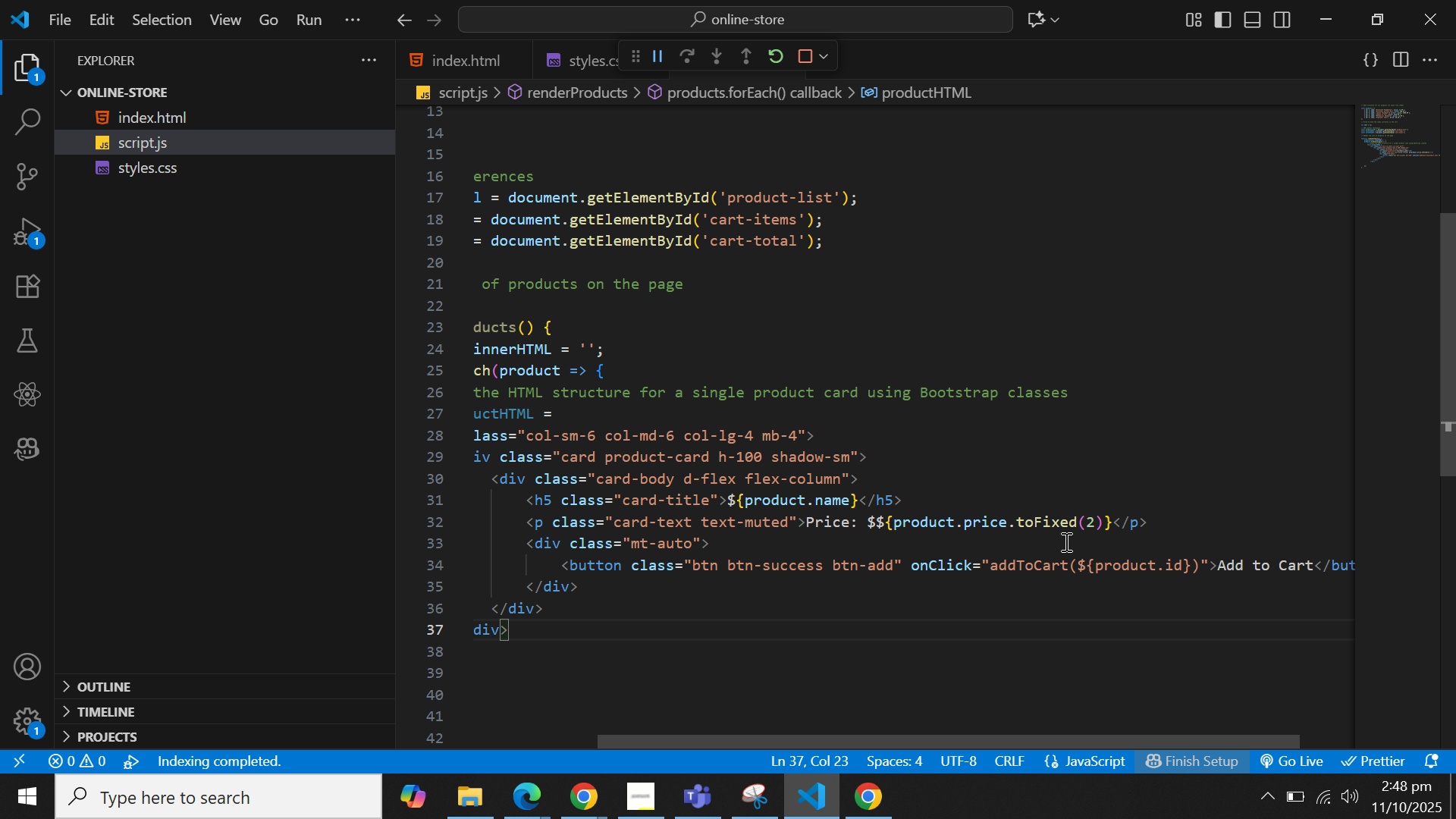 
key(ArrowUp)
 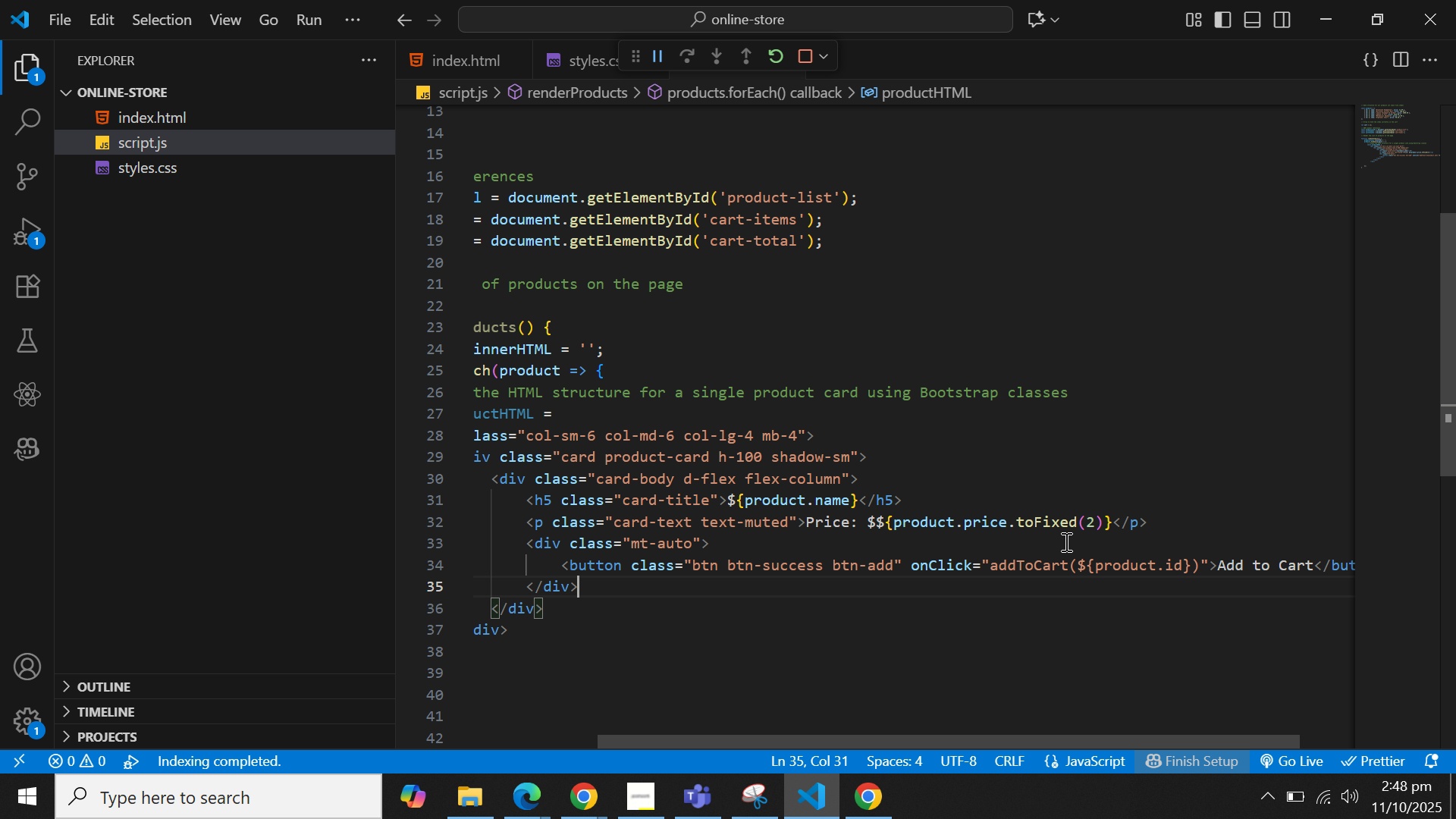 
key(ArrowUp)
 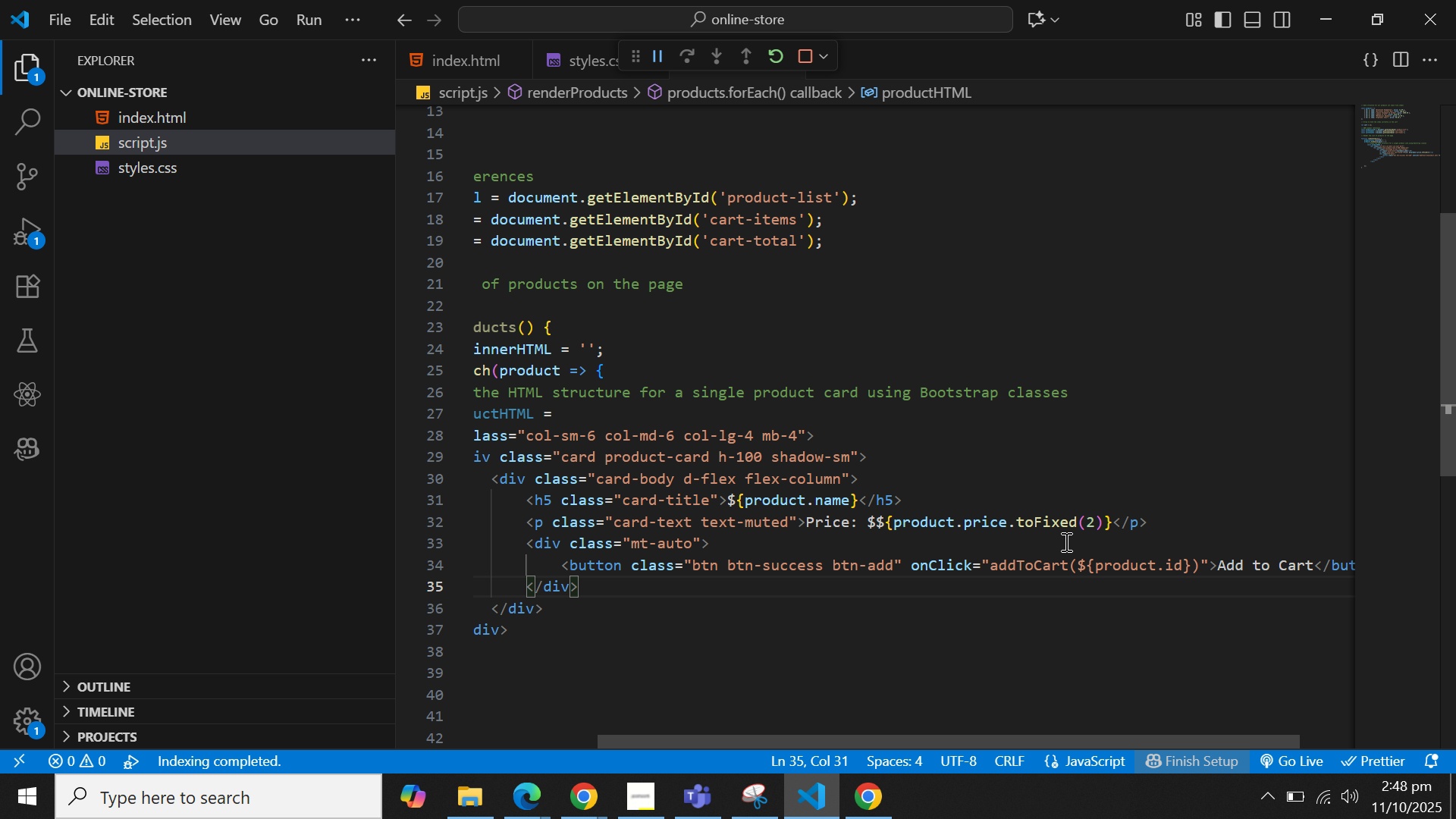 
key(ArrowUp)
 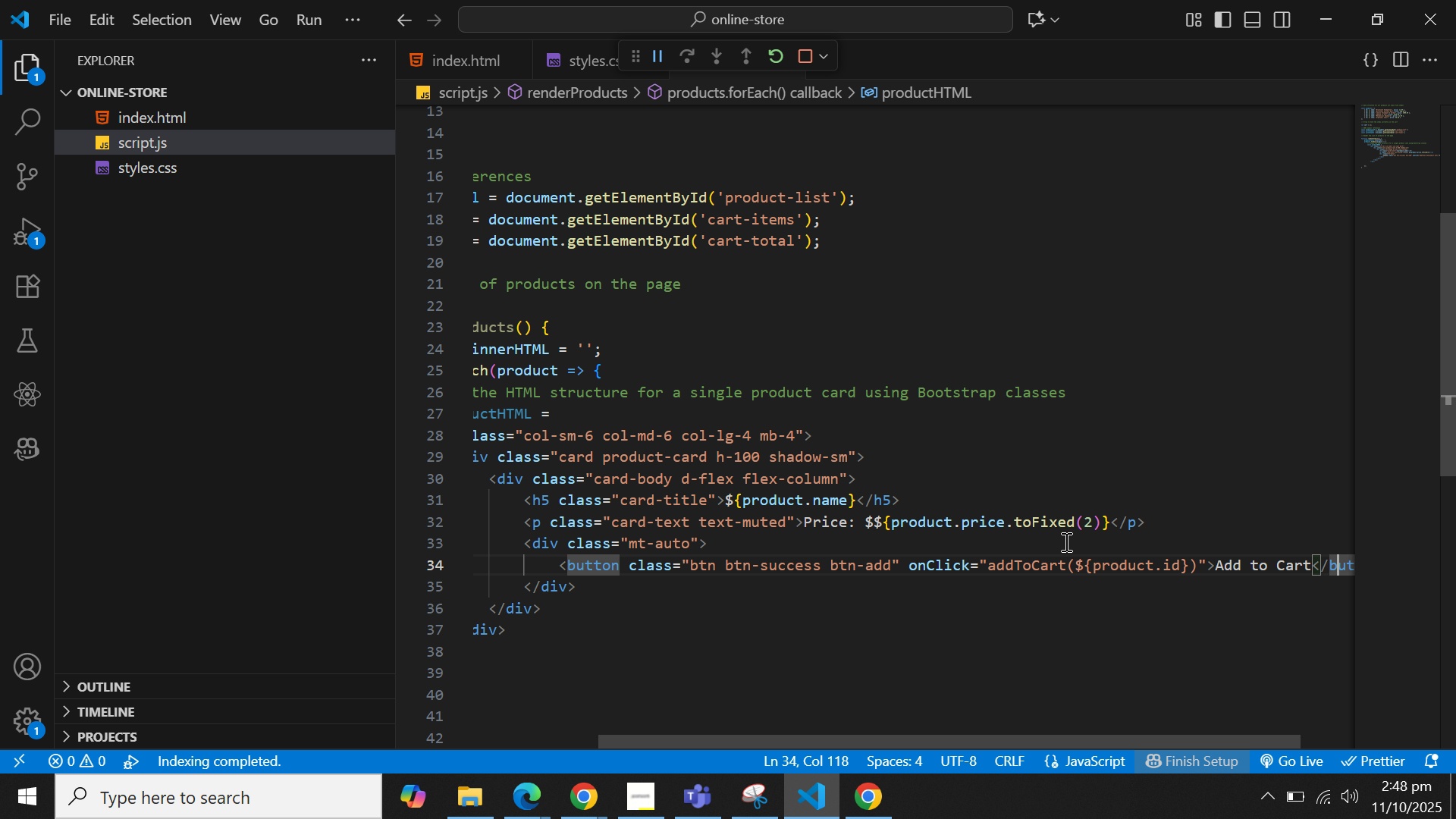 
hold_key(key=ArrowRight, duration=0.59)
 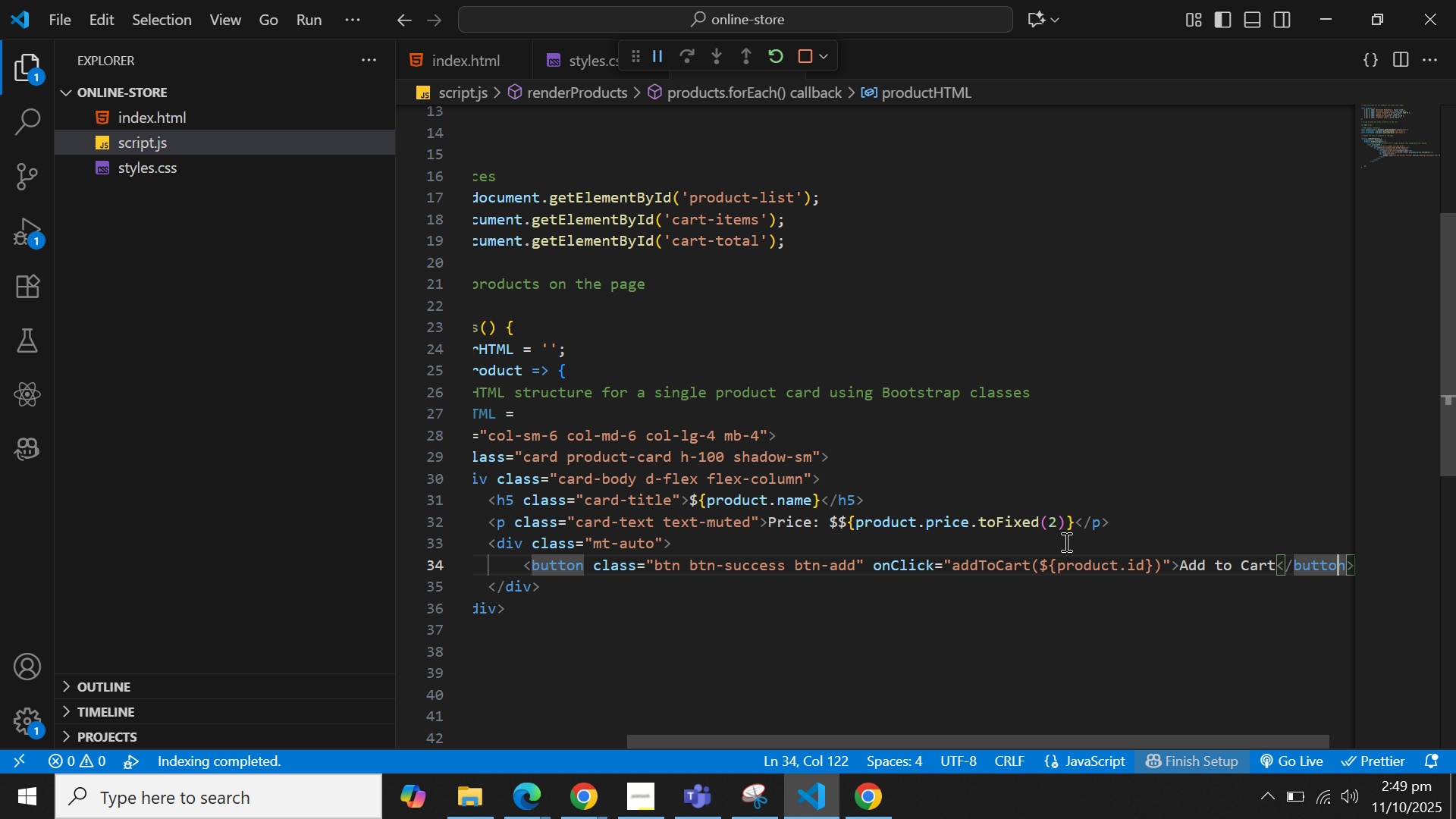 
wait(22.14)
 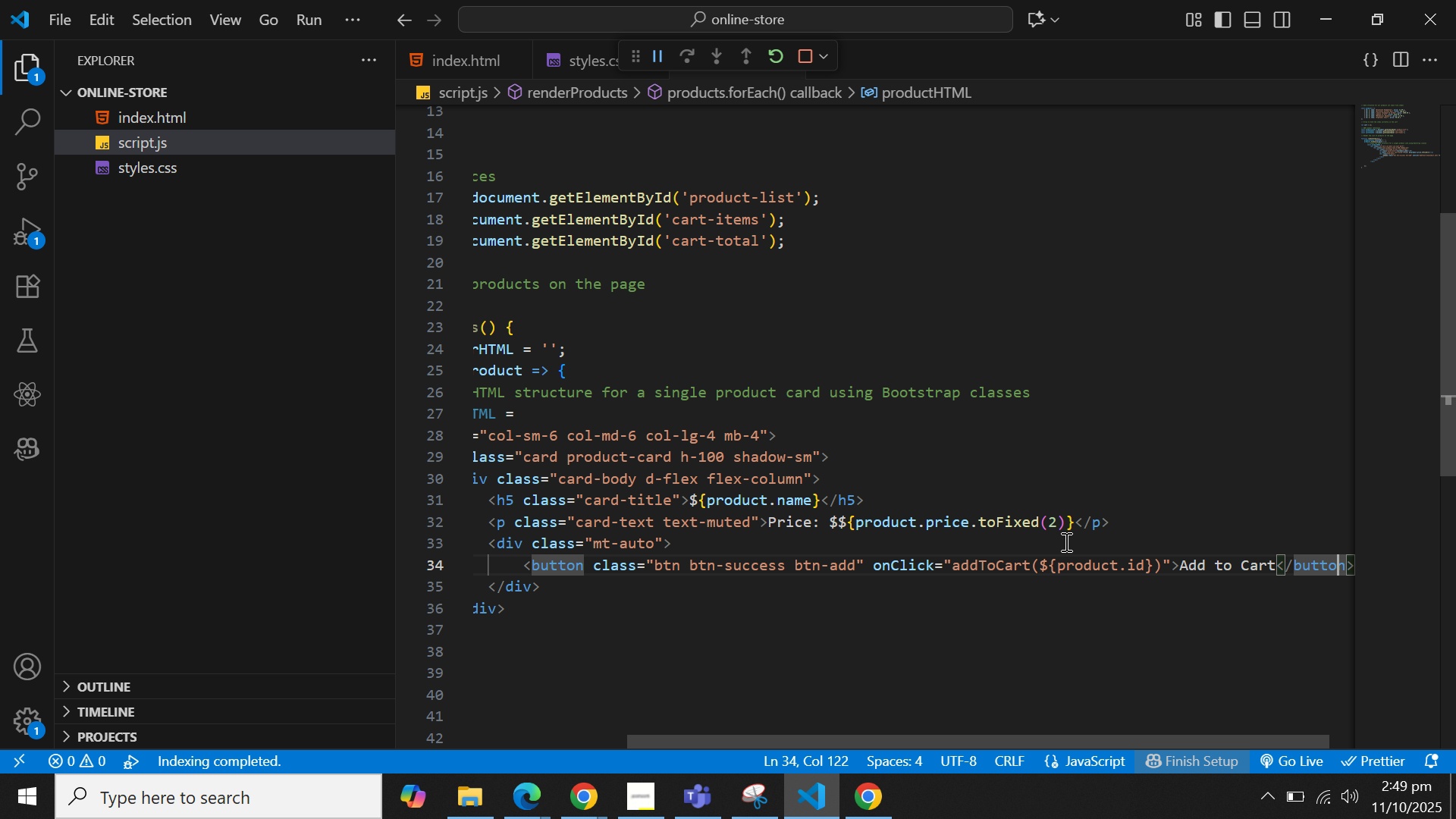 
hold_key(key=ArrowLeft, duration=1.53)
 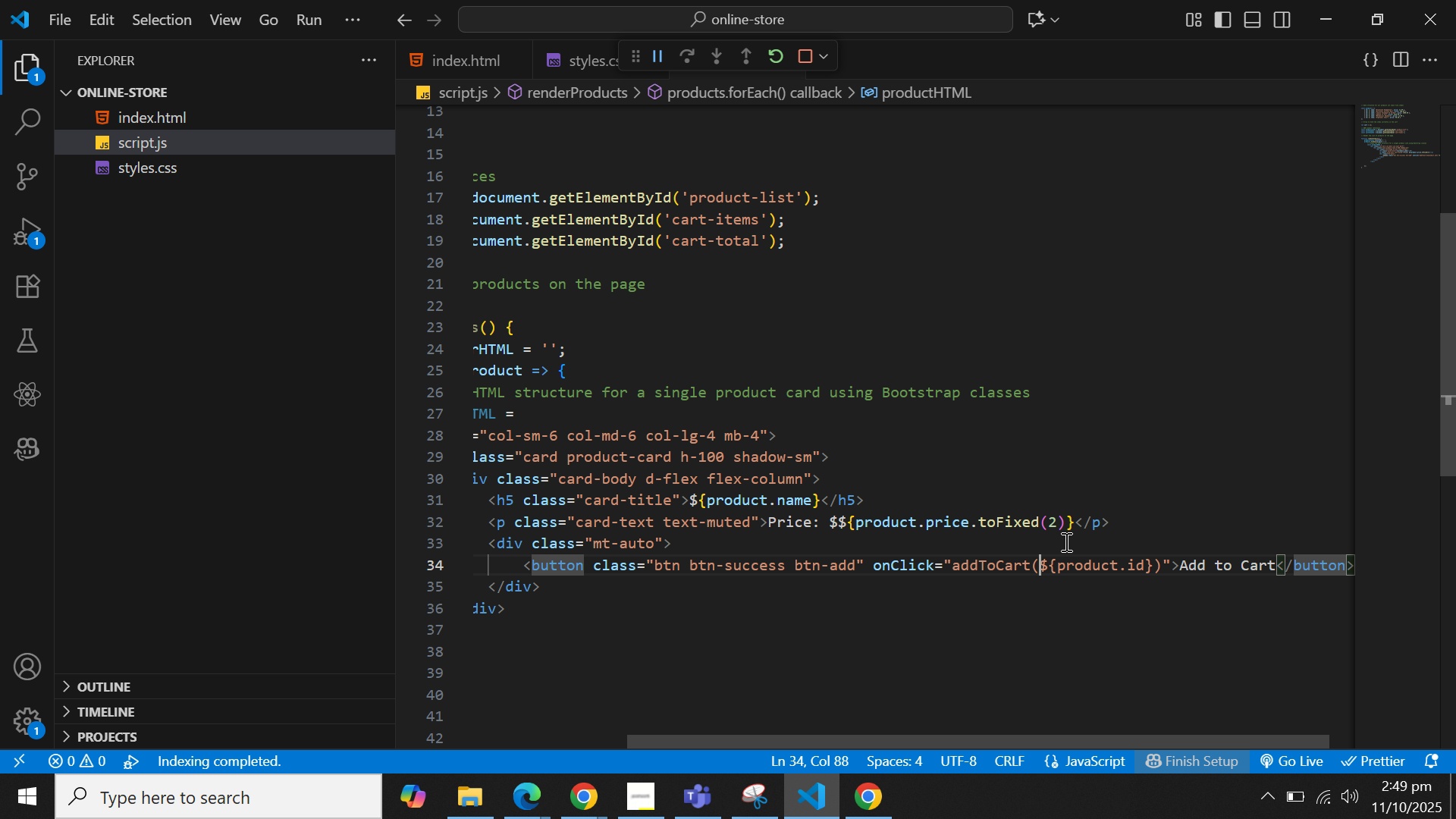 
key(ArrowLeft)
 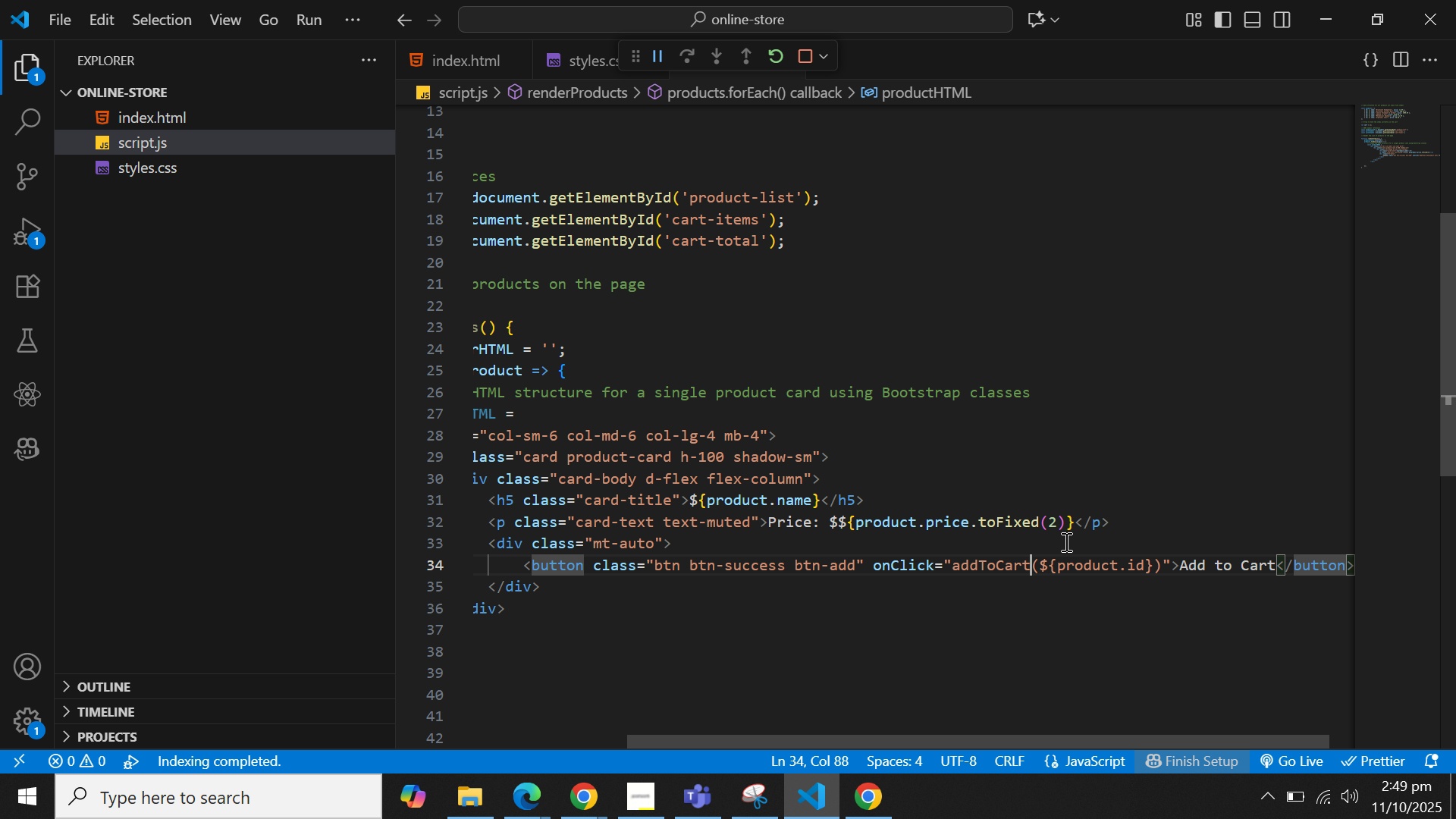 
key(ArrowLeft)
 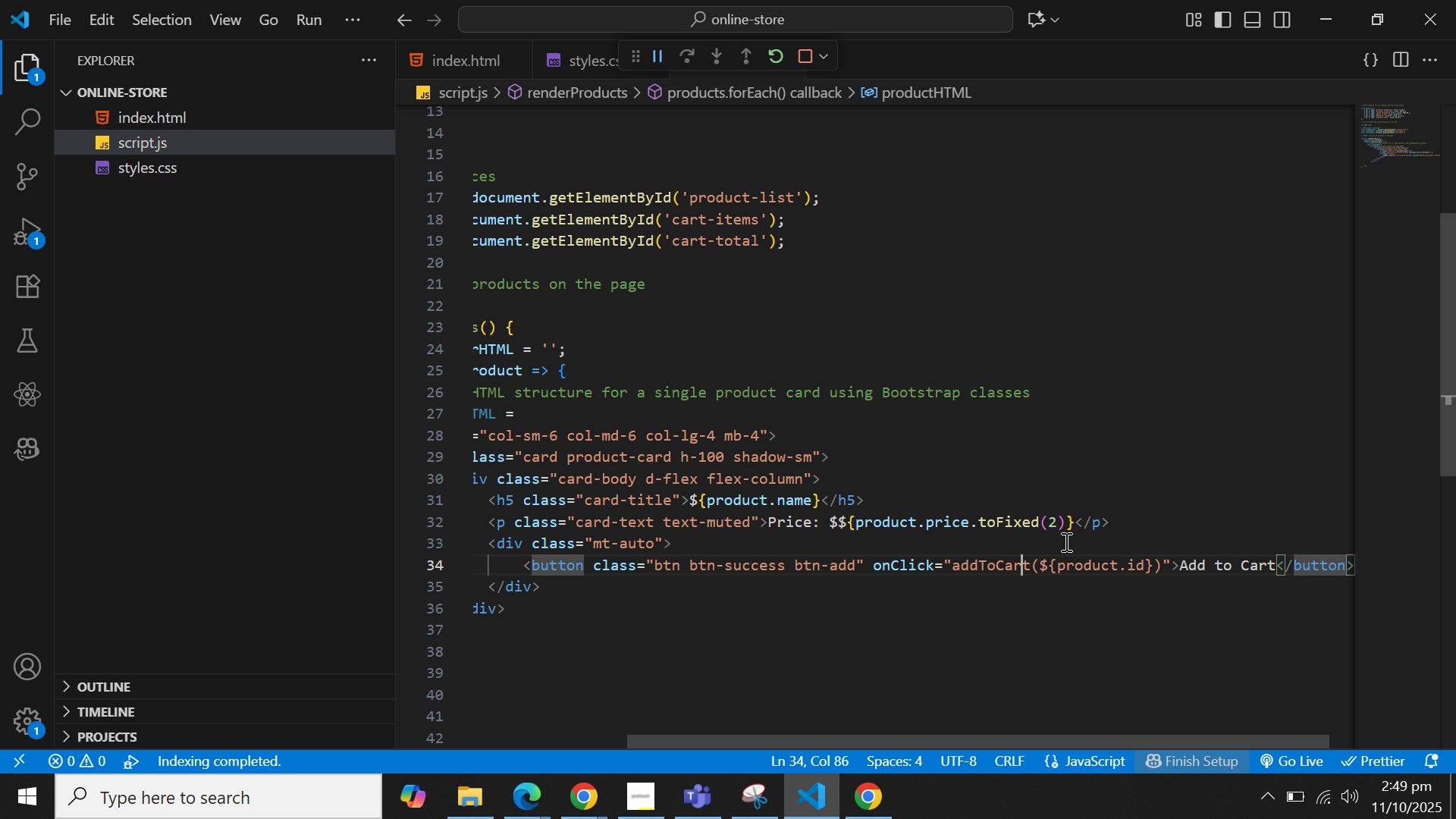 
key(ArrowLeft)
 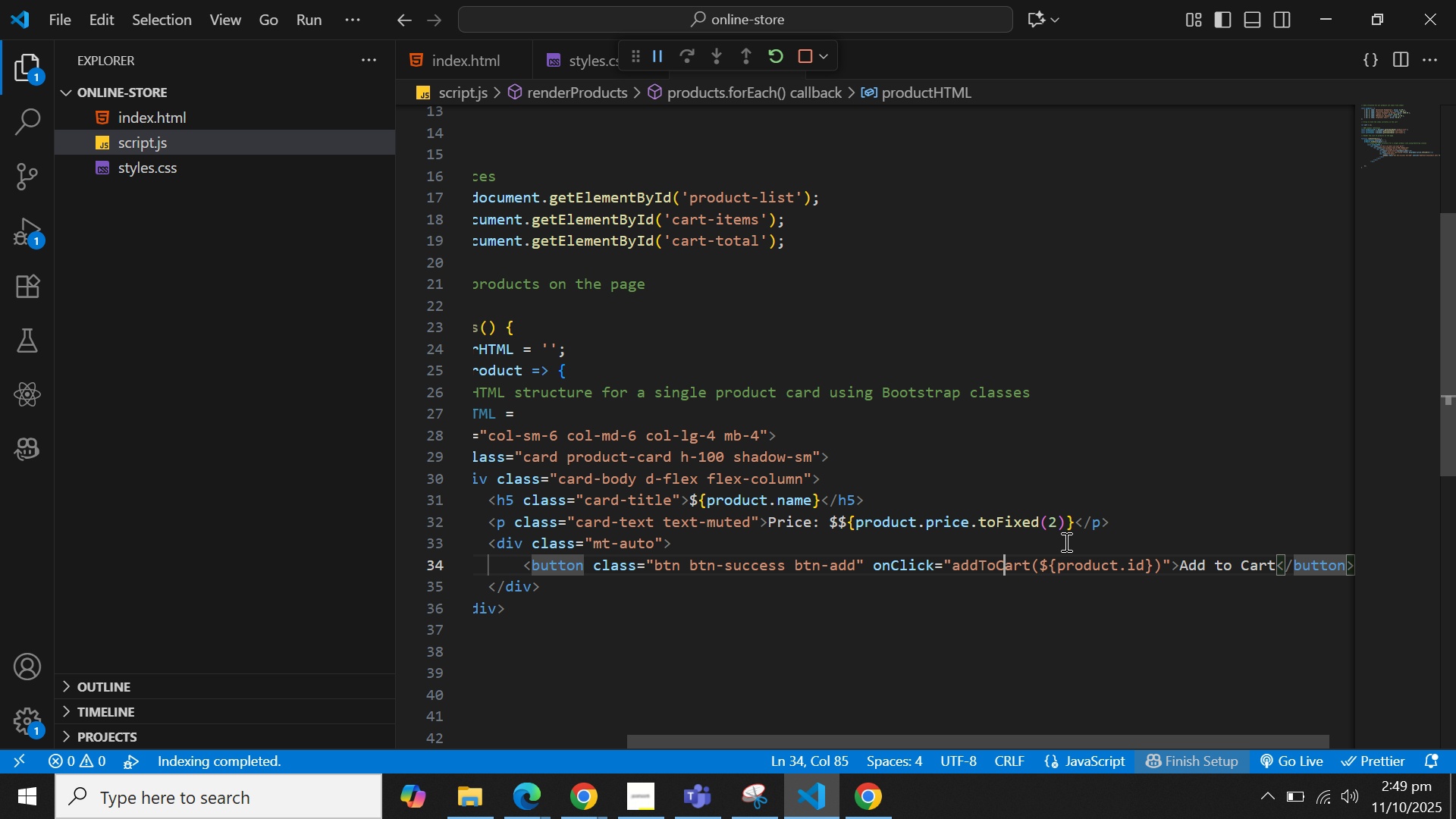 
key(ArrowLeft)
 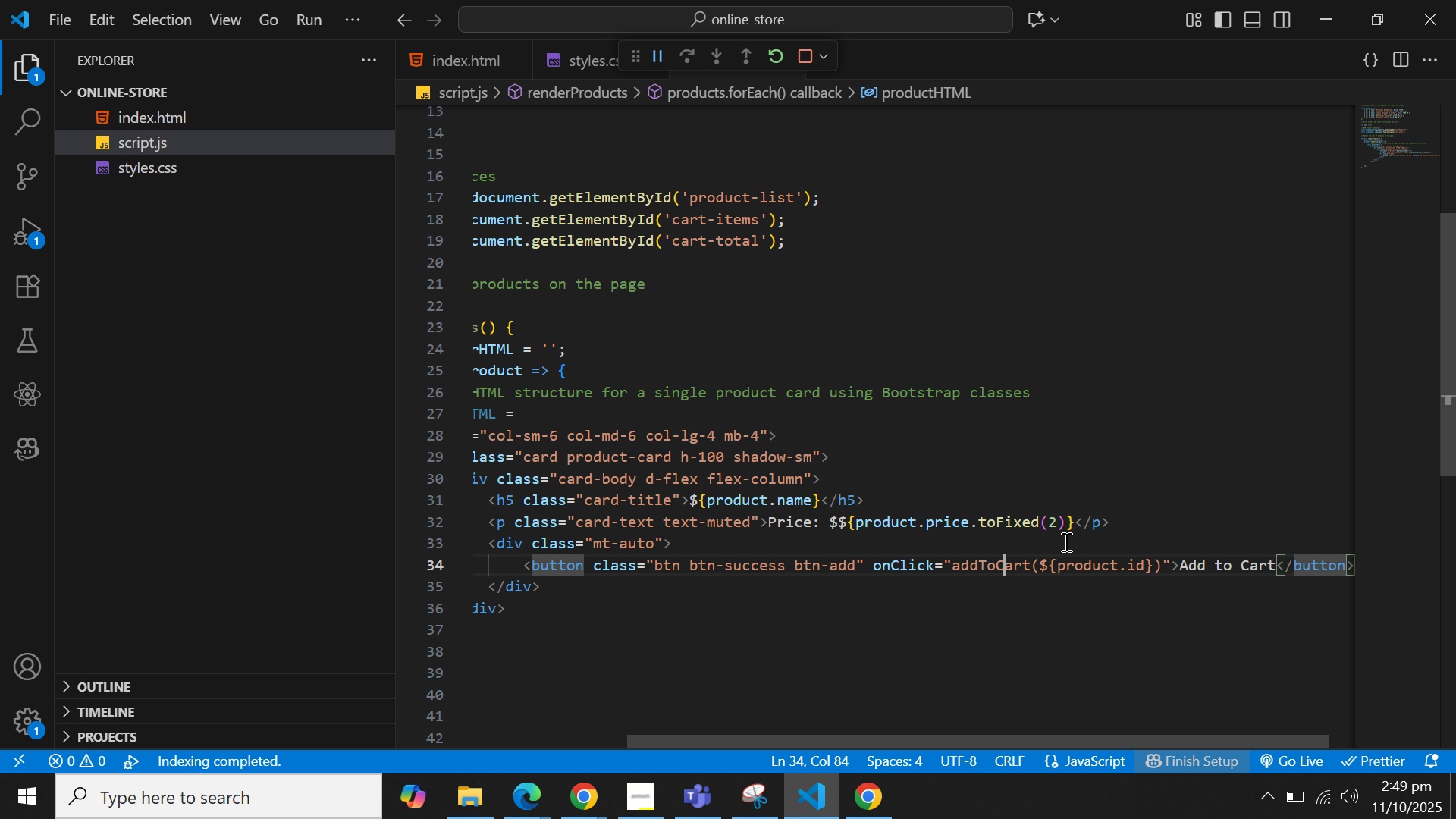 
key(ArrowLeft)
 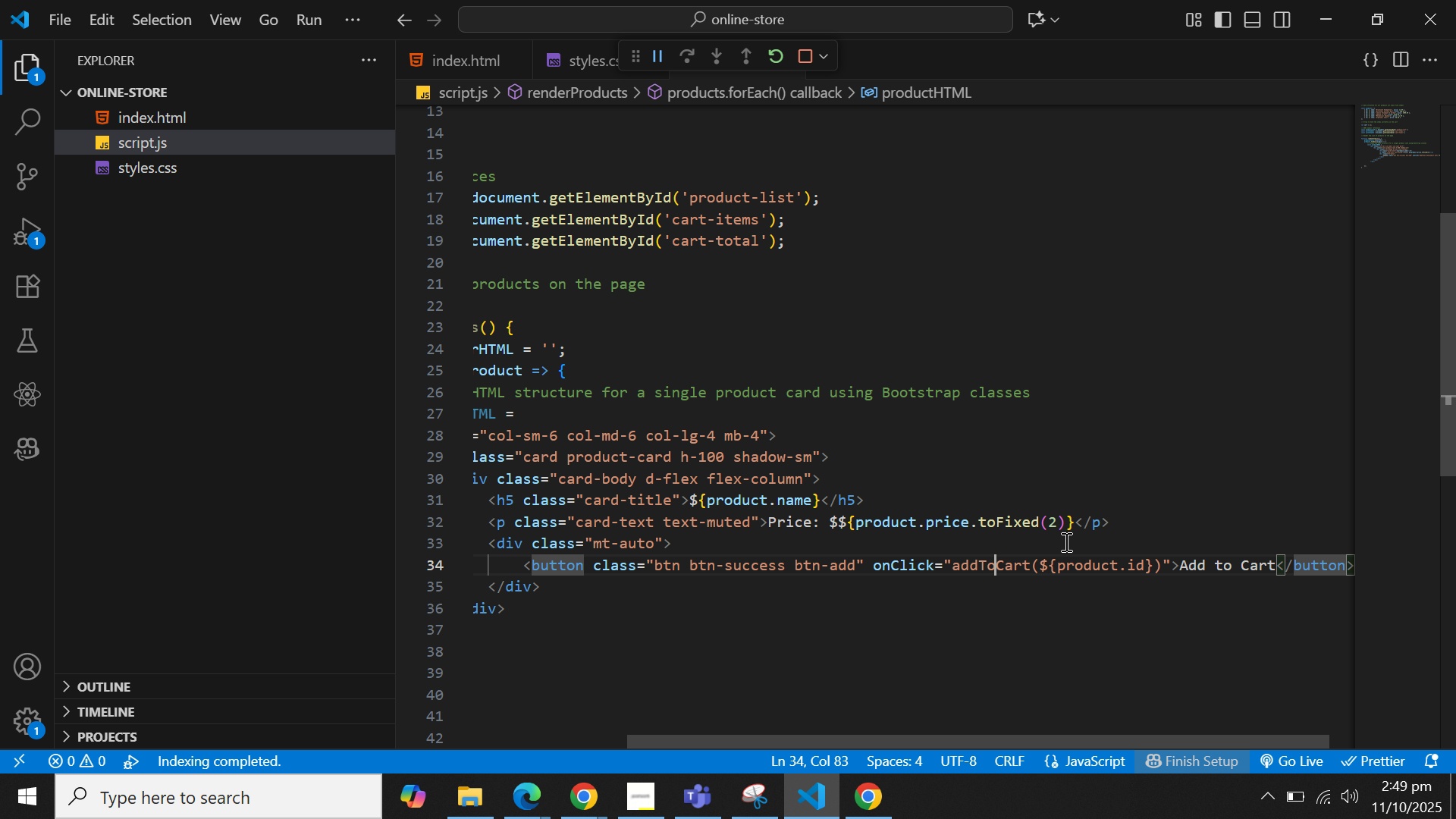 
key(ArrowLeft)
 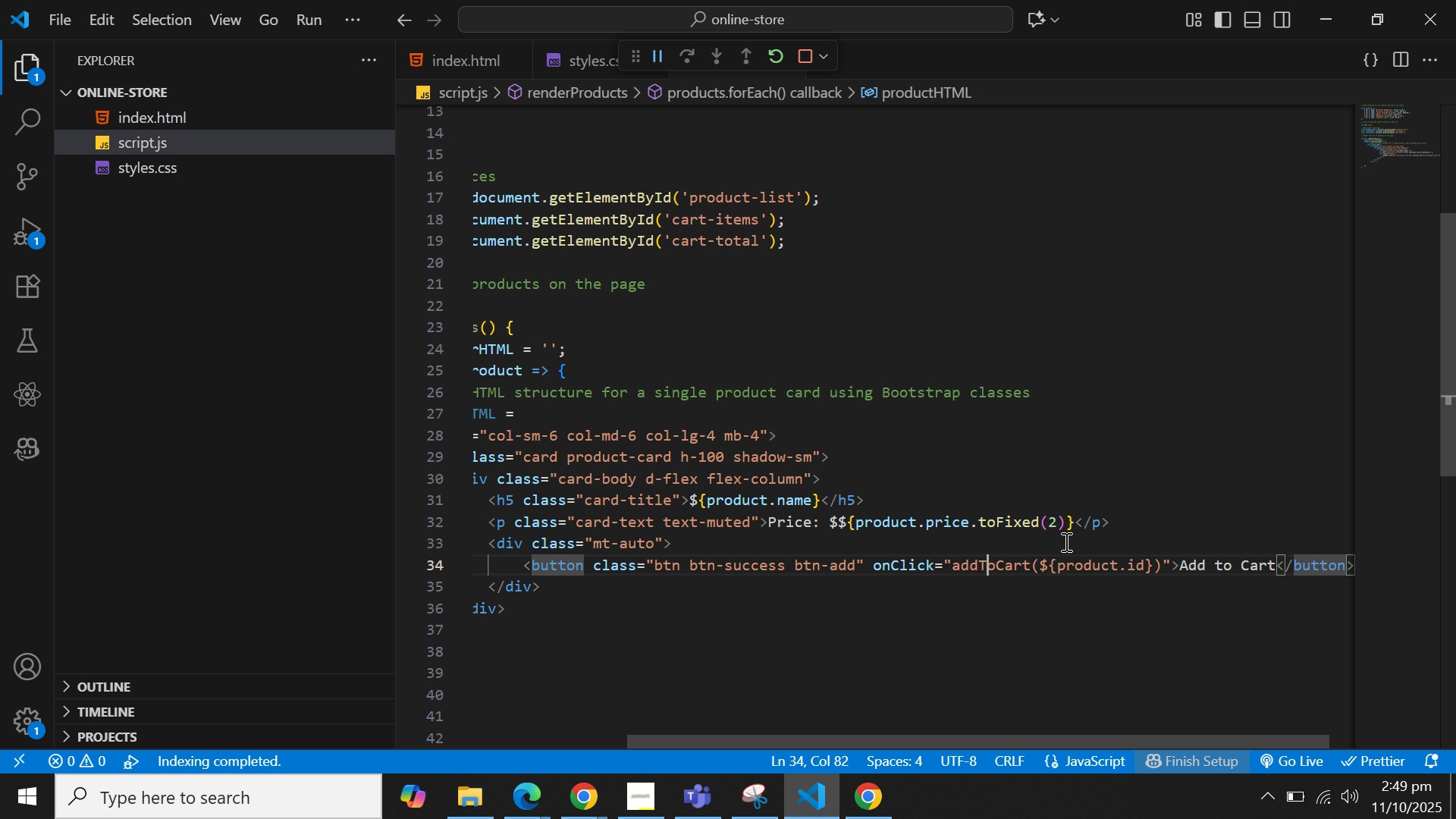 
key(ArrowLeft)
 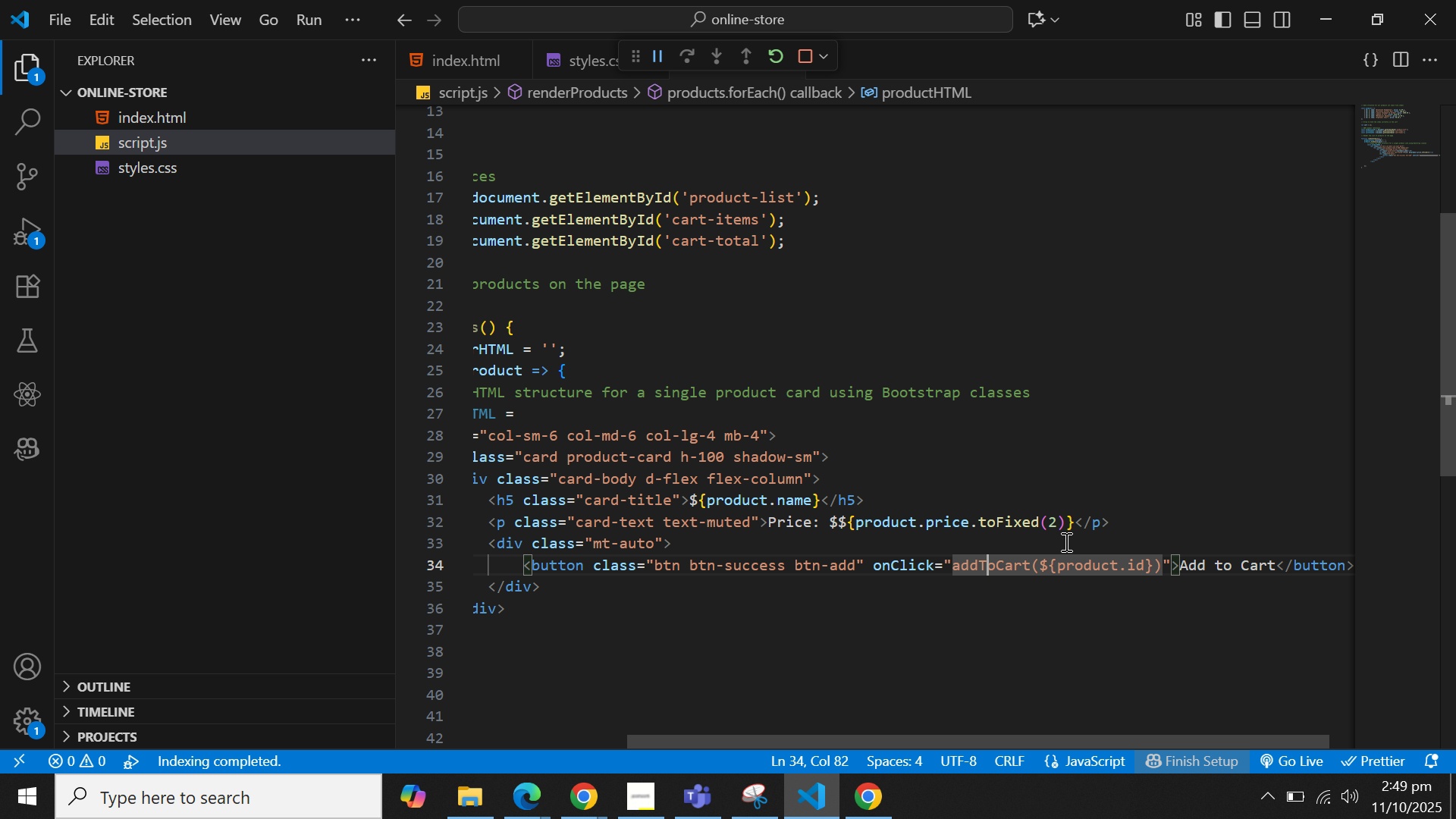 
wait(23.82)
 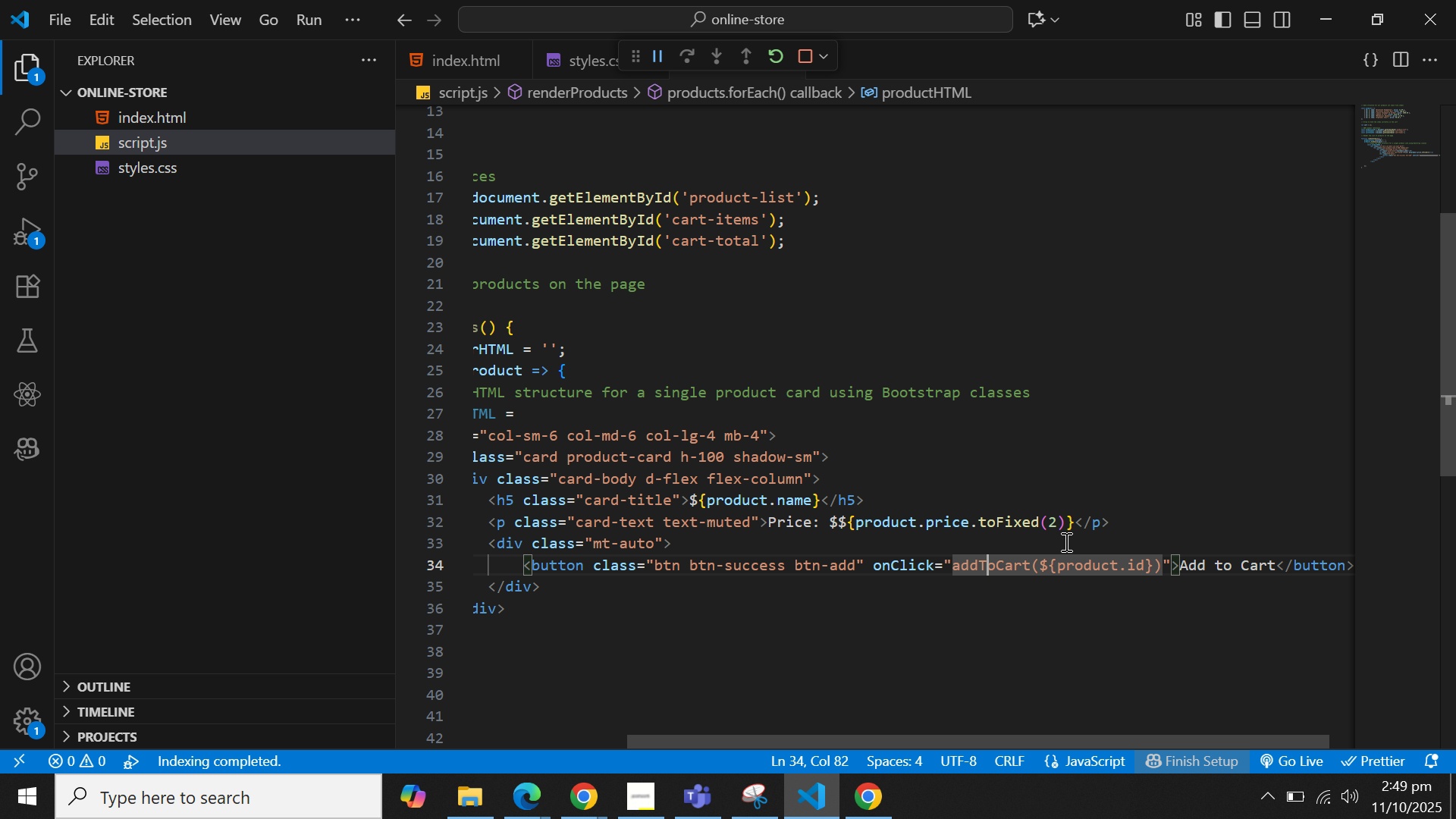 
key(ArrowDown)
 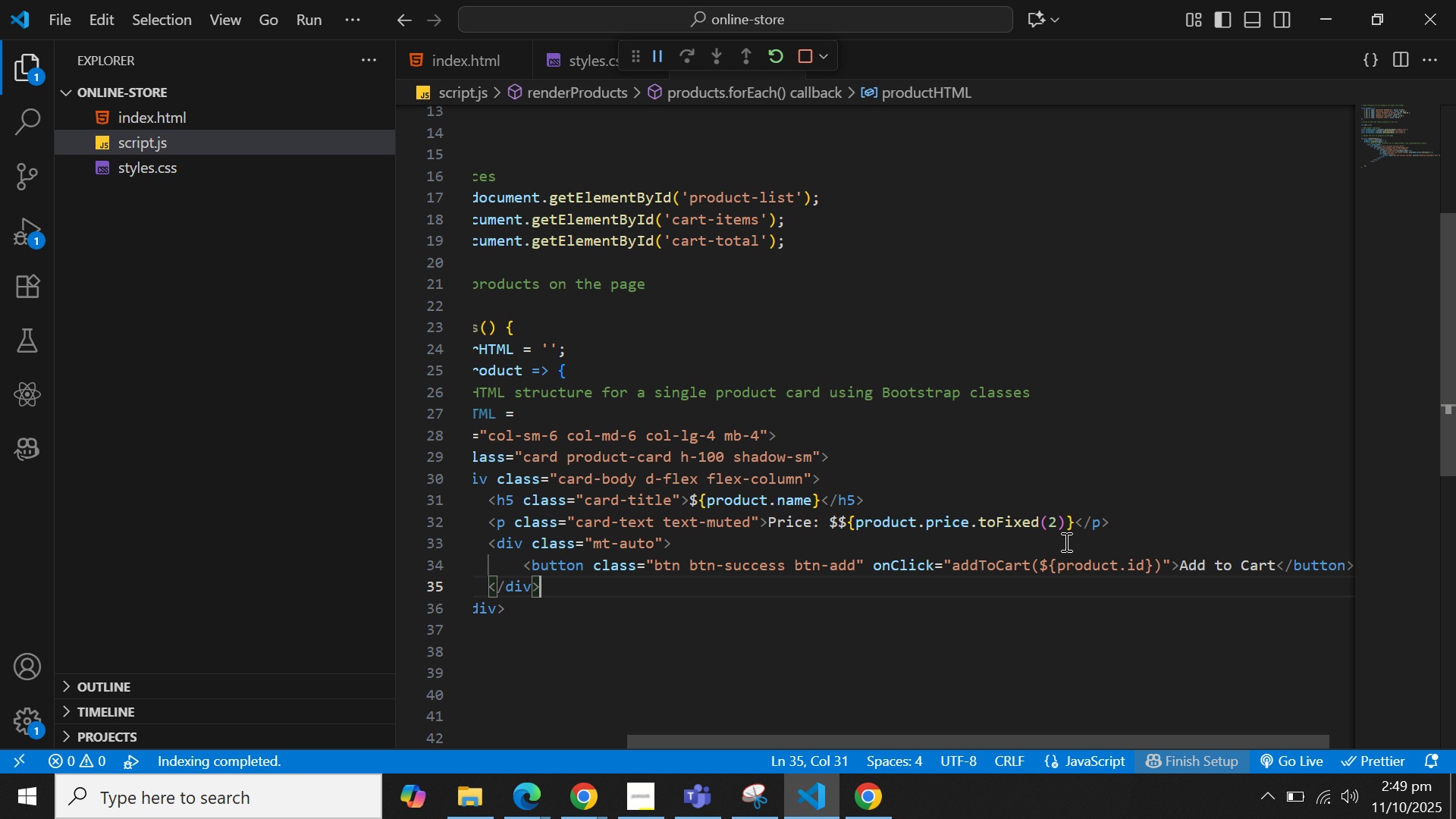 
key(ArrowDown)
 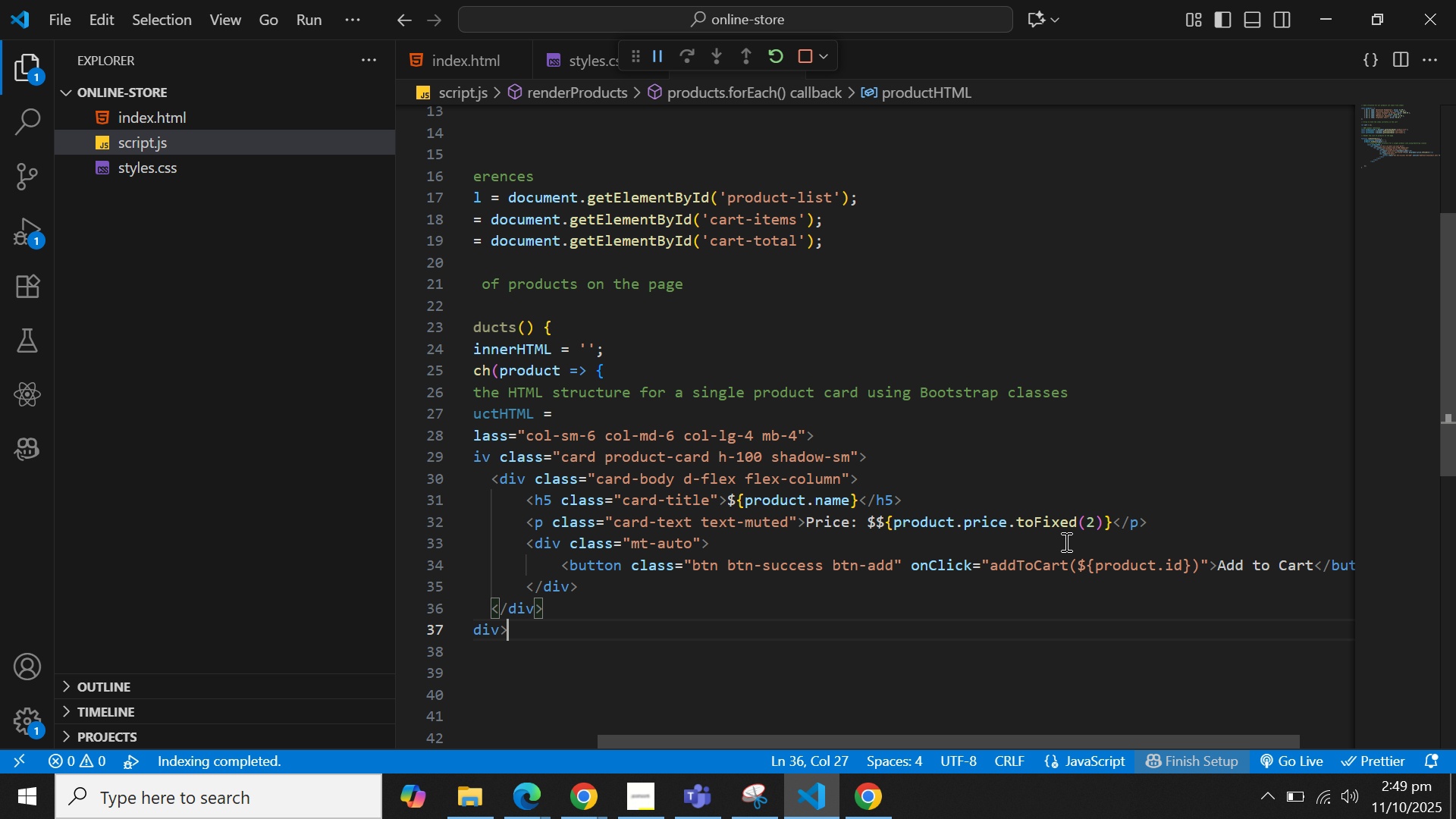 
key(ArrowDown)
 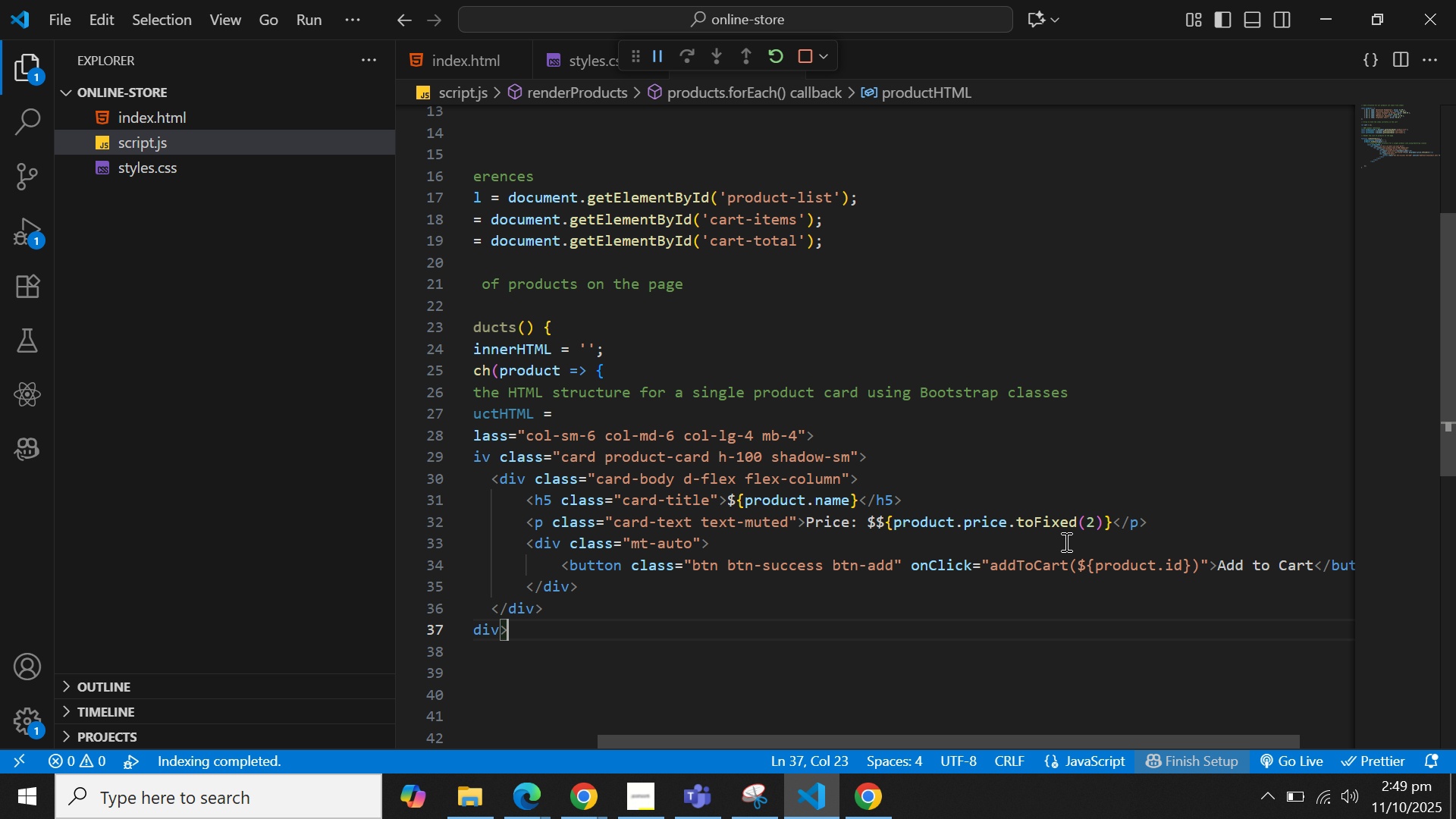 
wait(6.37)
 